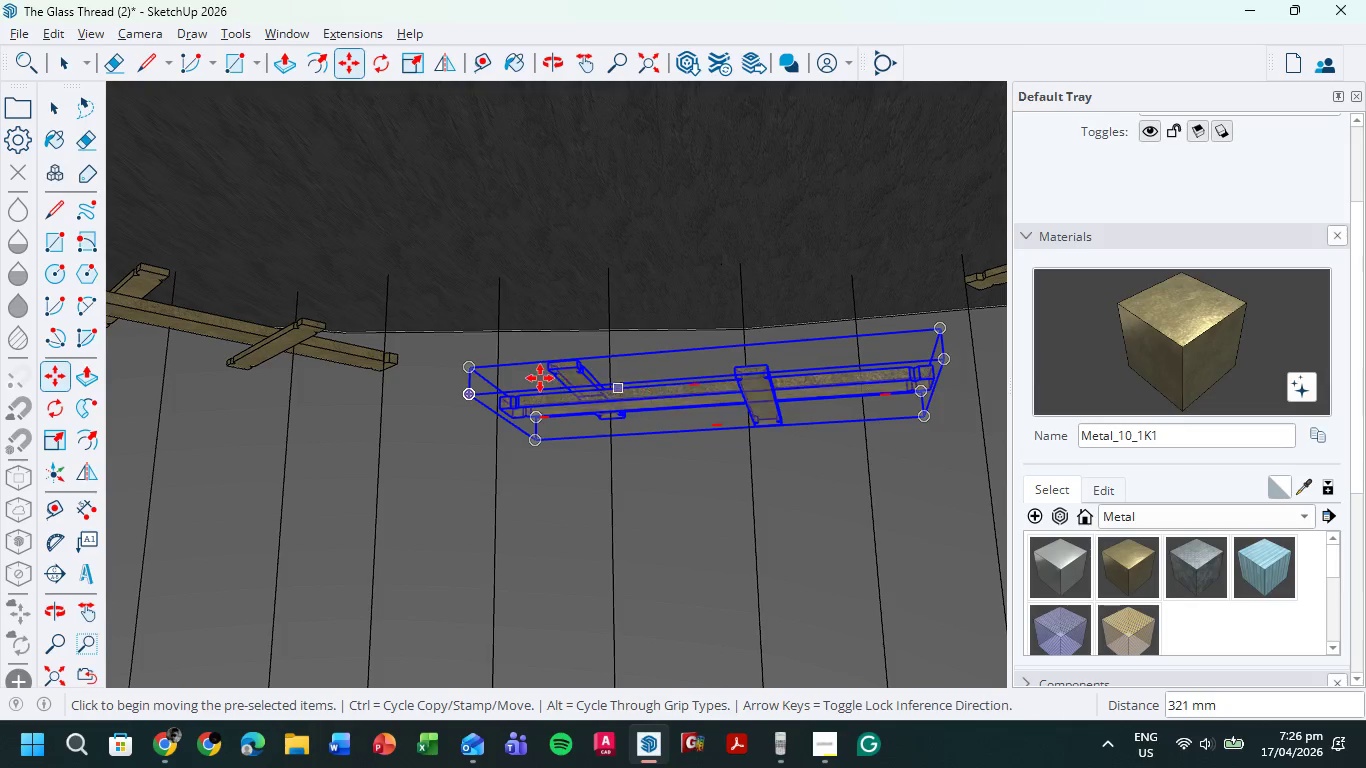 
scroll: coordinate [573, 420], scroll_direction: down, amount: 10.0
 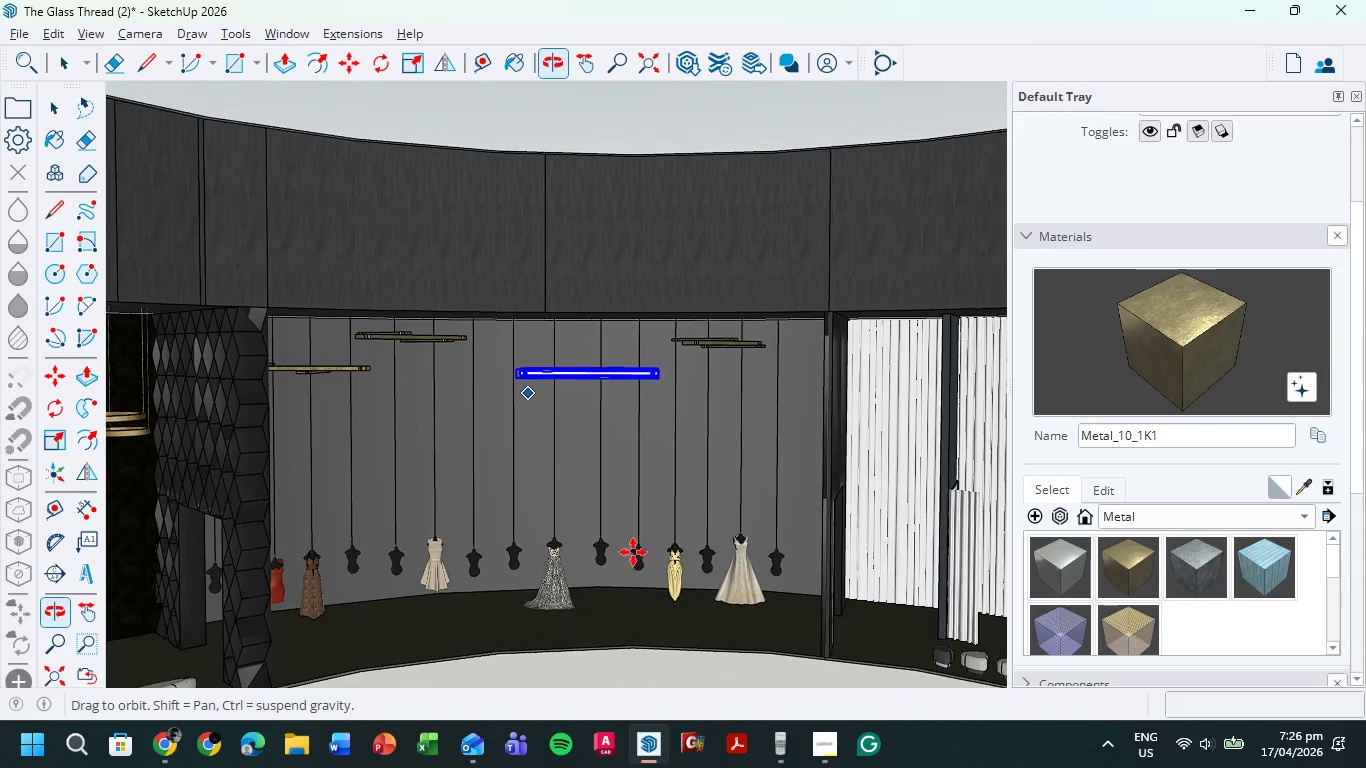 
scroll: coordinate [377, 474], scroll_direction: up, amount: 14.0
 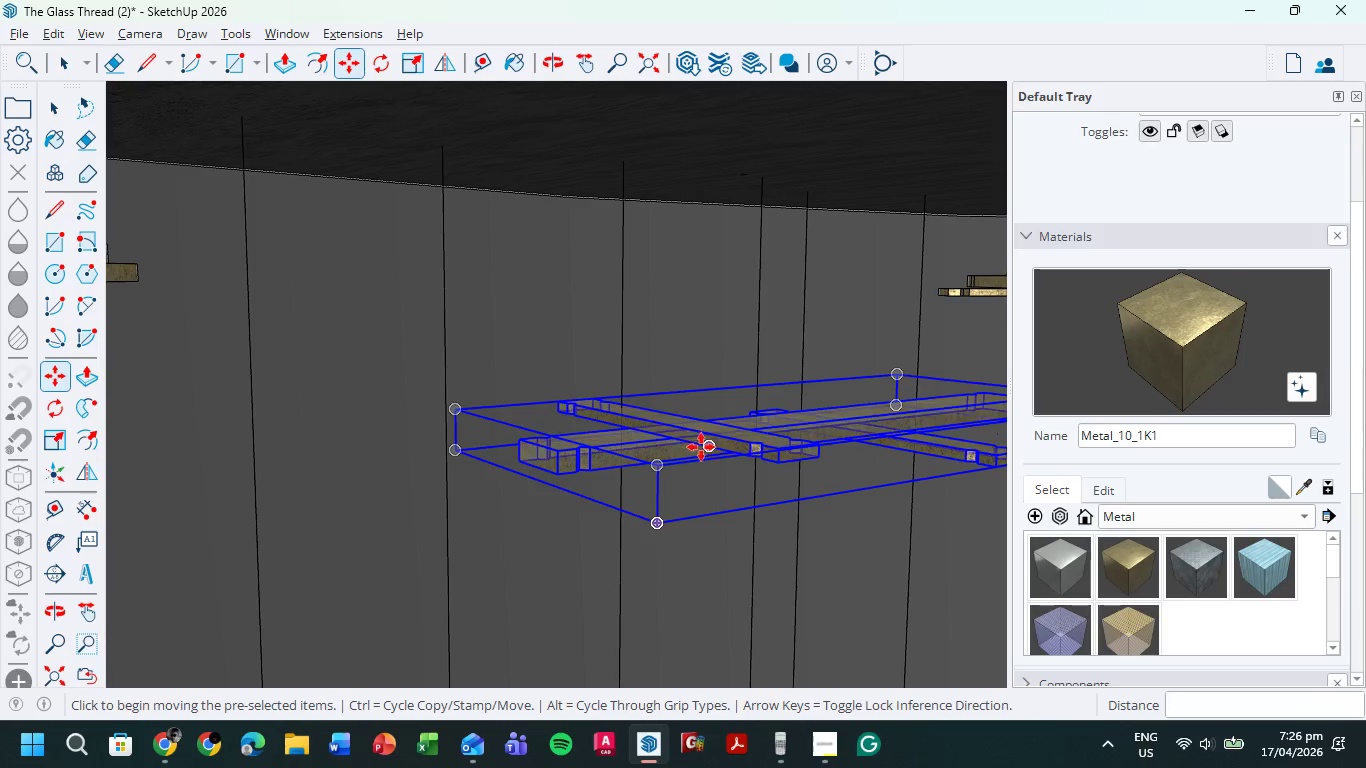 
left_click([693, 448])
 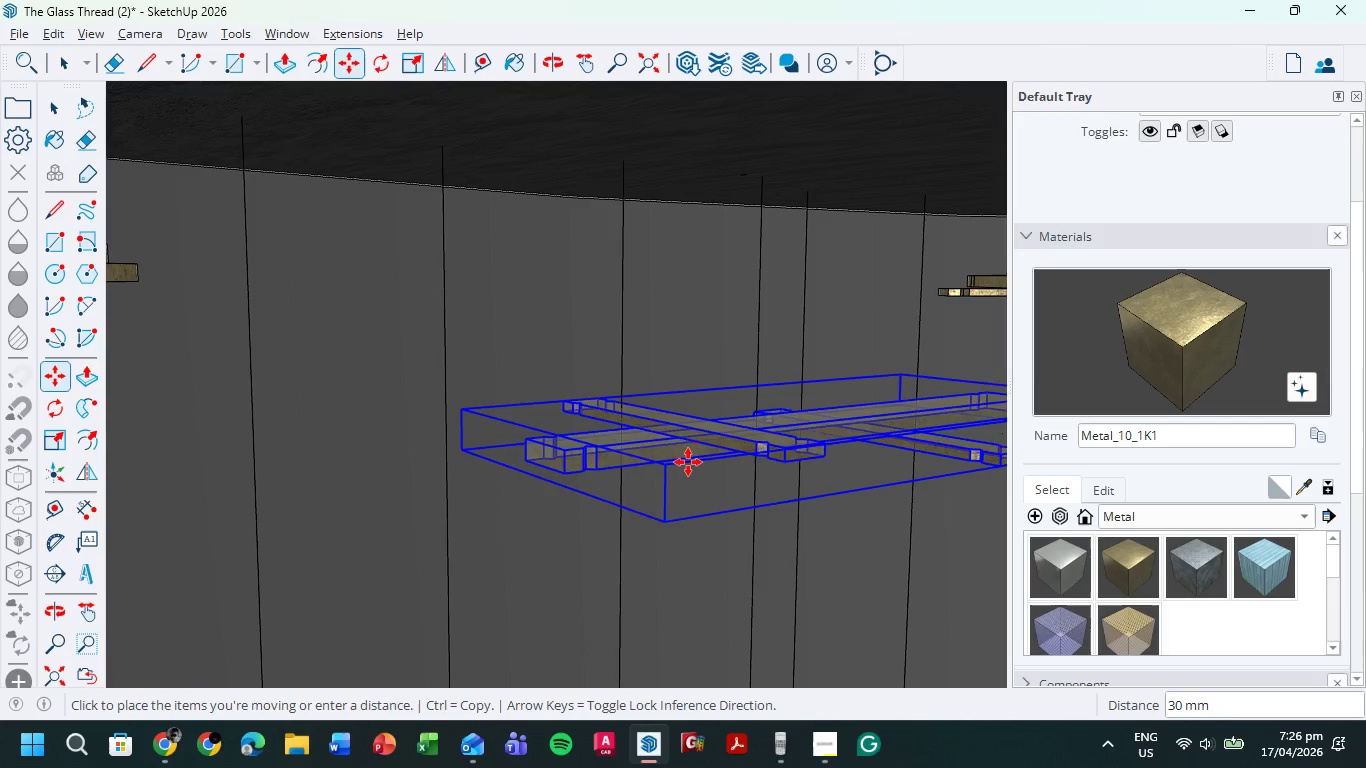 
left_click([687, 462])
 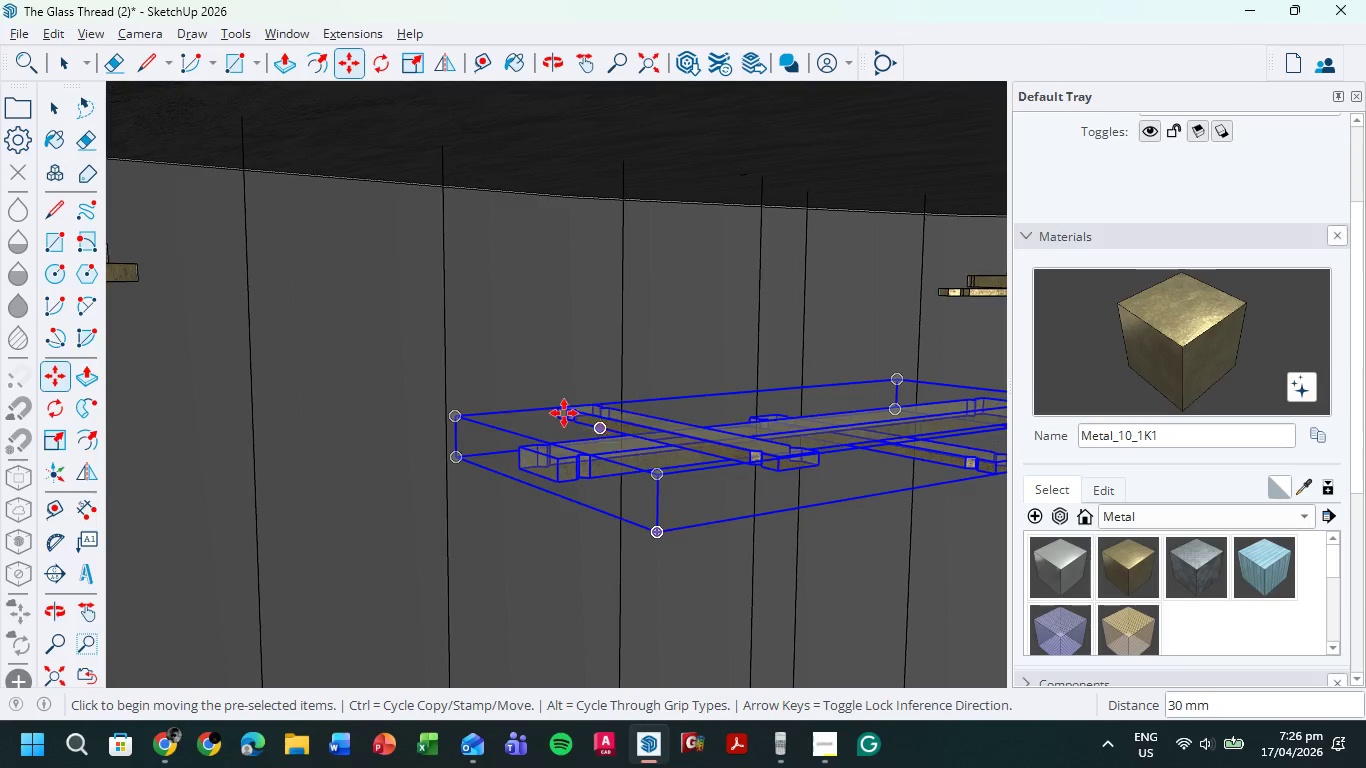 
left_click([560, 411])
 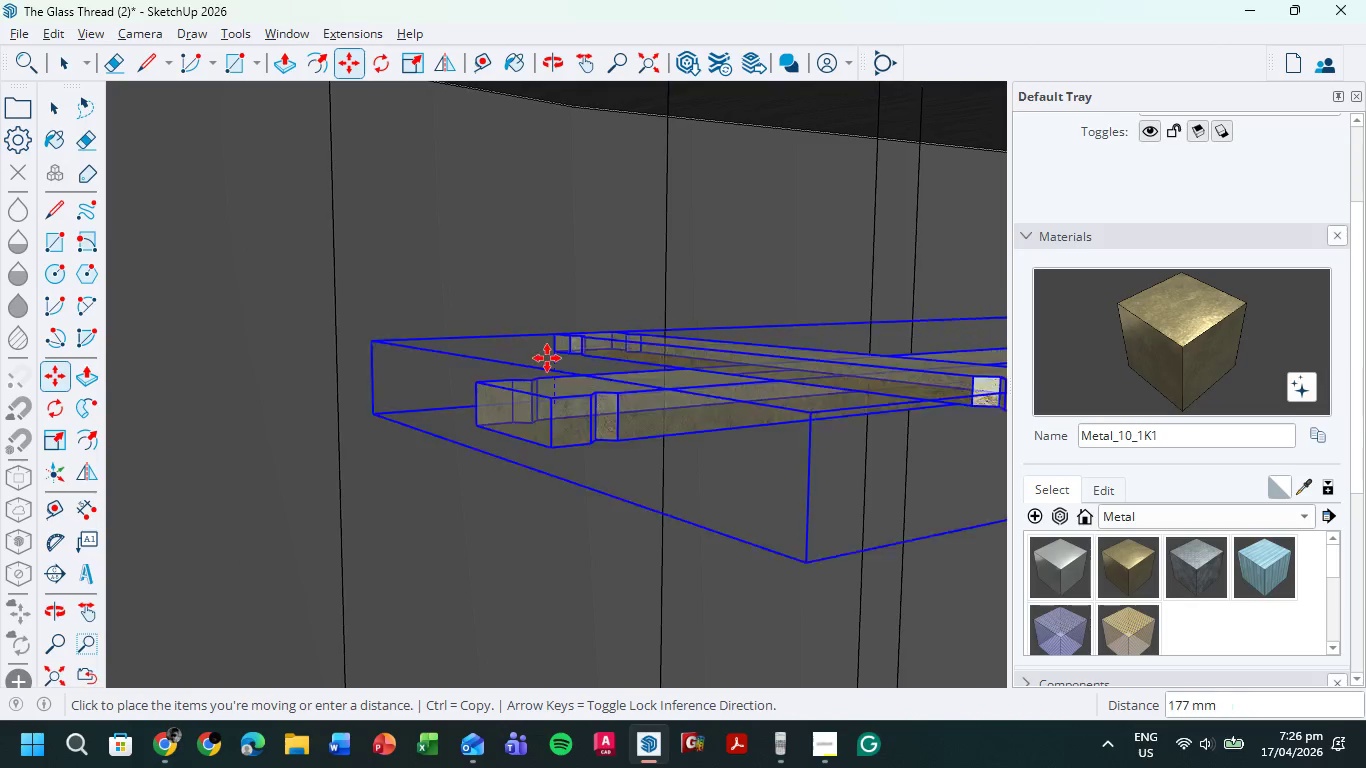 
scroll: coordinate [563, 412], scroll_direction: up, amount: 5.0
 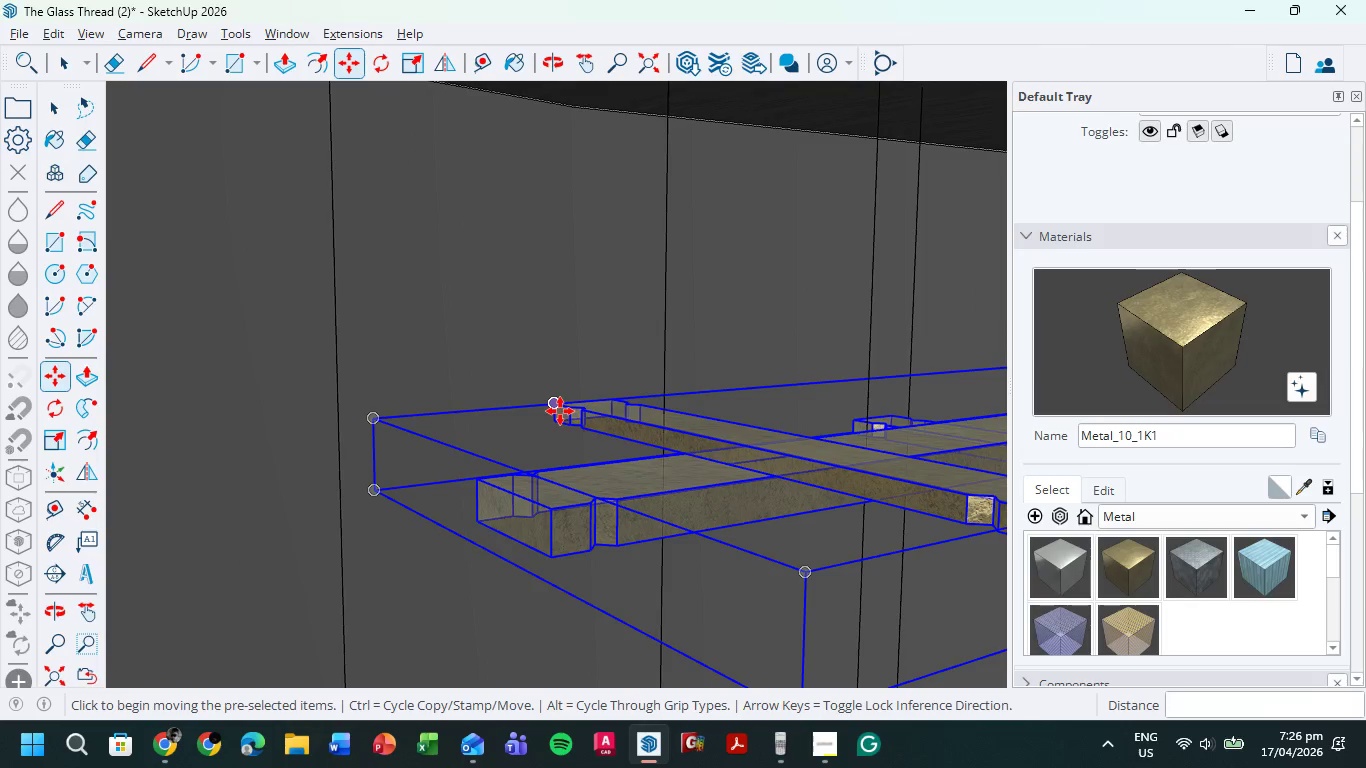 
scroll: coordinate [531, 368], scroll_direction: down, amount: 8.0
 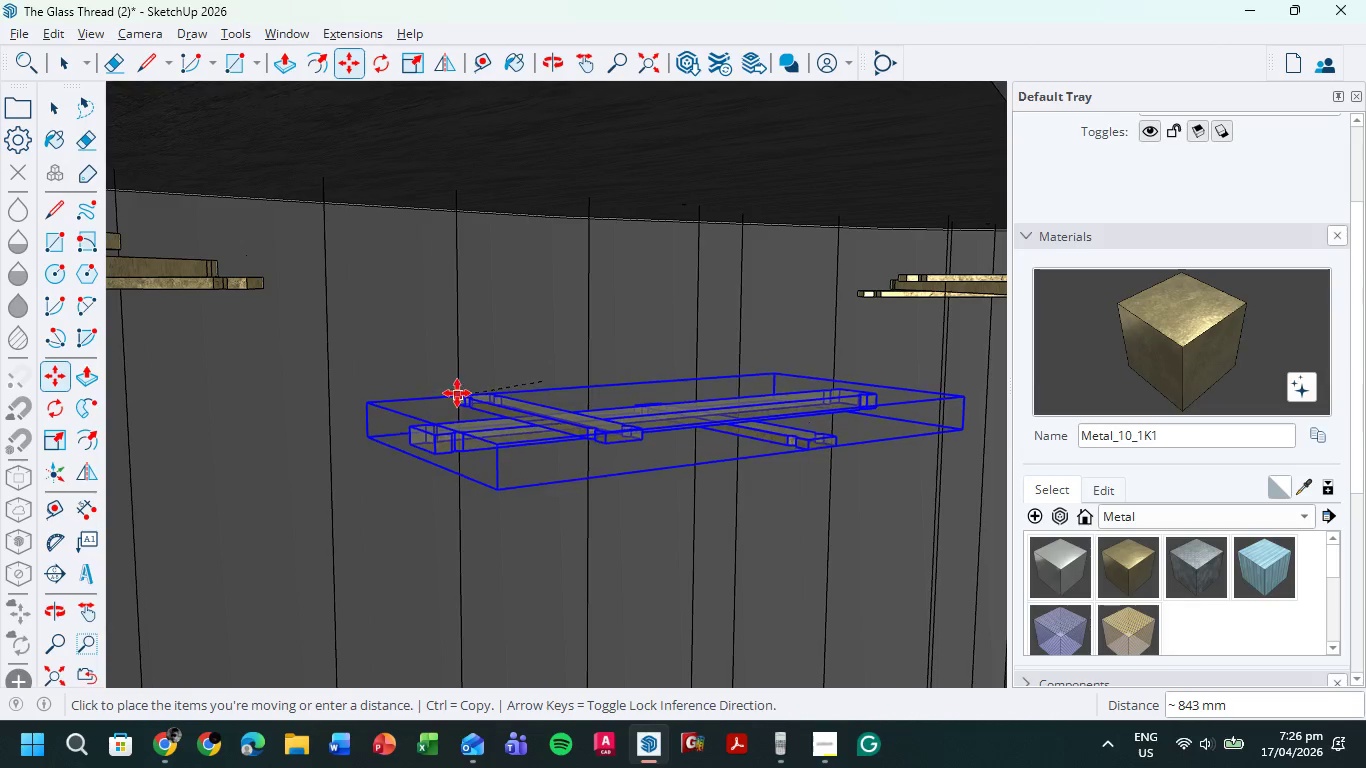 
left_click([430, 388])
 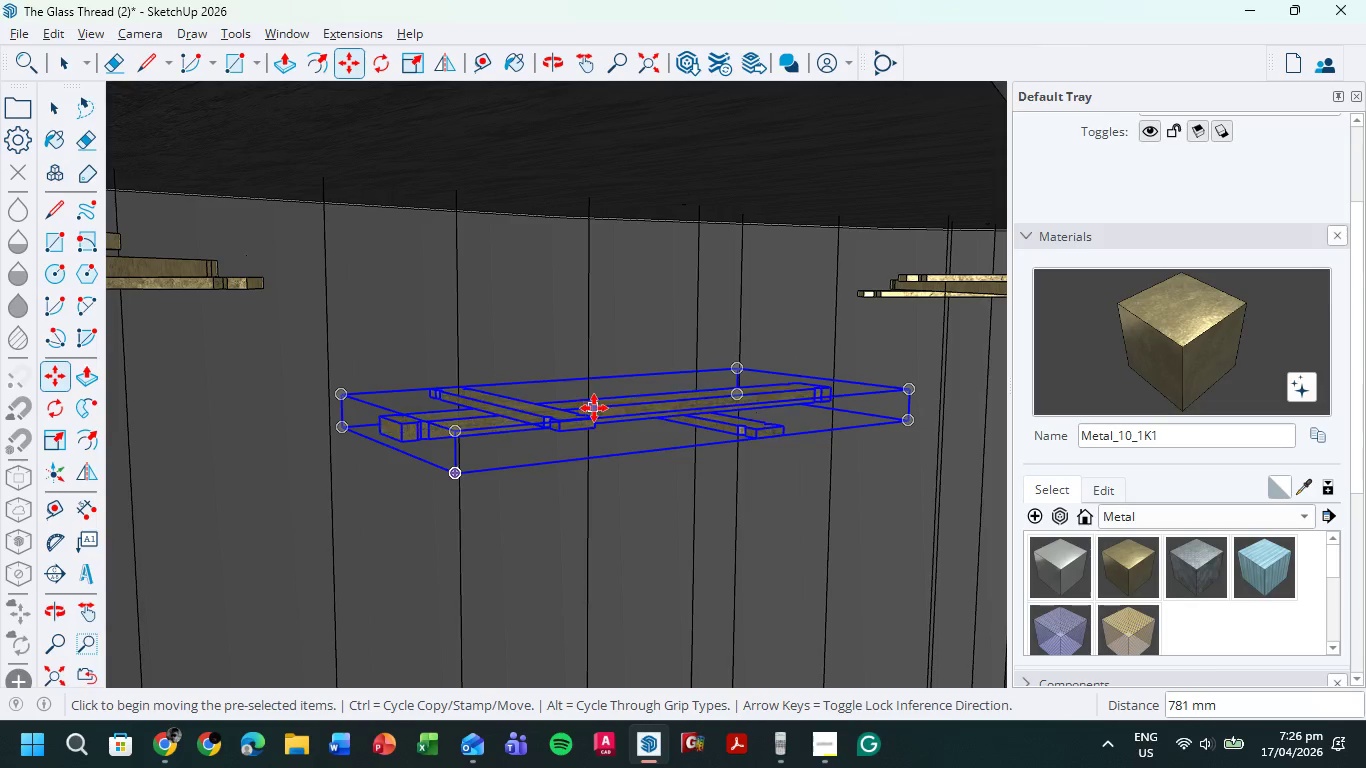 
left_click([594, 408])
 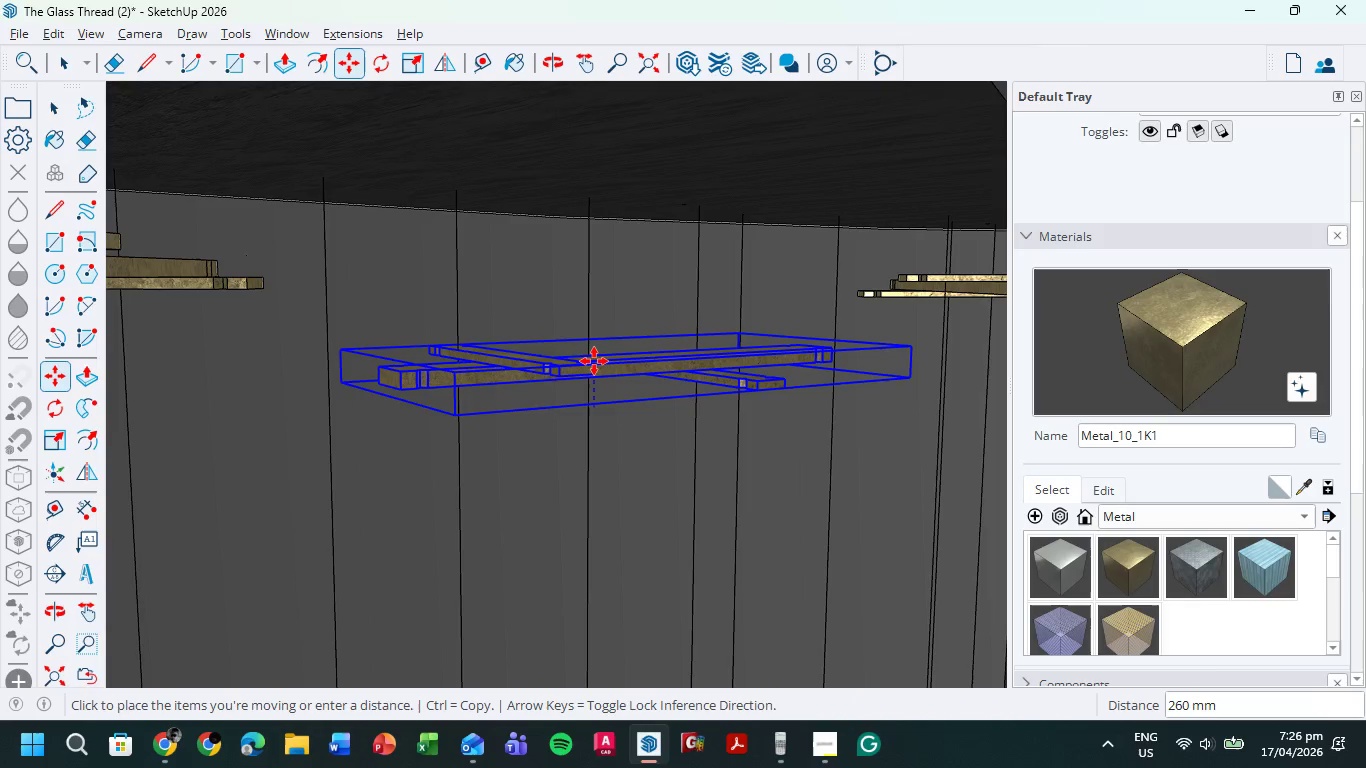 
left_click([594, 361])
 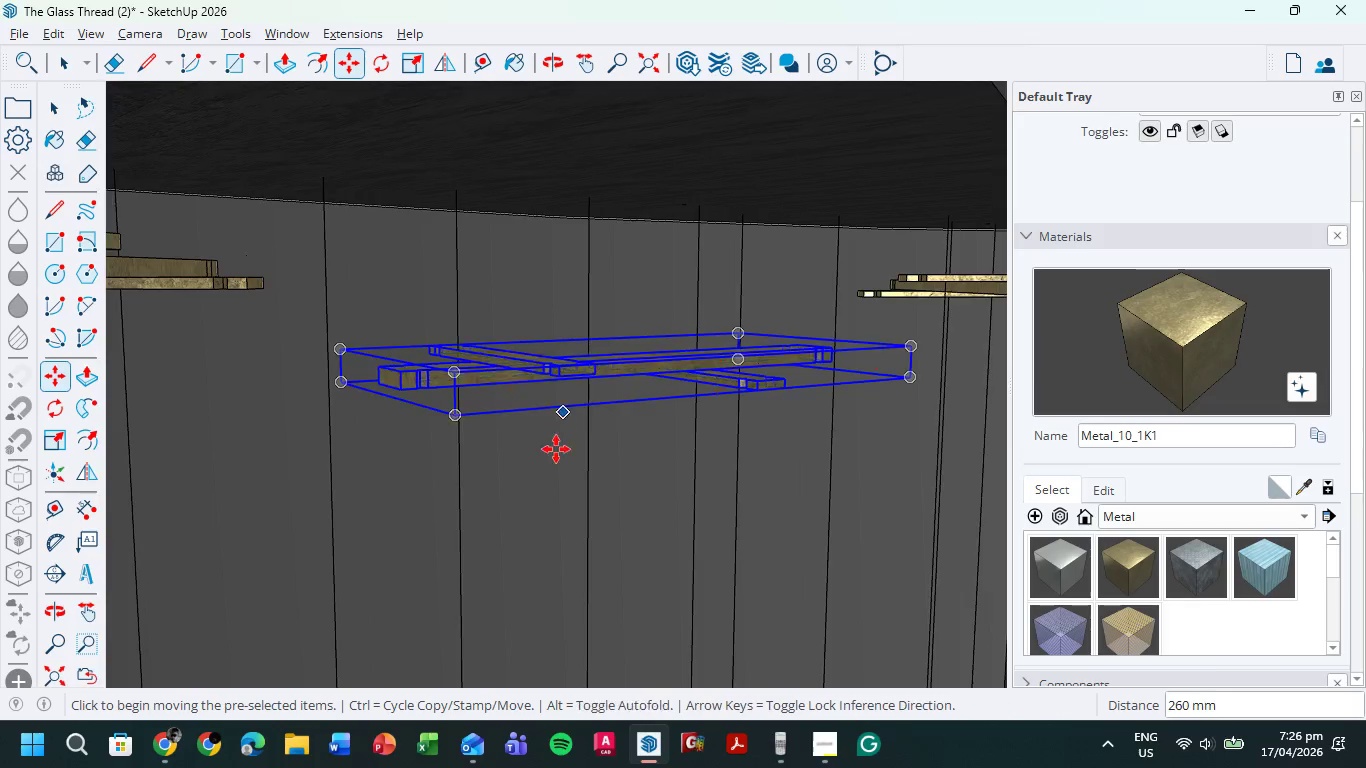 
scroll: coordinate [455, 571], scroll_direction: down, amount: 14.0
 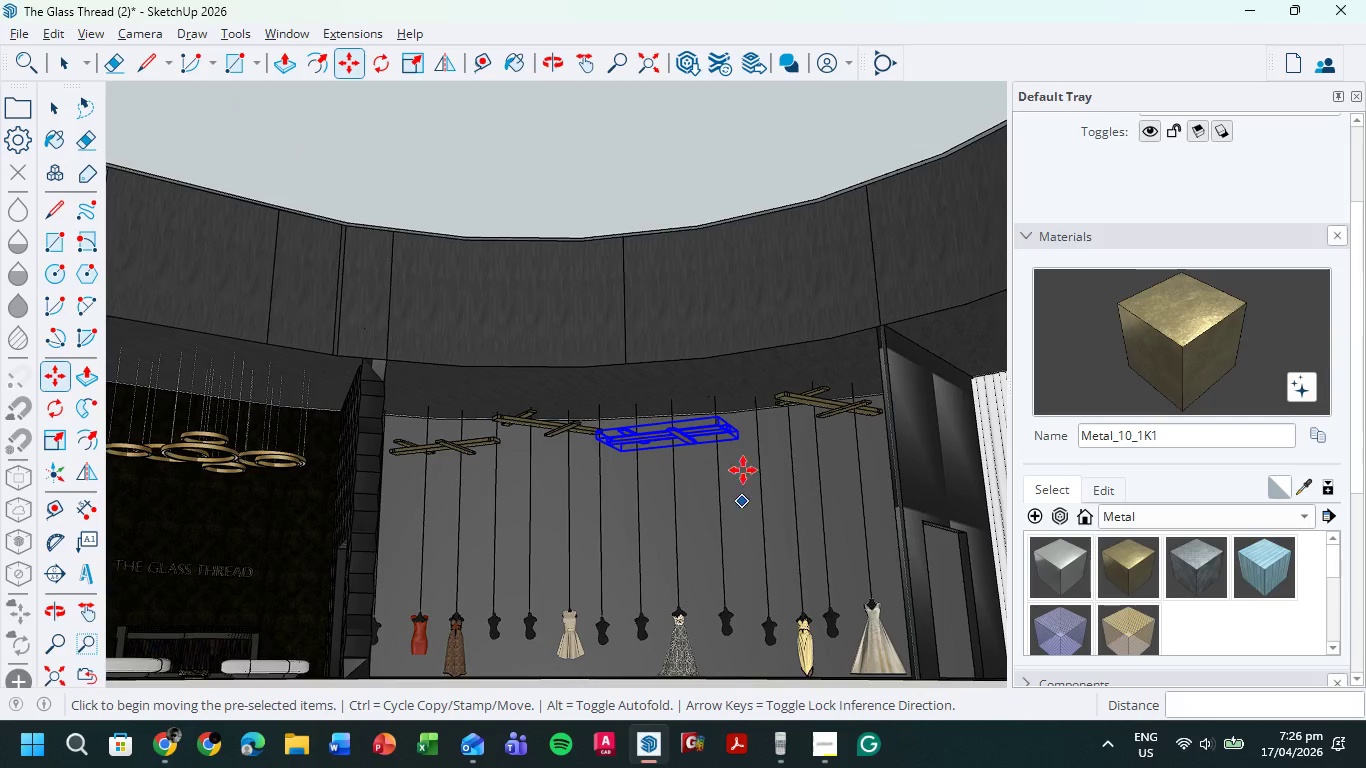 
scroll: coordinate [627, 468], scroll_direction: up, amount: 6.0
 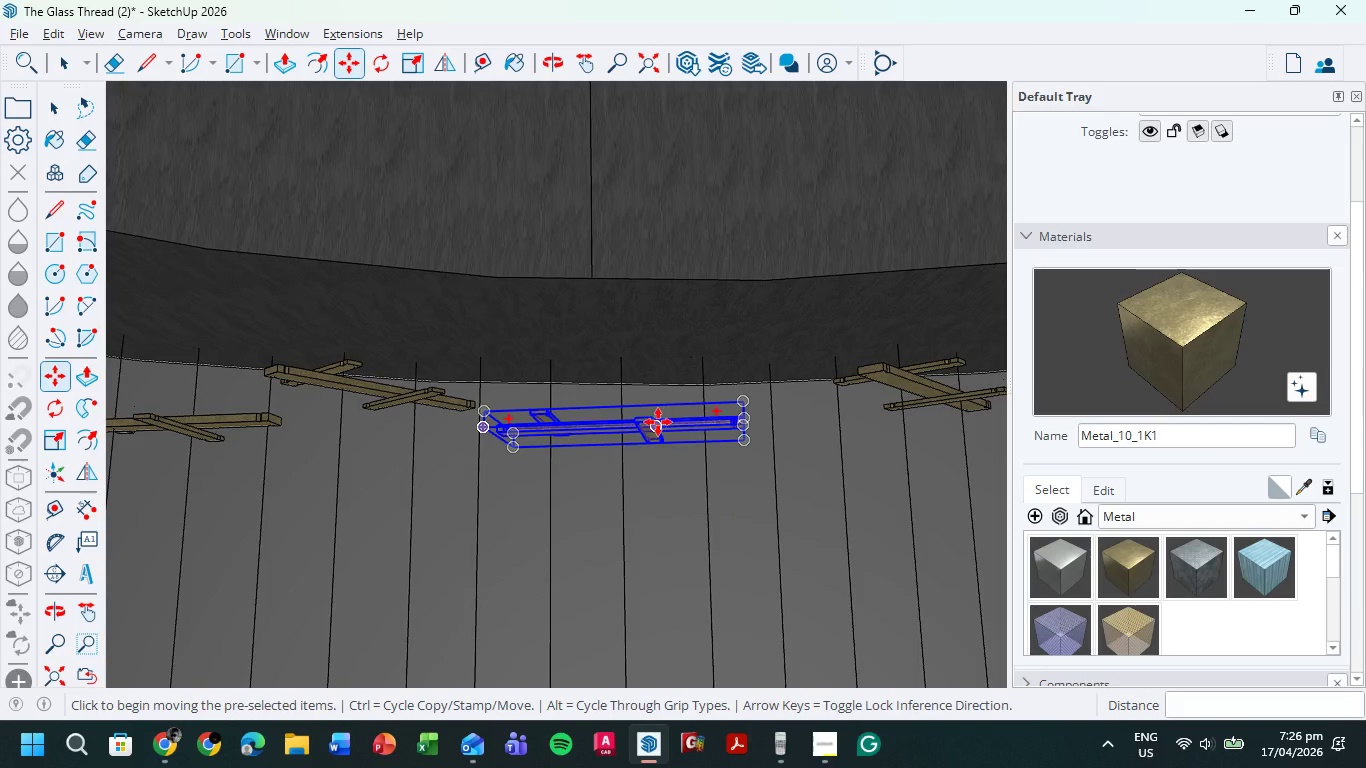 
left_click([658, 422])
 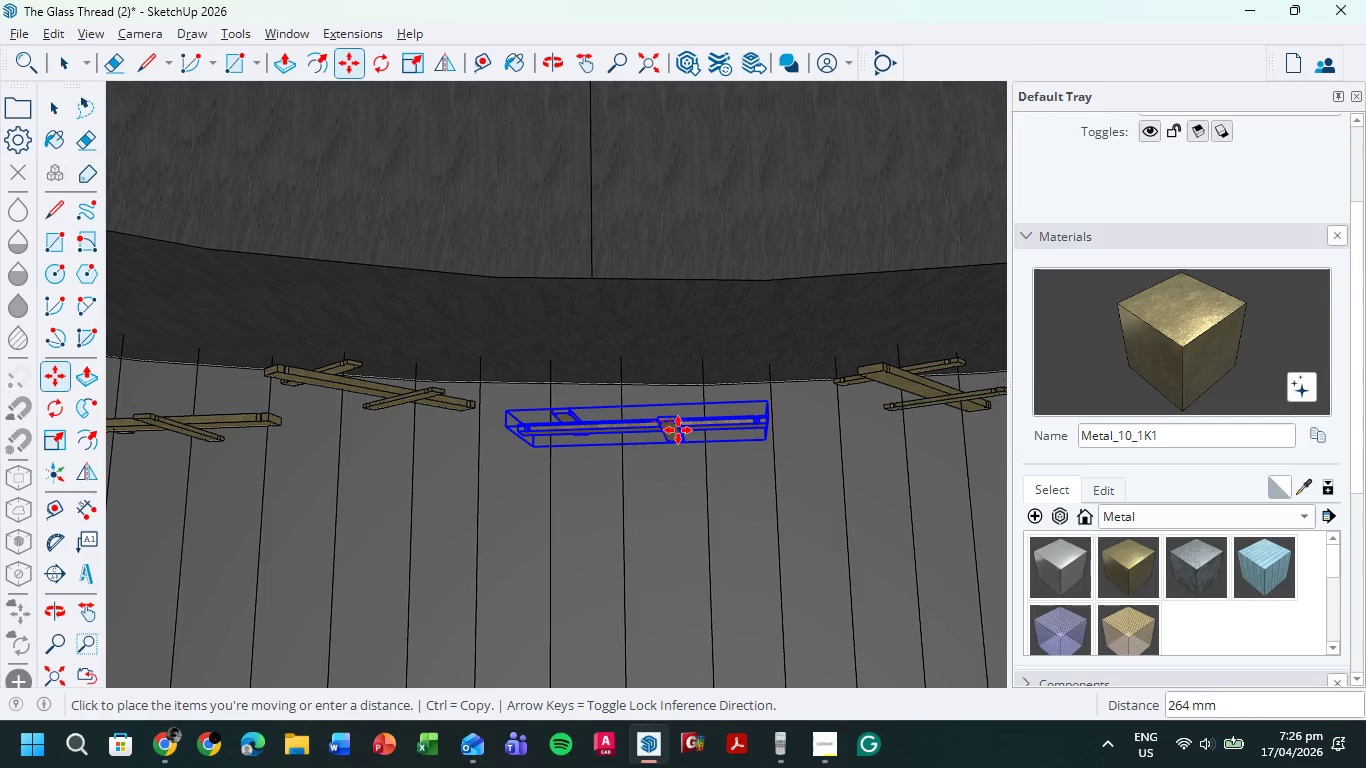 
left_click([686, 429])
 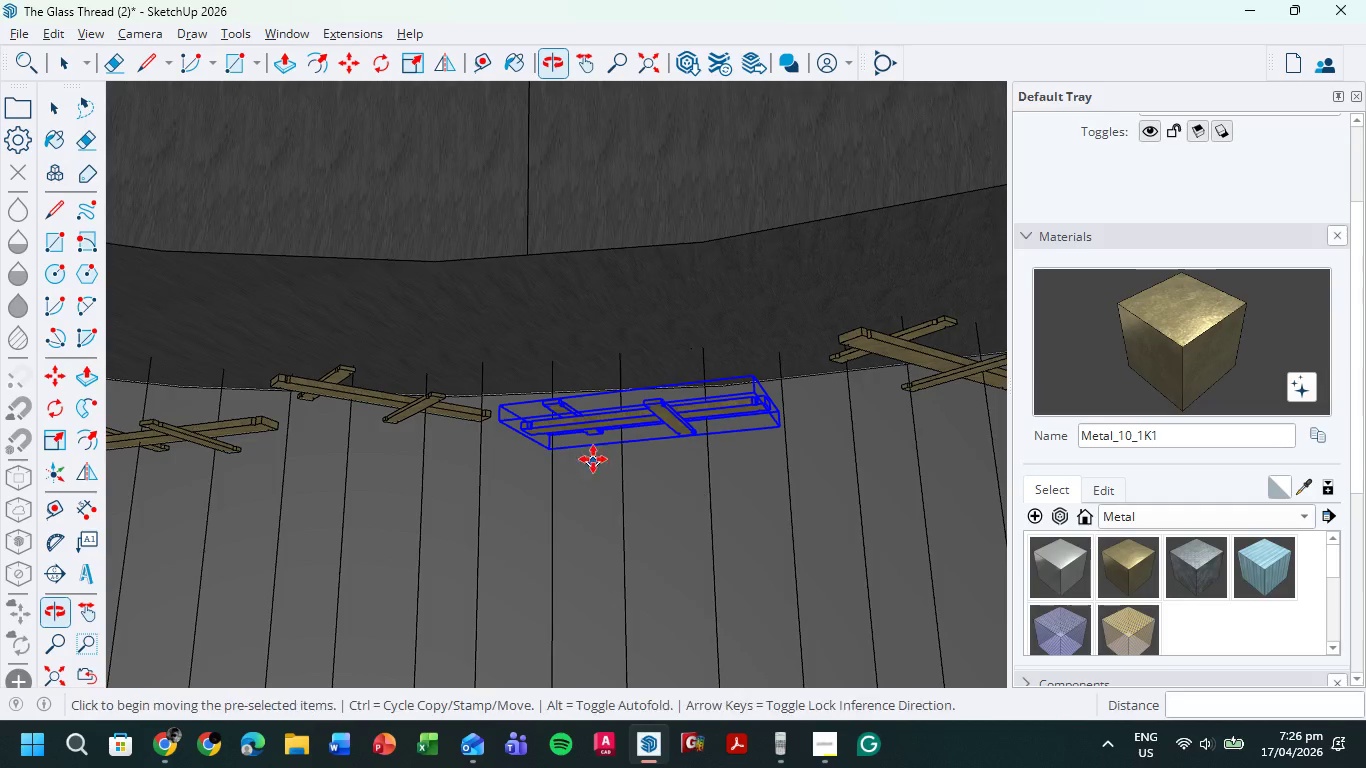 
scroll: coordinate [617, 457], scroll_direction: up, amount: 8.0
 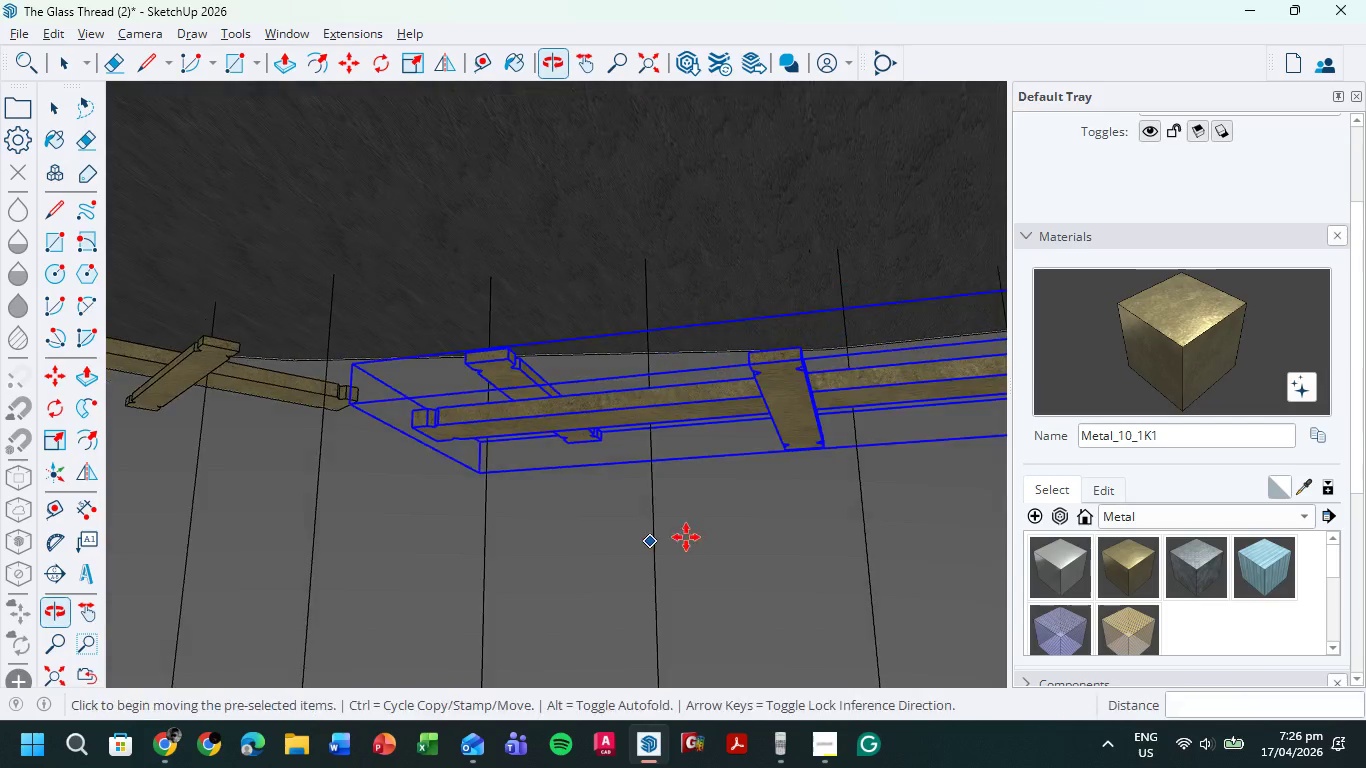 
scroll: coordinate [651, 521], scroll_direction: down, amount: 10.0
 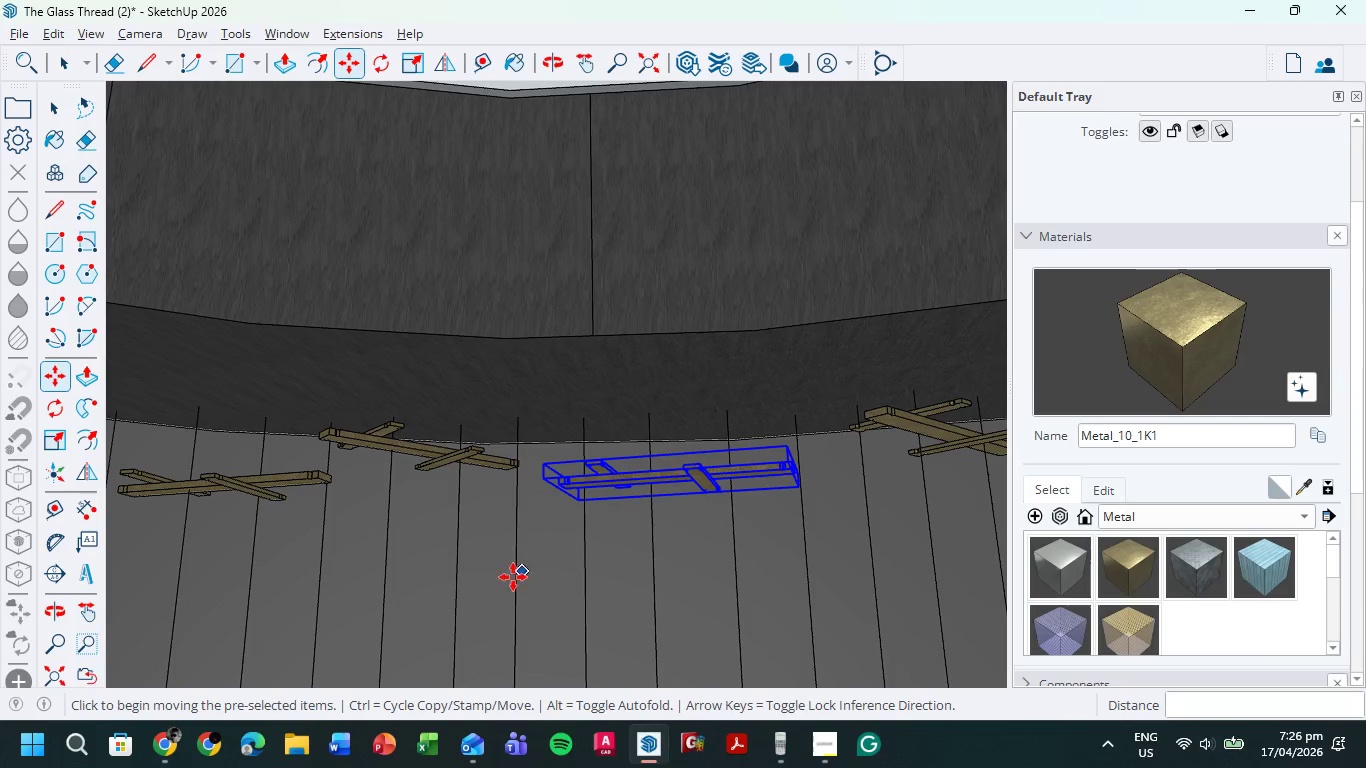 
hold_key(key=ShiftLeft, duration=0.41)
 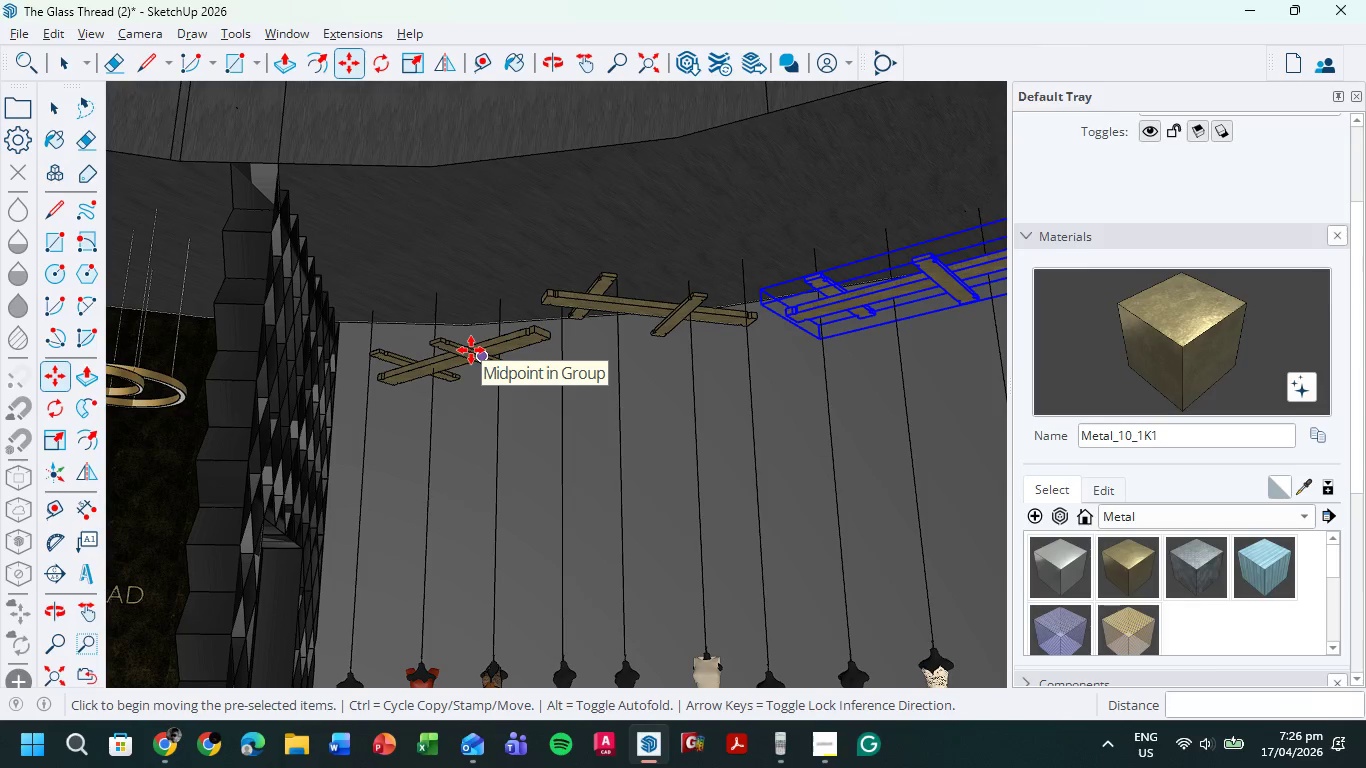 
wait(7.05)
 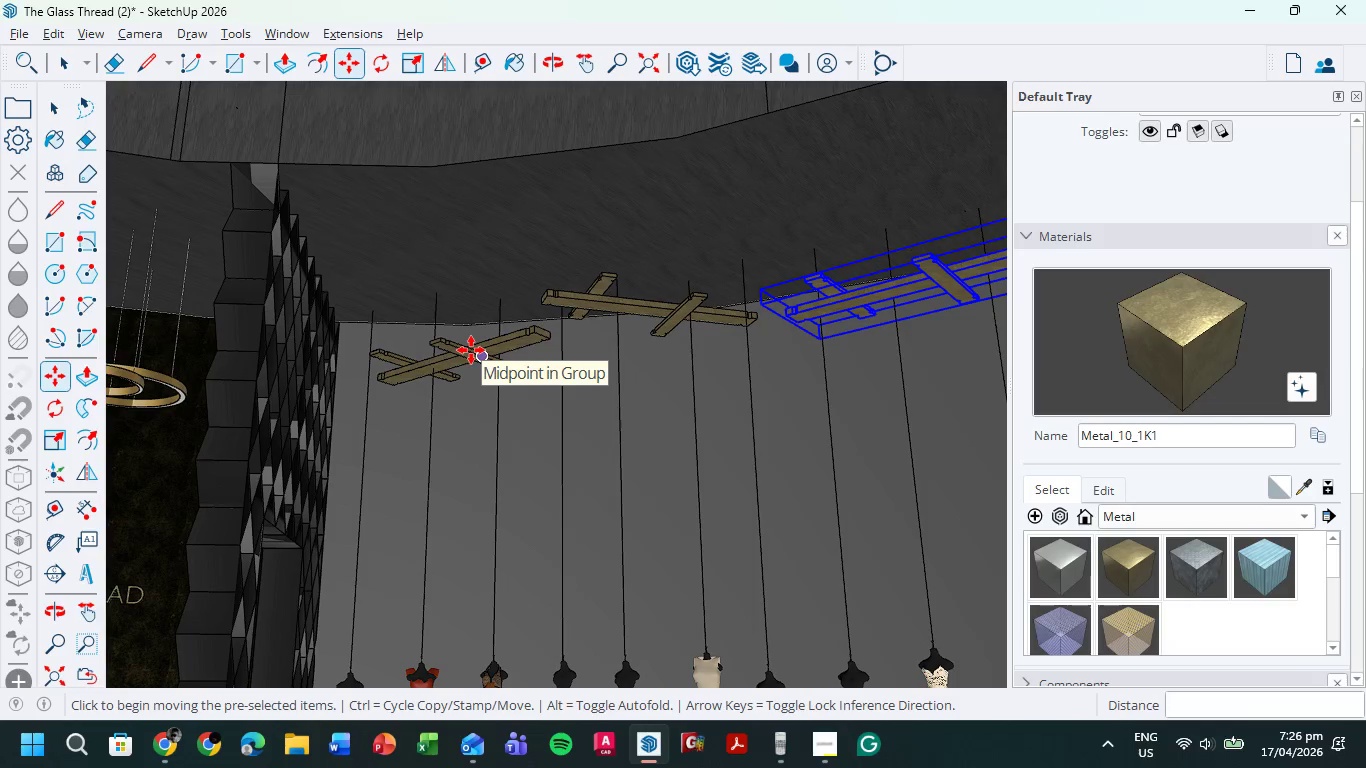 
left_click([57, 63])
 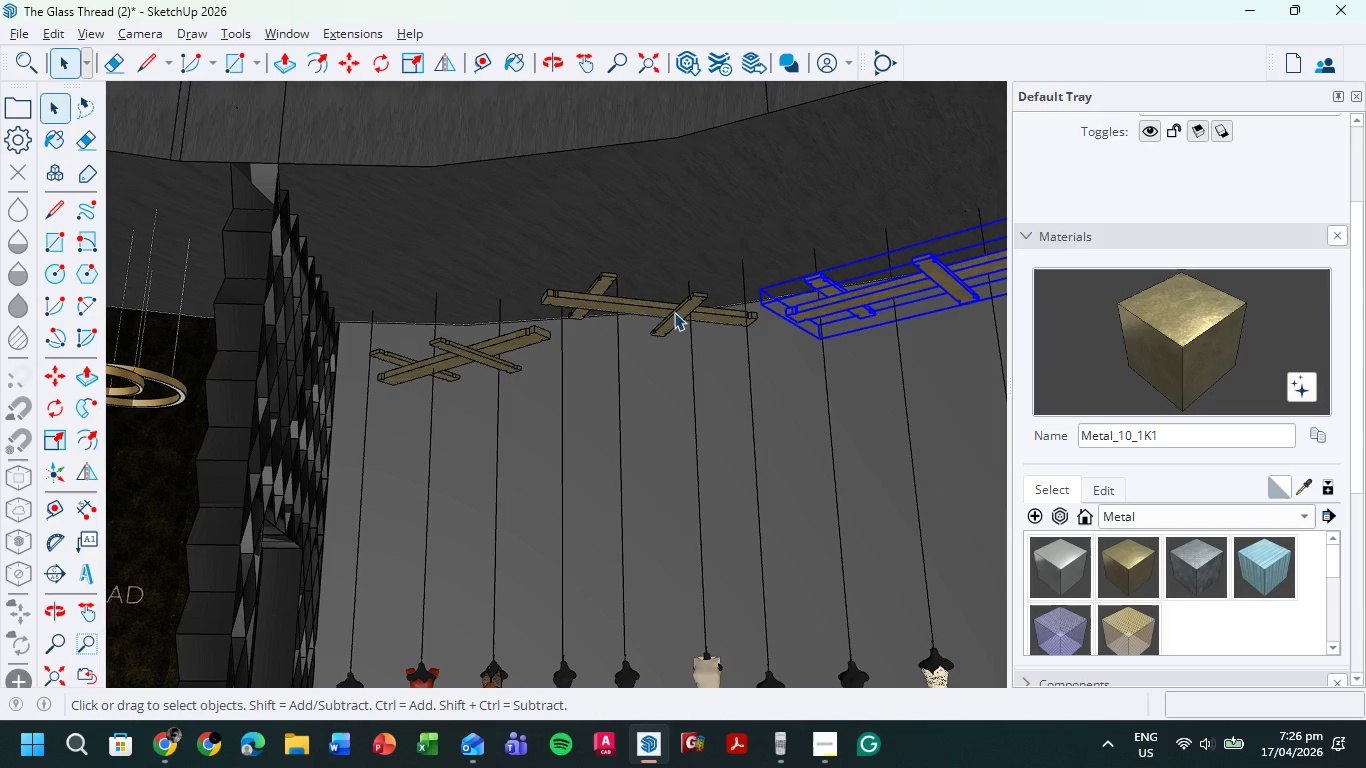 
left_click([664, 313])
 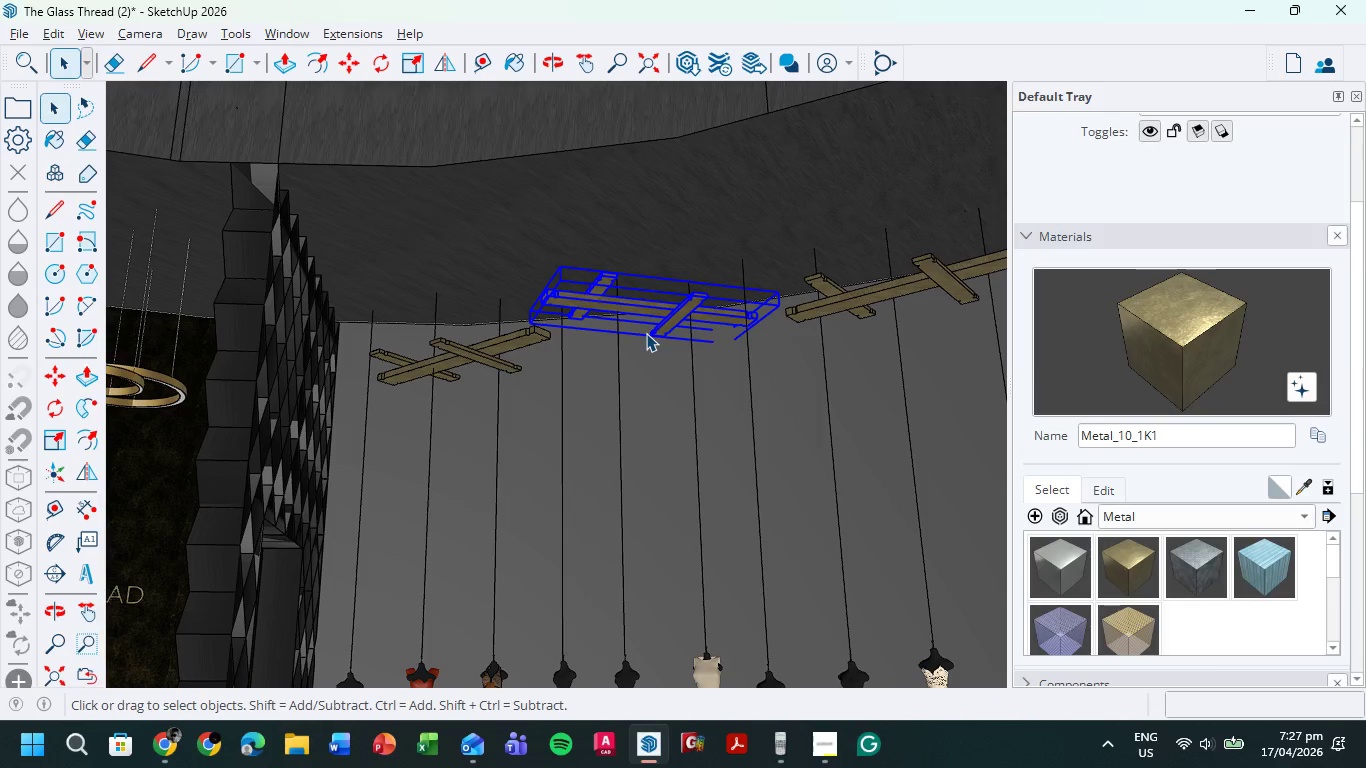 
key(M)
 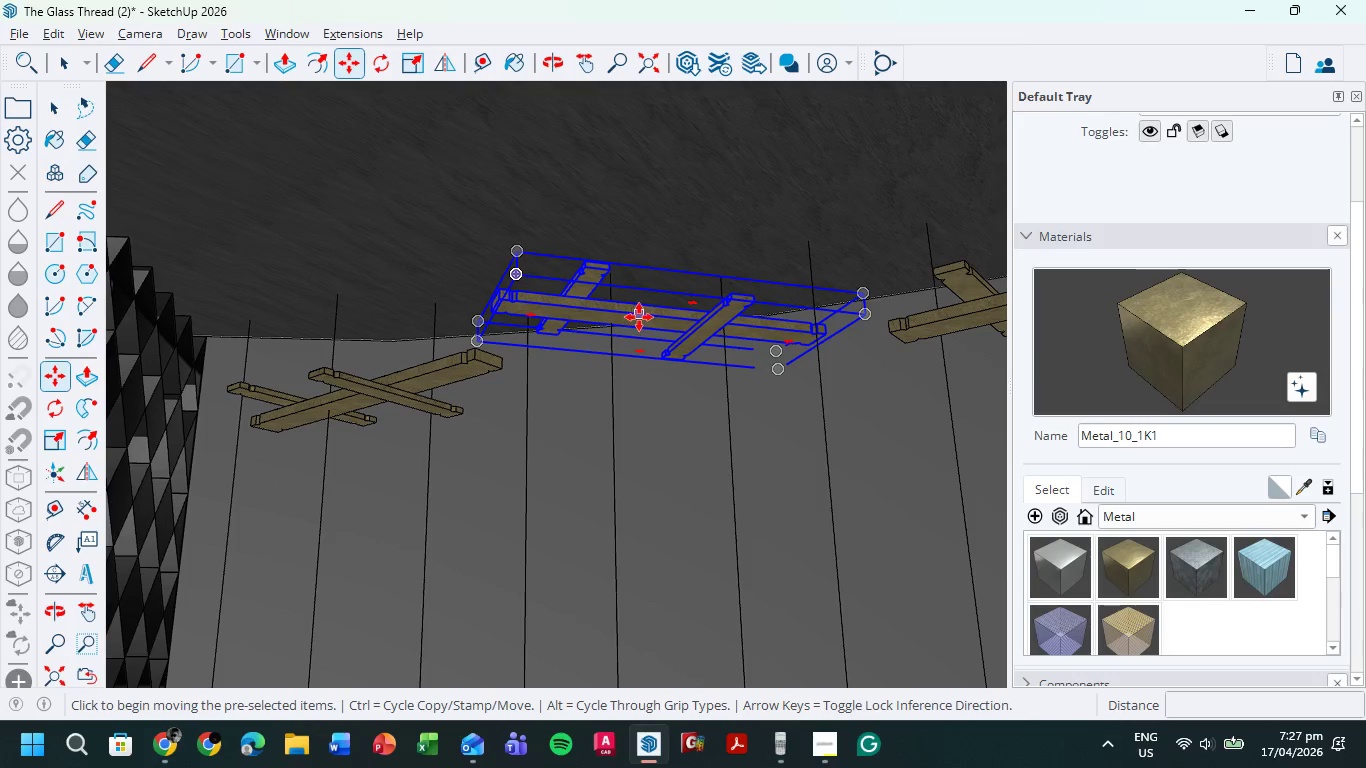 
scroll: coordinate [629, 290], scroll_direction: up, amount: 4.0
 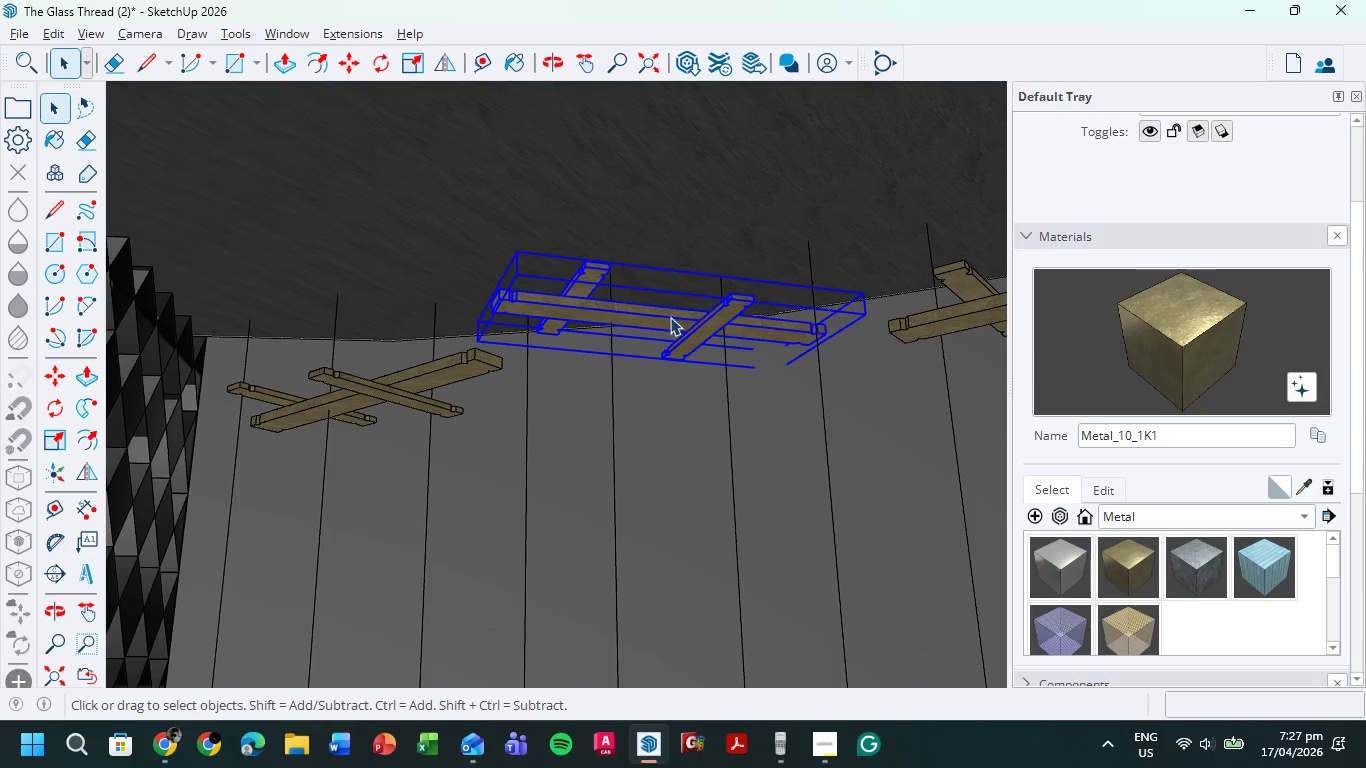 
left_click([640, 317])
 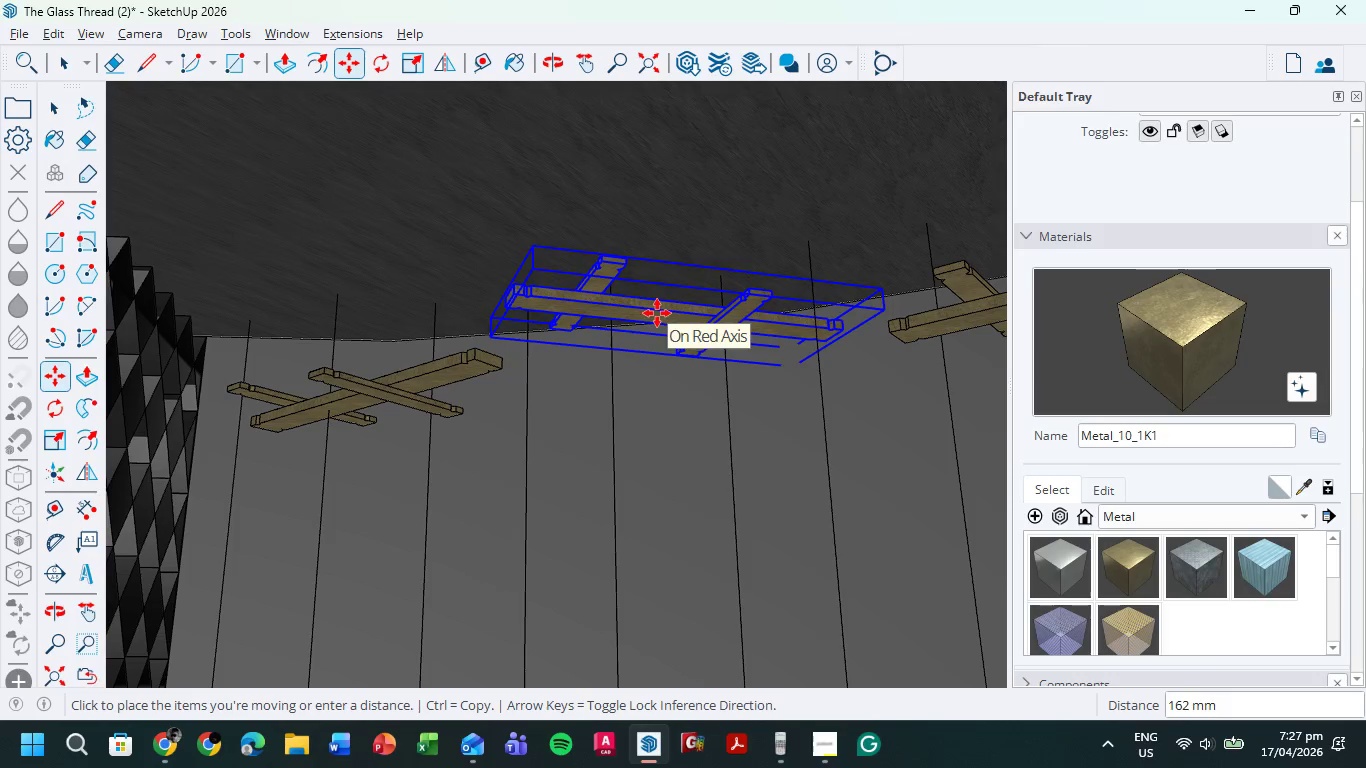 
left_click([664, 310])
 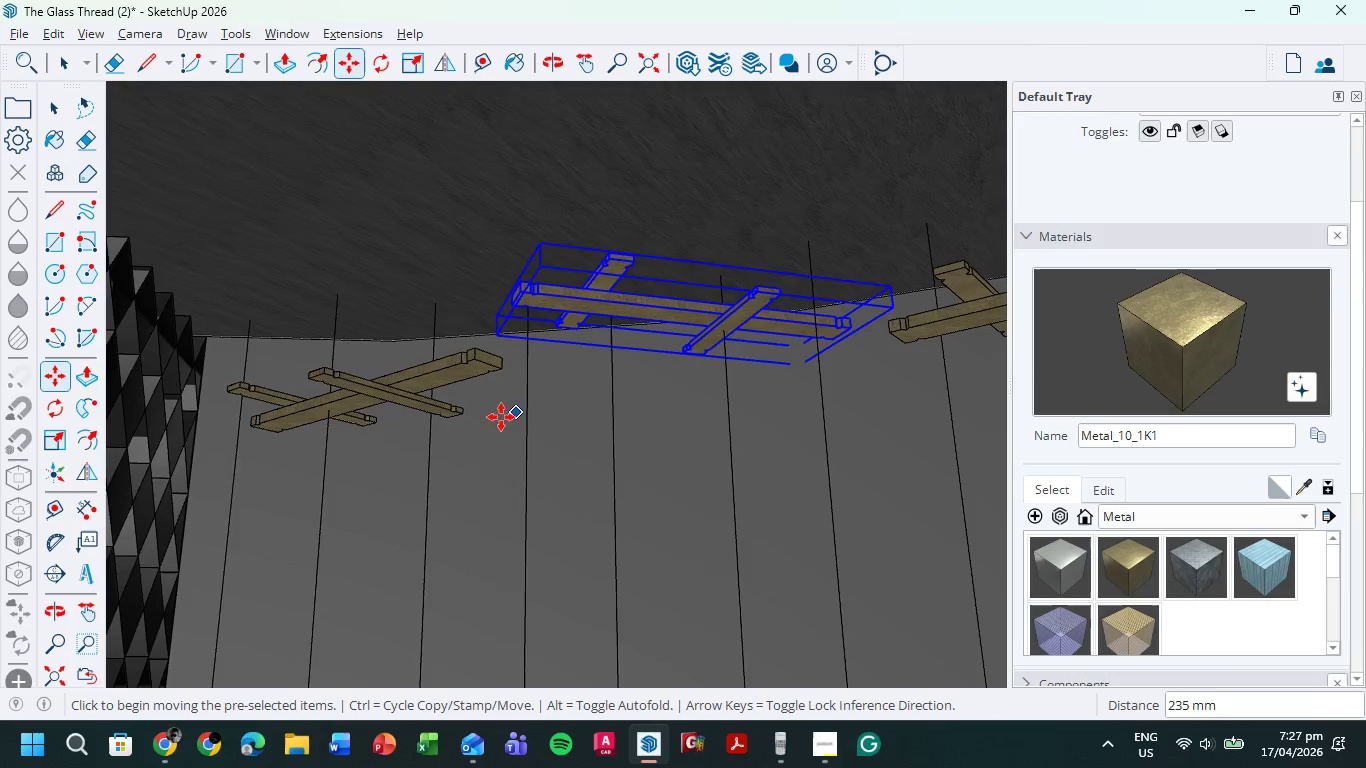 
scroll: coordinate [502, 457], scroll_direction: down, amount: 10.0
 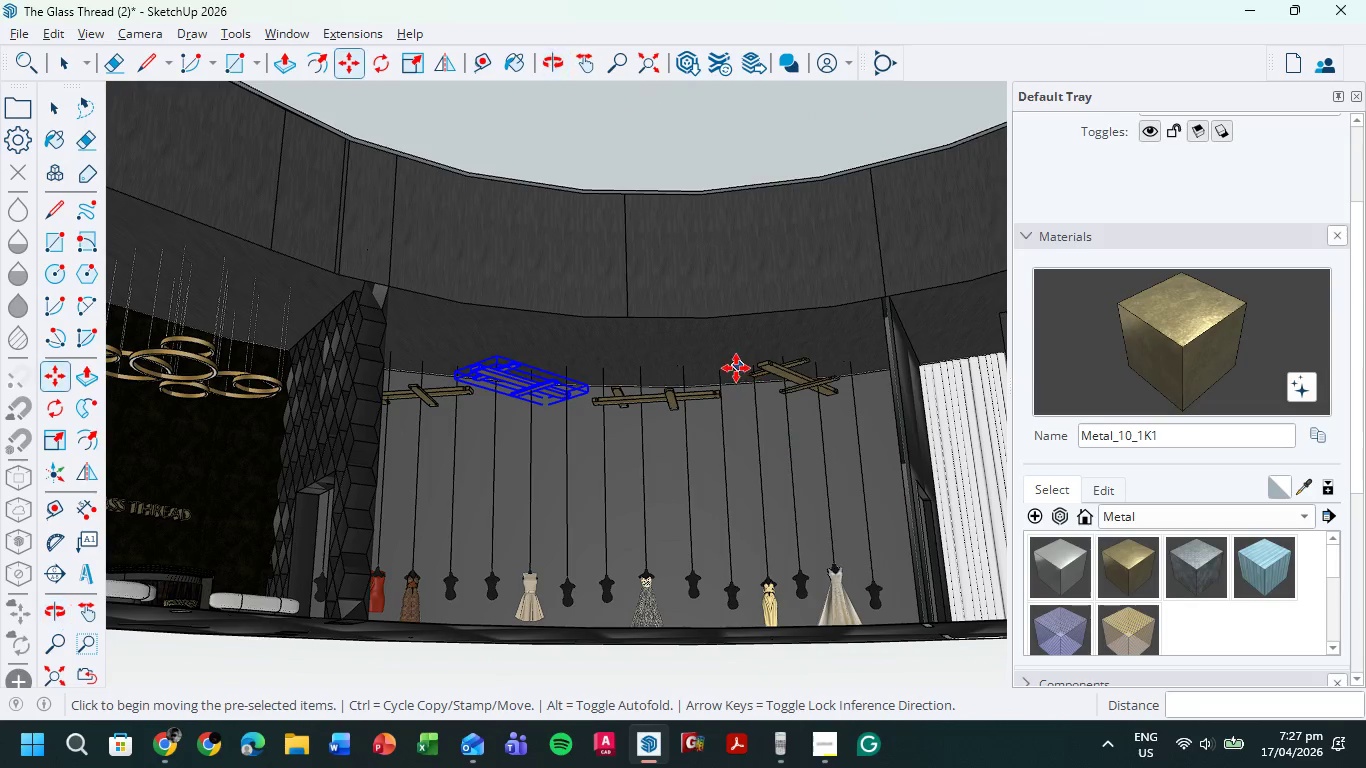 
hold_key(key=ShiftLeft, duration=0.5)
 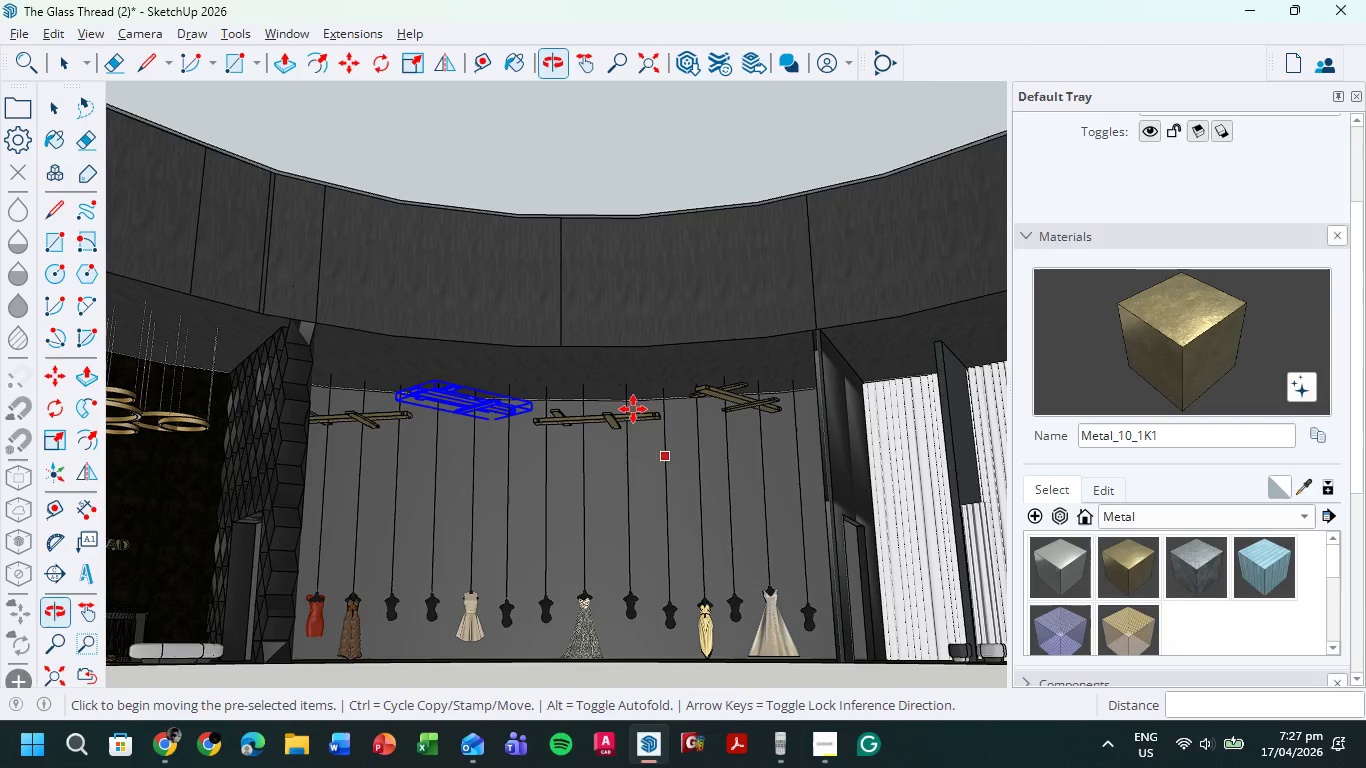 
scroll: coordinate [633, 403], scroll_direction: up, amount: 6.0
 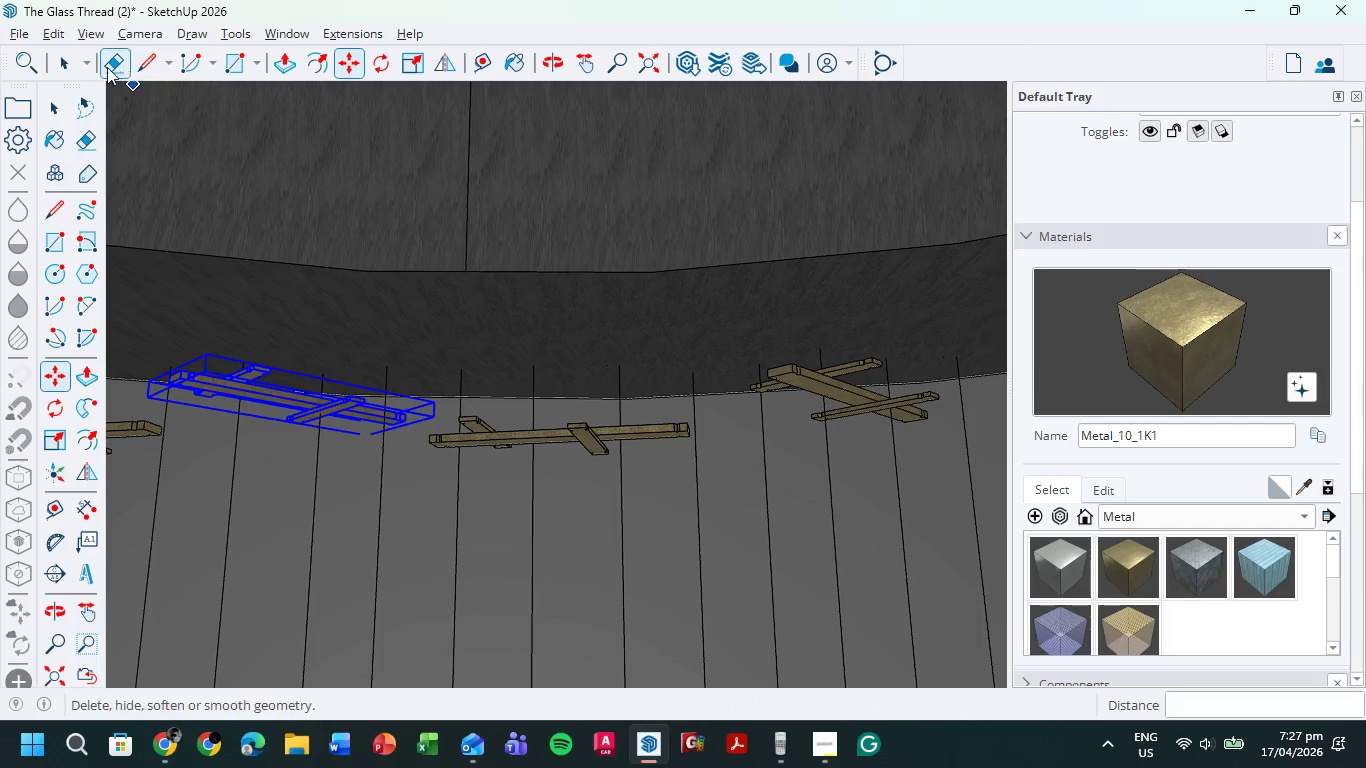 
left_click([63, 65])
 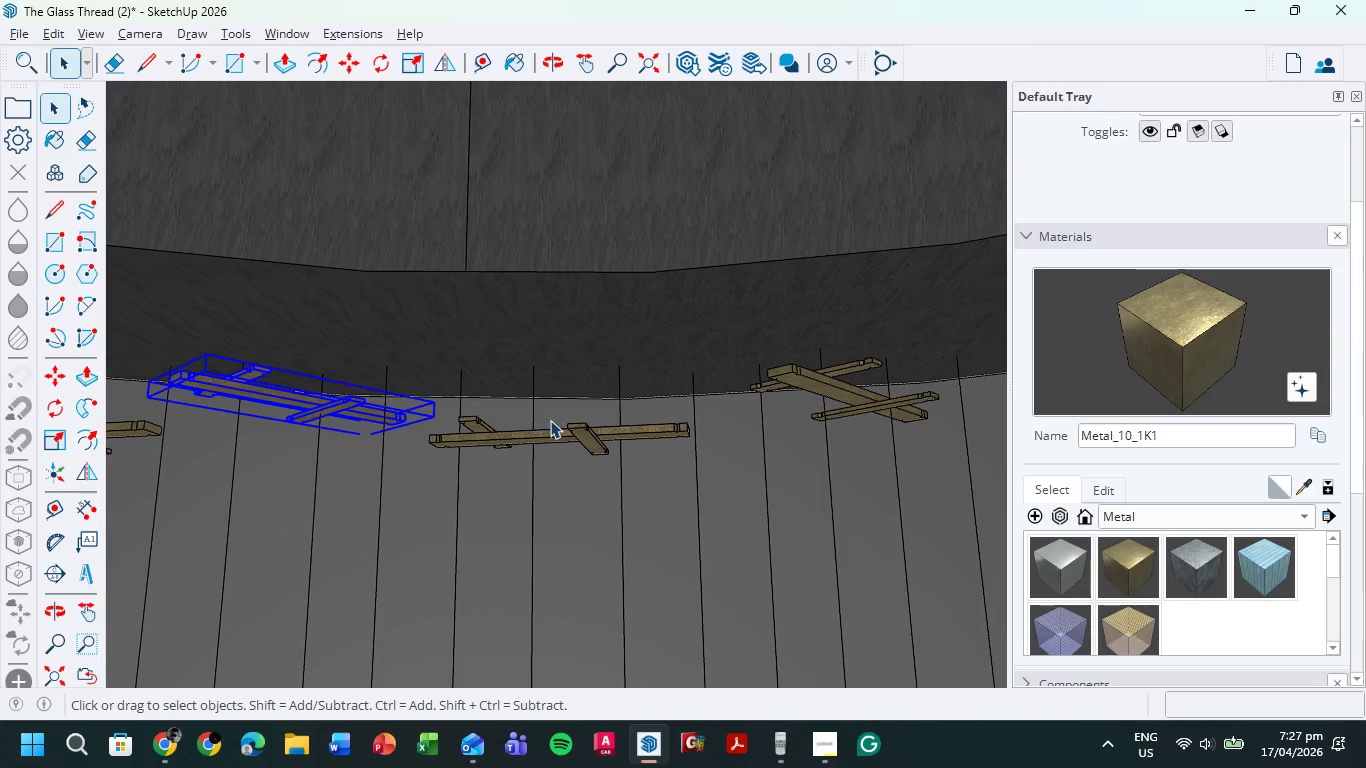 
left_click([550, 429])
 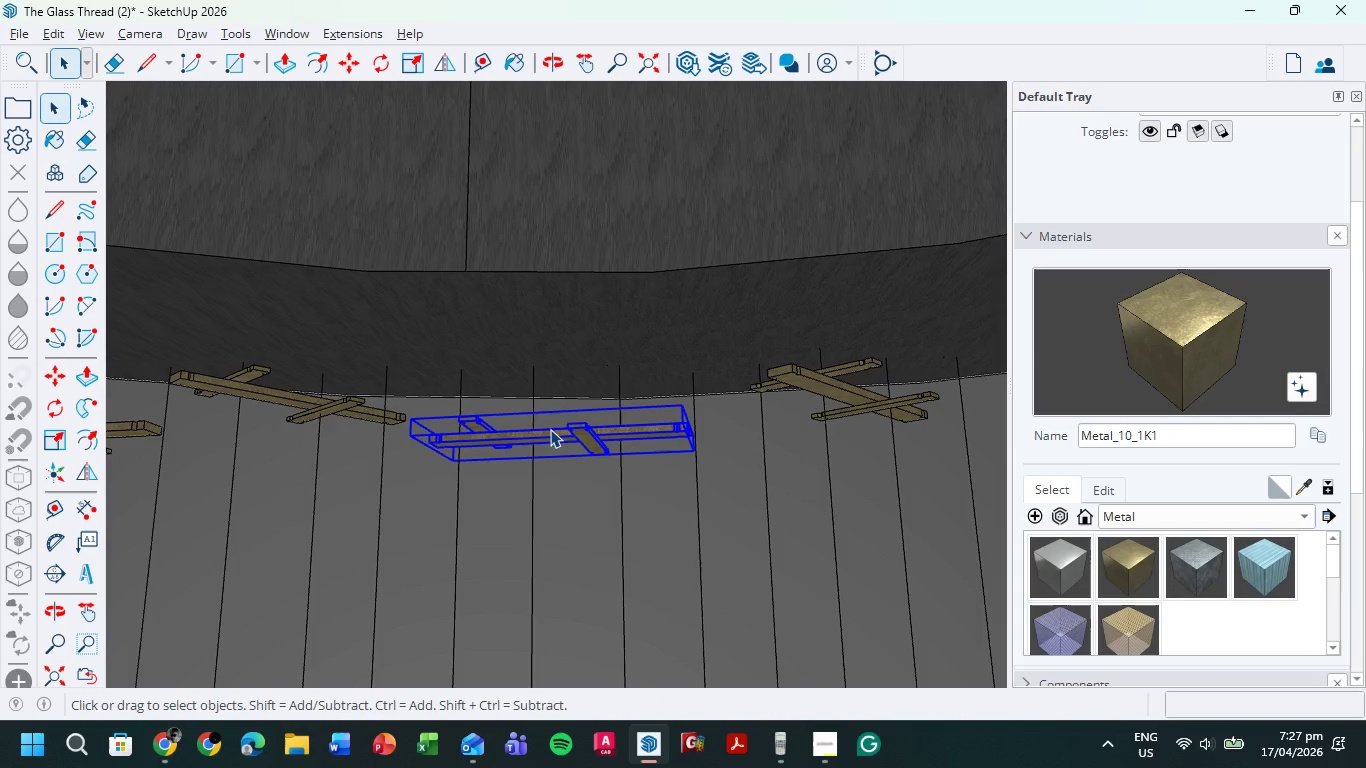 
key(M)
 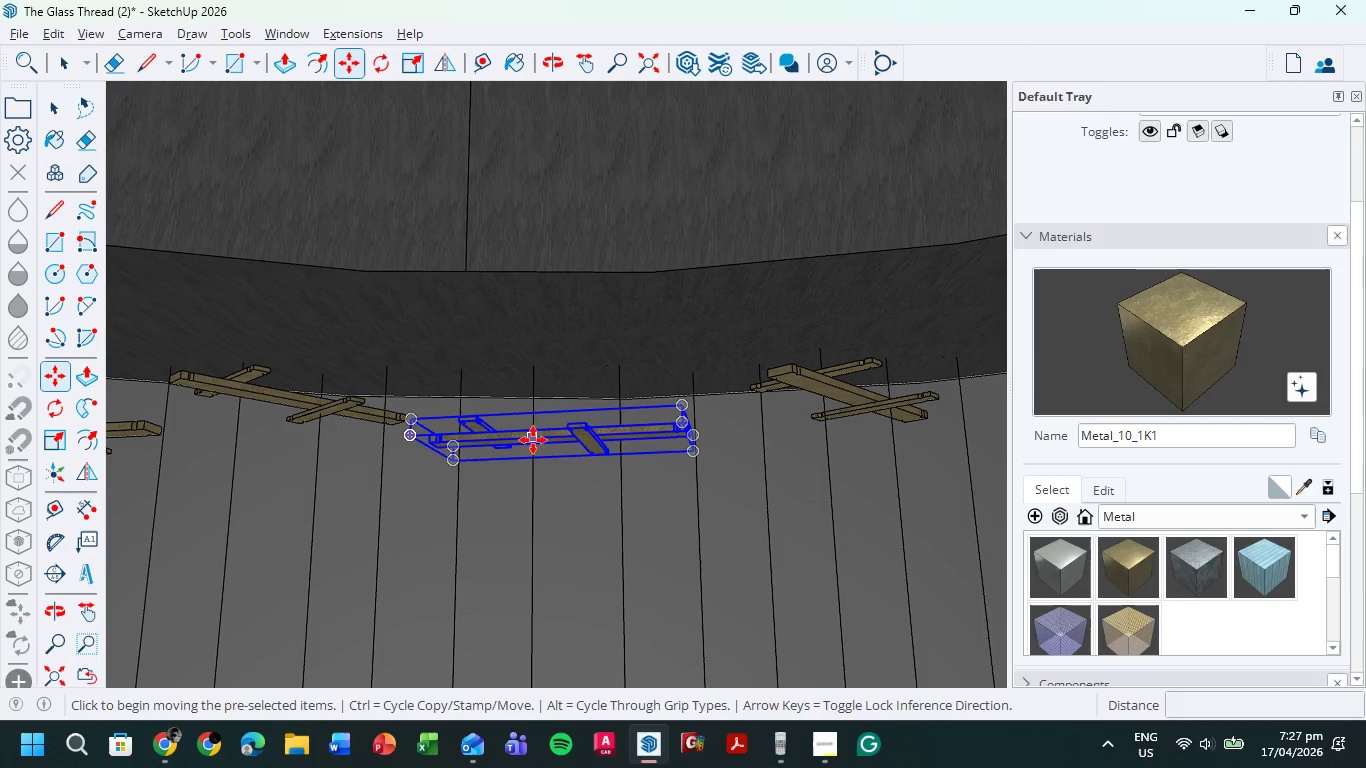 
left_click([534, 437])
 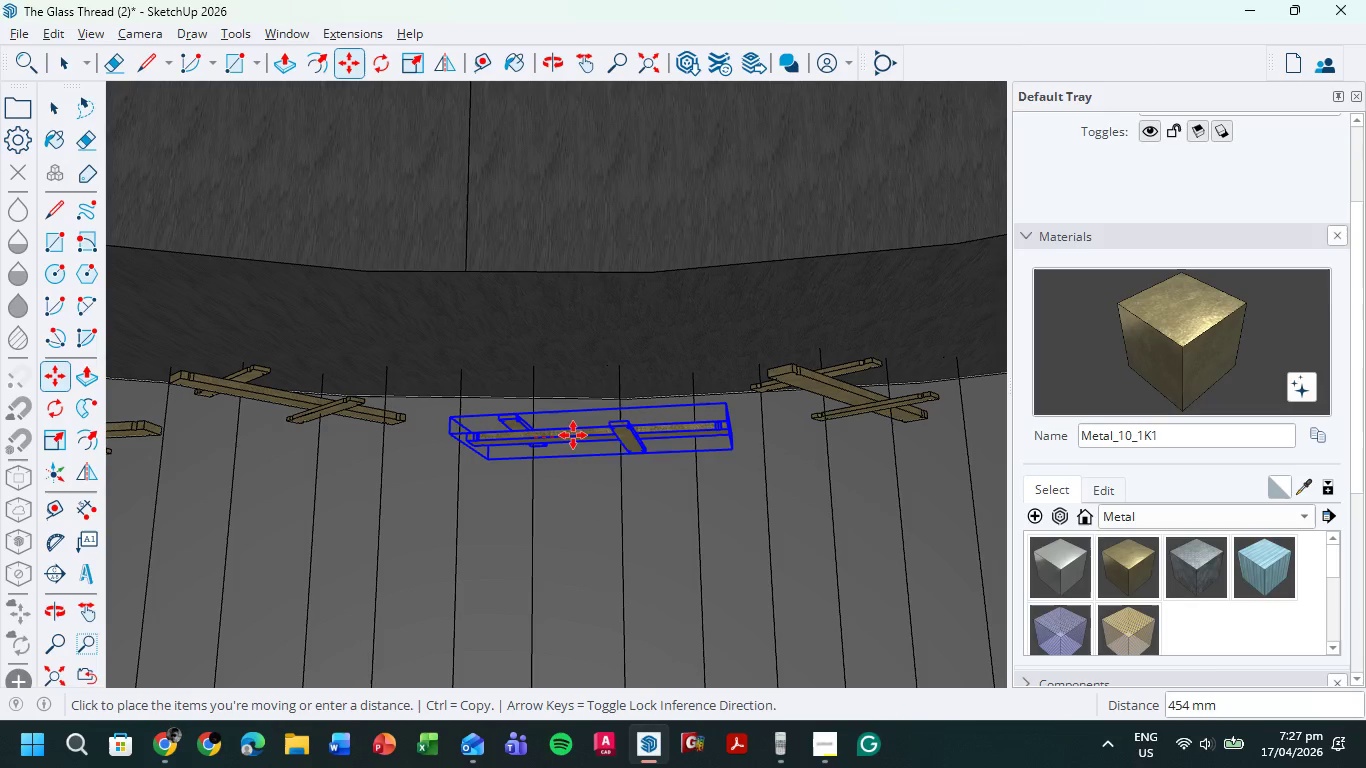 
left_click([573, 435])
 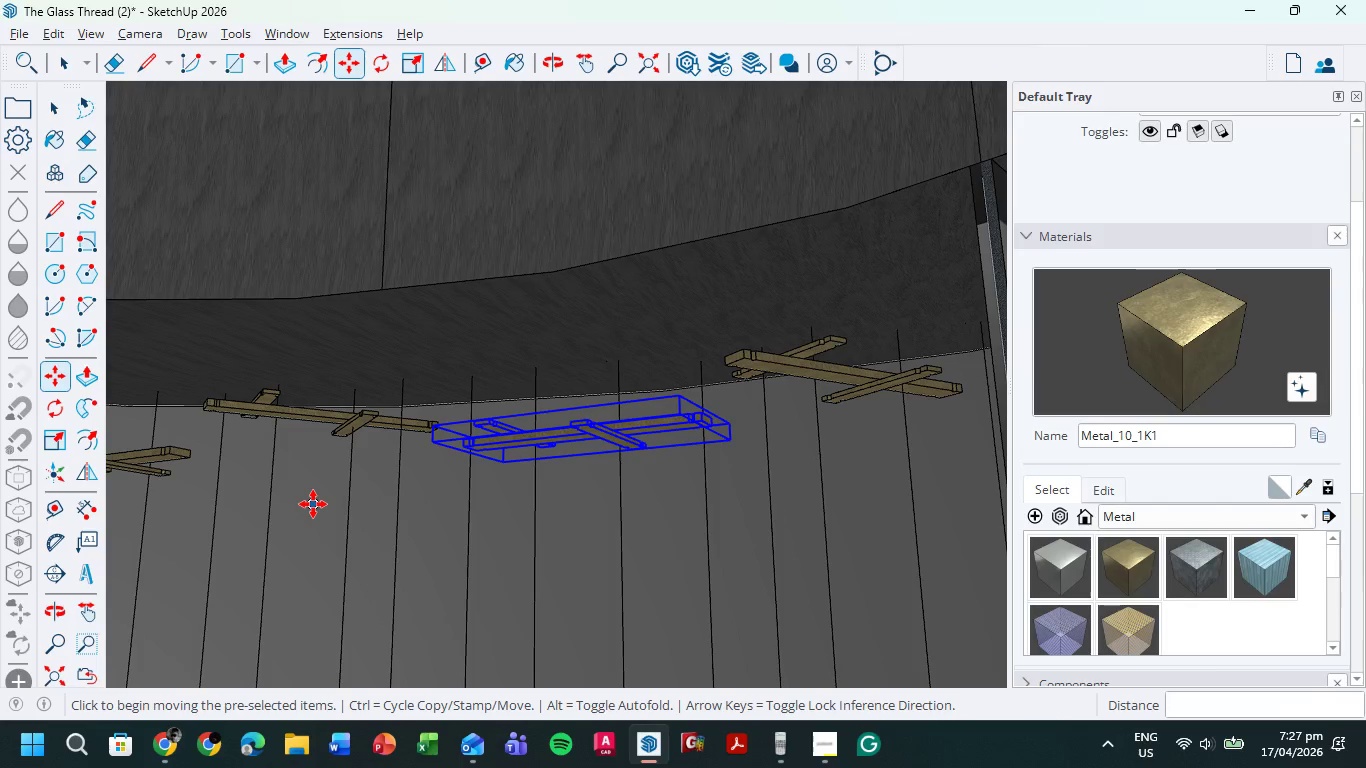 
wait(41.45)
 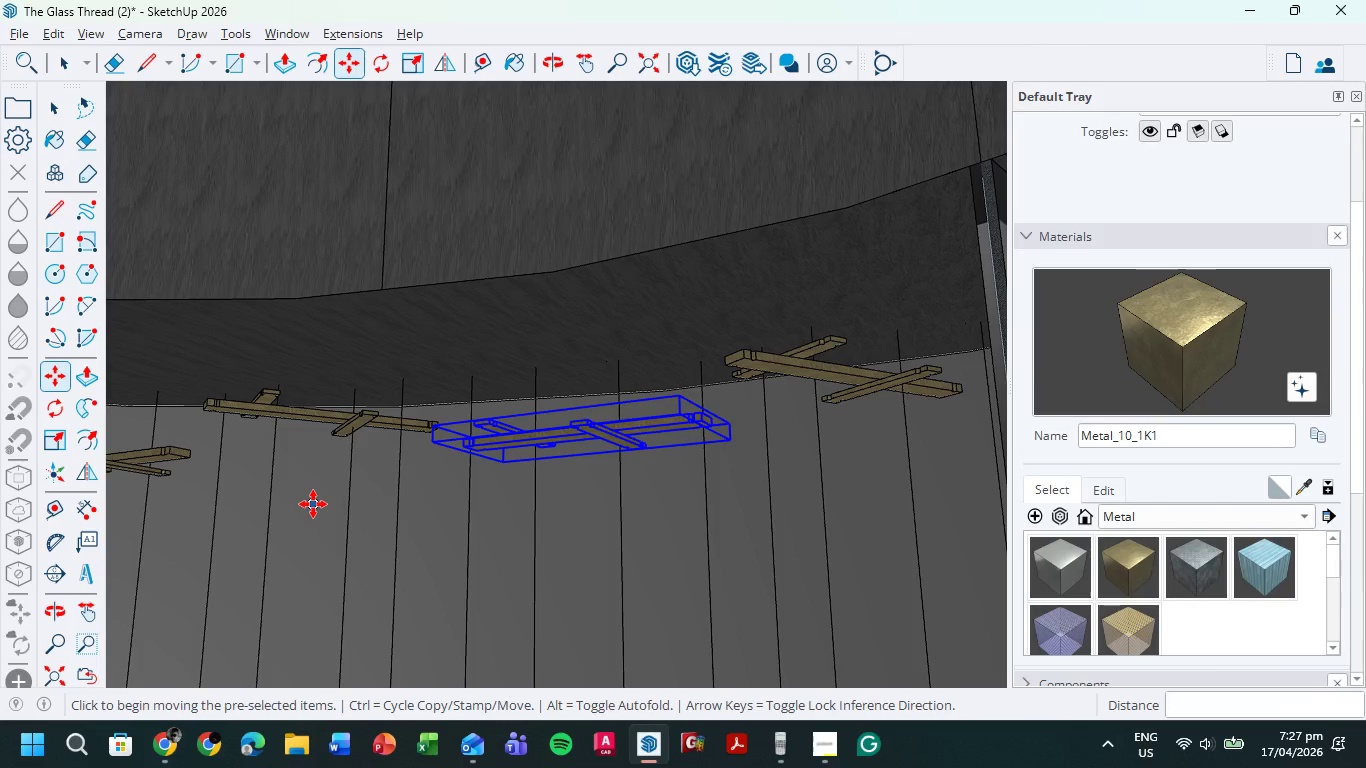 
scroll: coordinate [669, 623], scroll_direction: down, amount: 1.0
 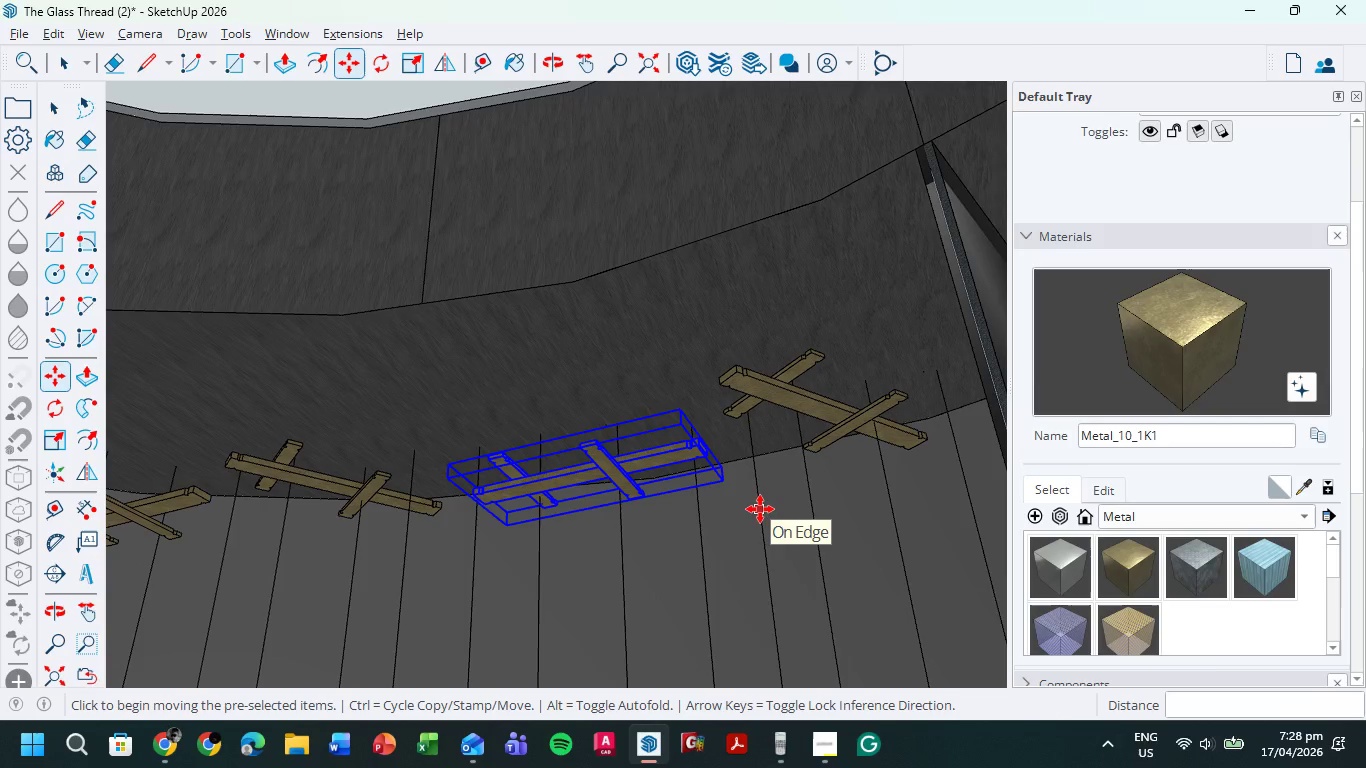 
wait(7.66)
 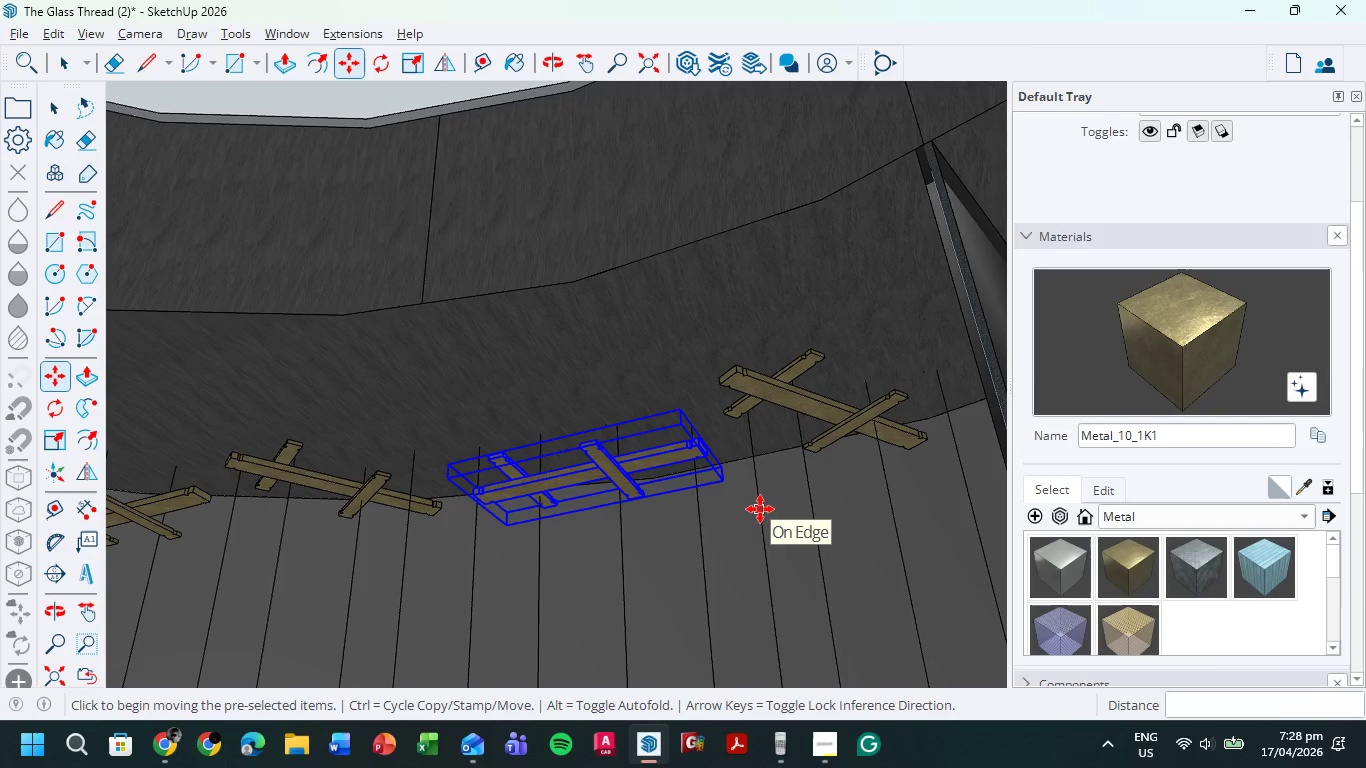 
scroll: coordinate [713, 506], scroll_direction: down, amount: 7.0
 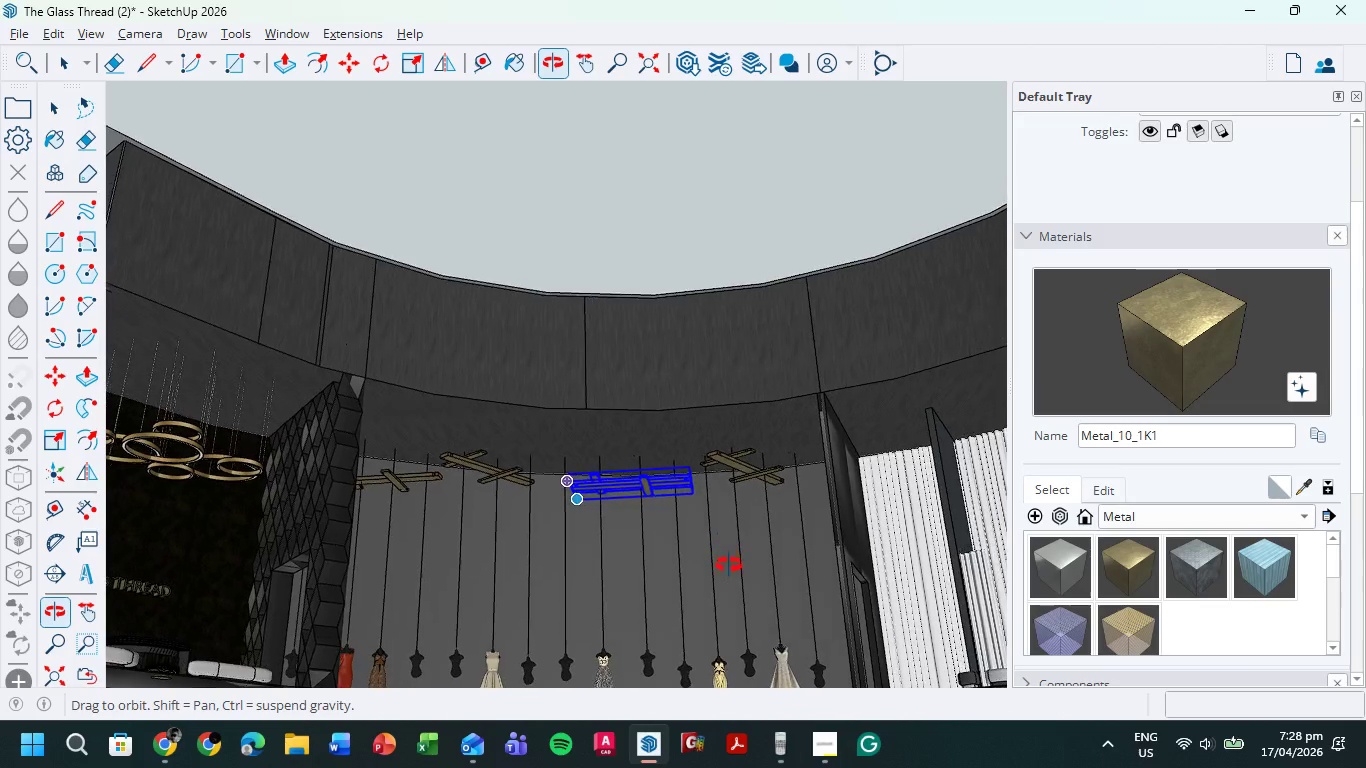 
scroll: coordinate [781, 444], scroll_direction: up, amount: 7.0
 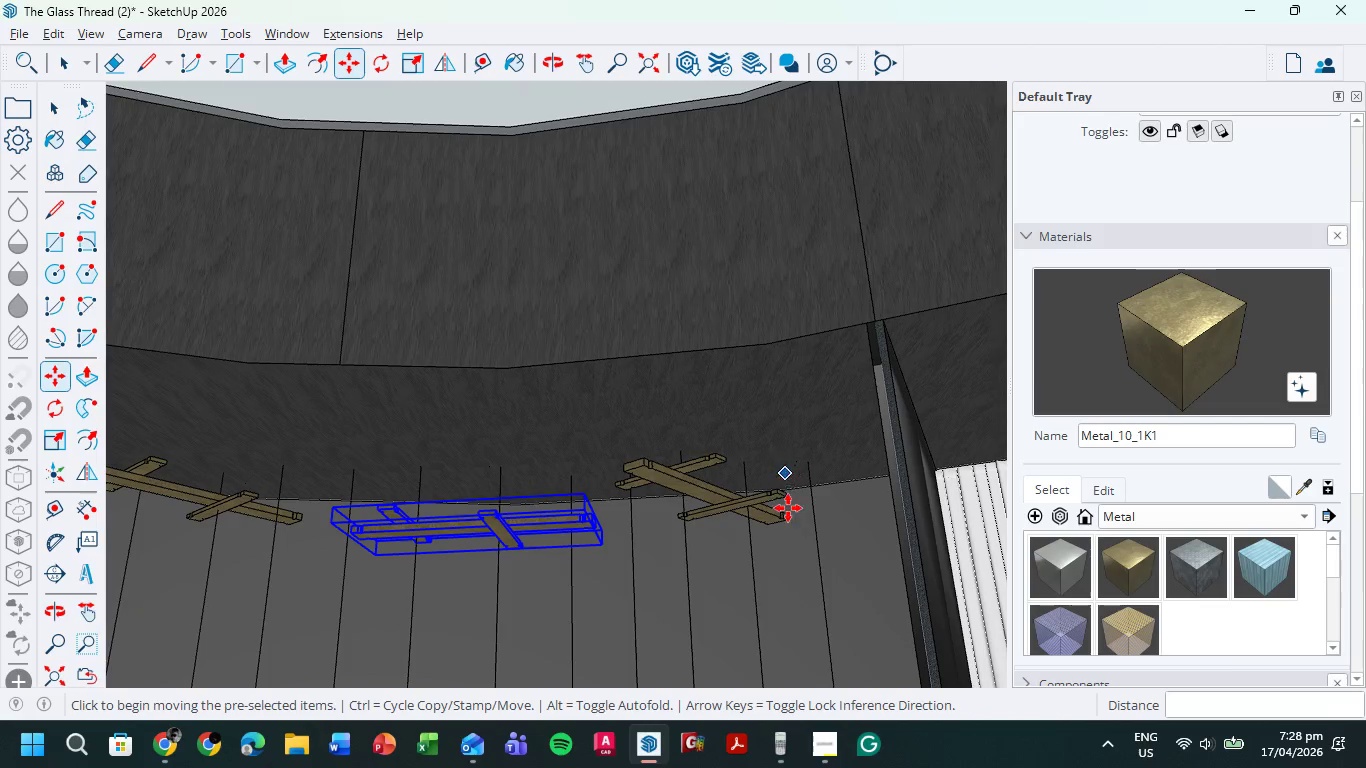 
scroll: coordinate [781, 561], scroll_direction: down, amount: 6.0
 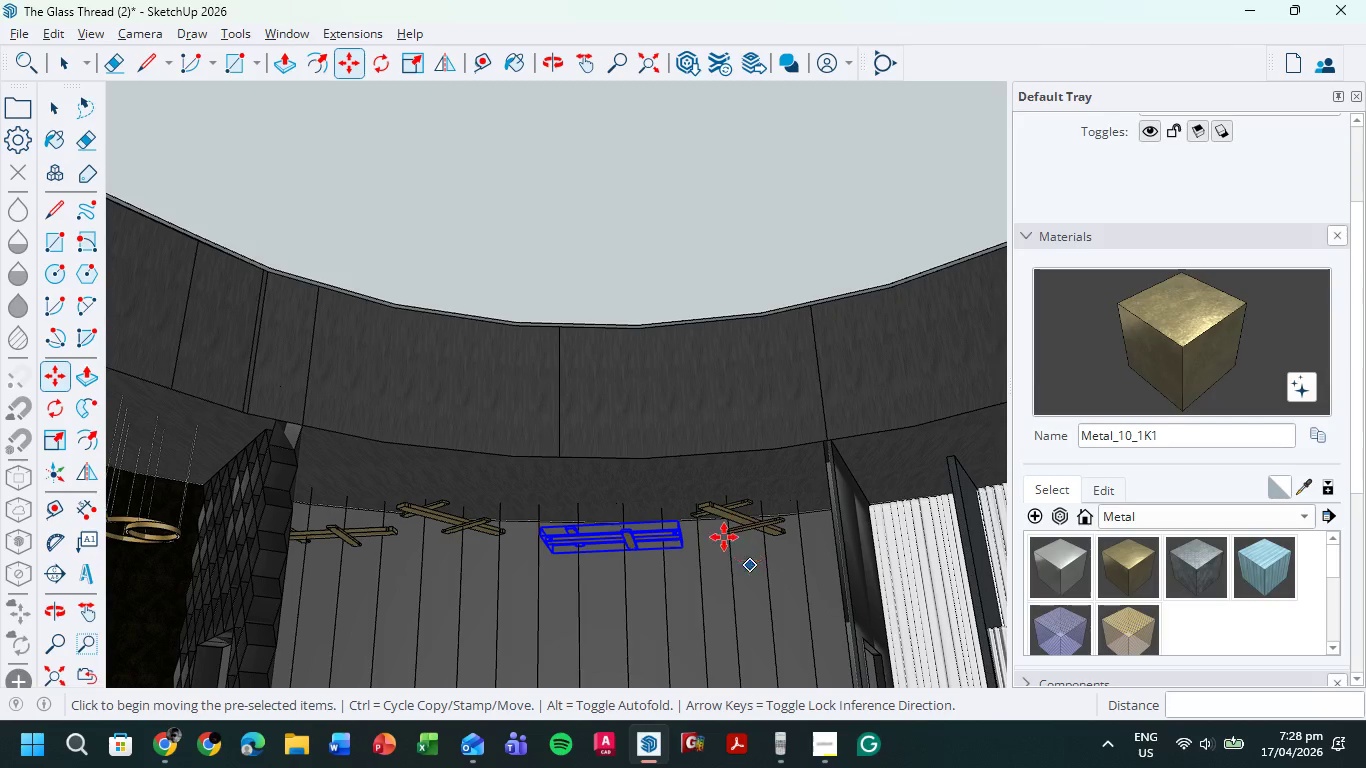 
scroll: coordinate [703, 523], scroll_direction: up, amount: 3.0
 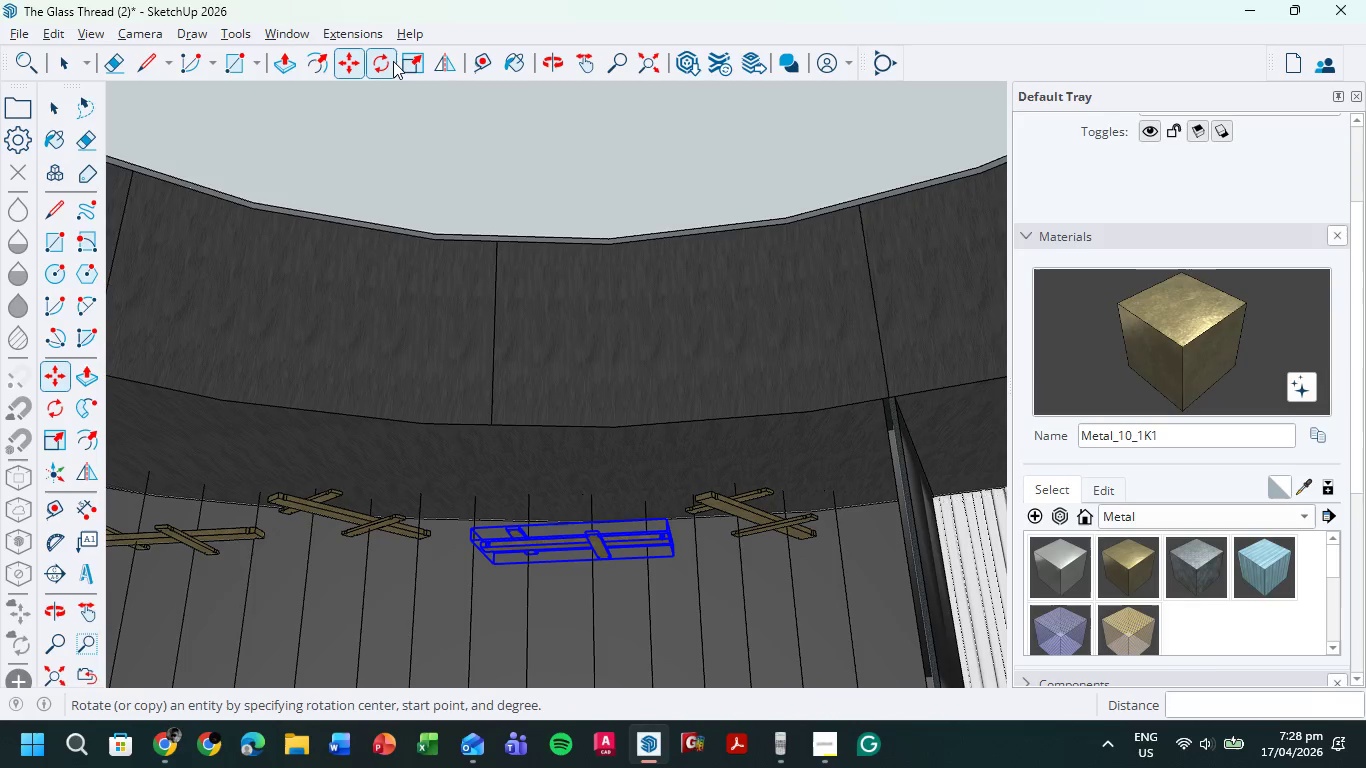 
left_click([394, 61])
 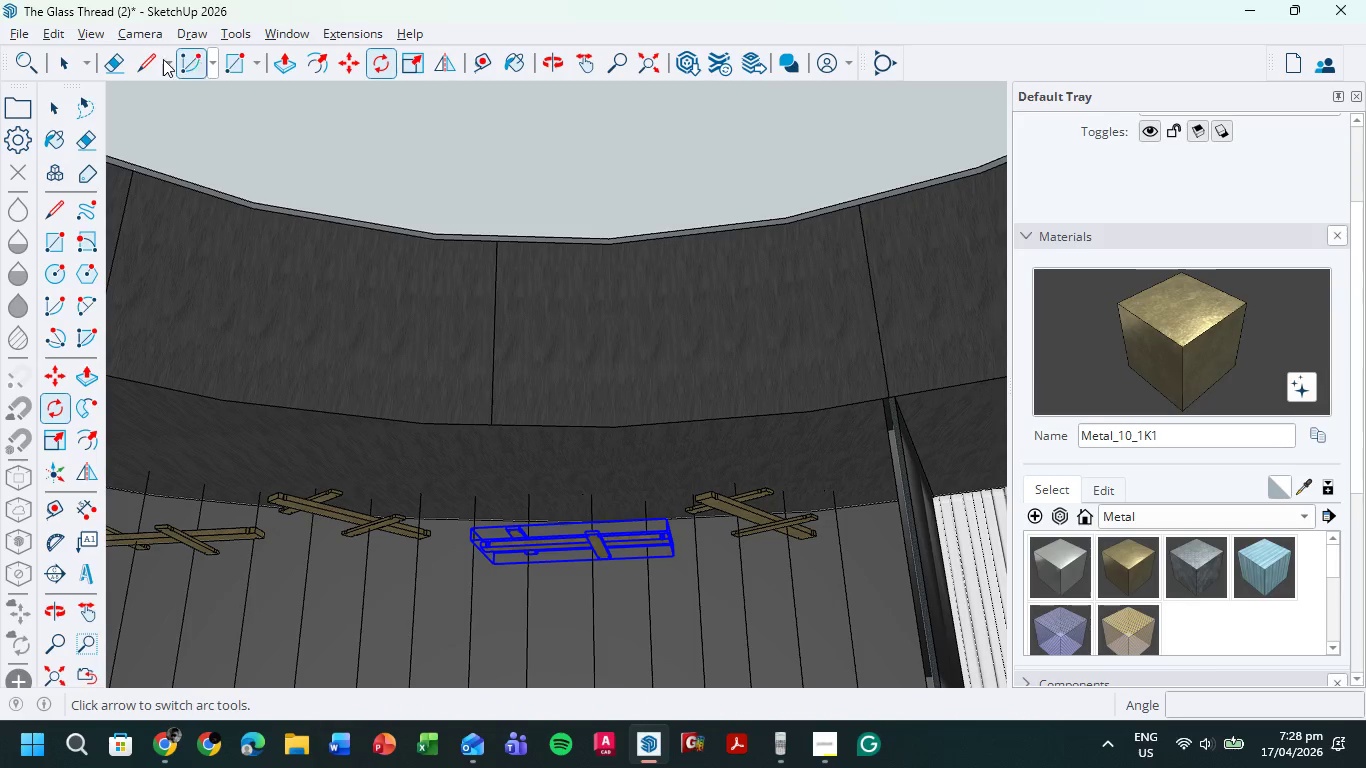 
left_click([73, 55])
 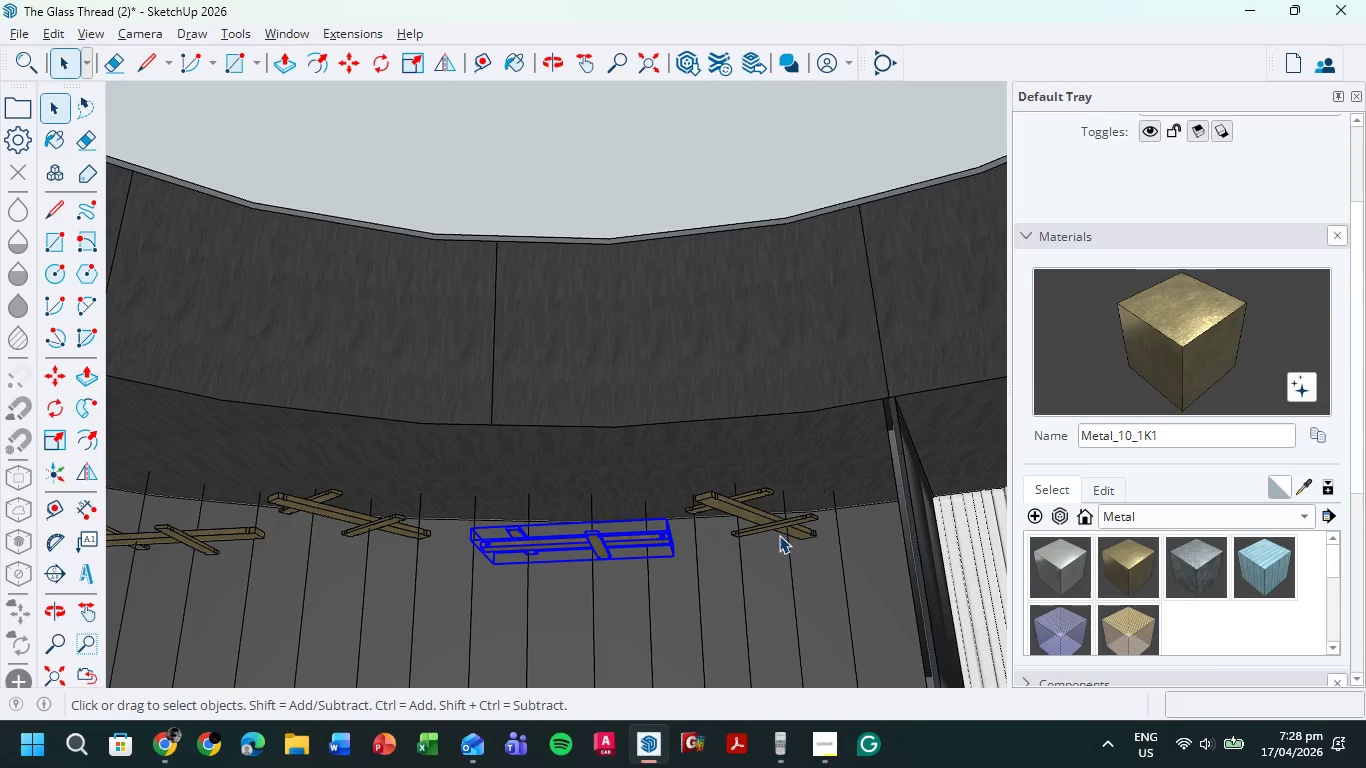 
left_click([767, 517])
 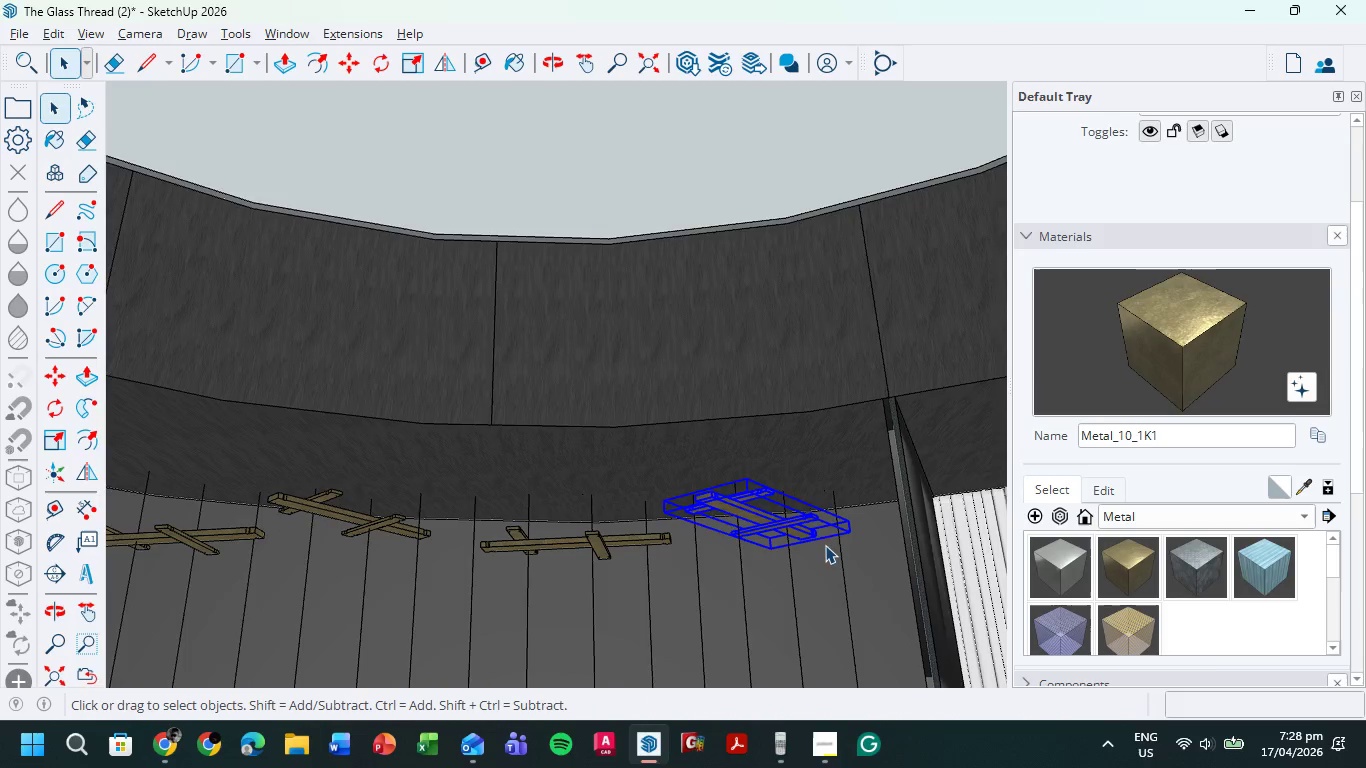 
scroll: coordinate [825, 387], scroll_direction: up, amount: 10.0
 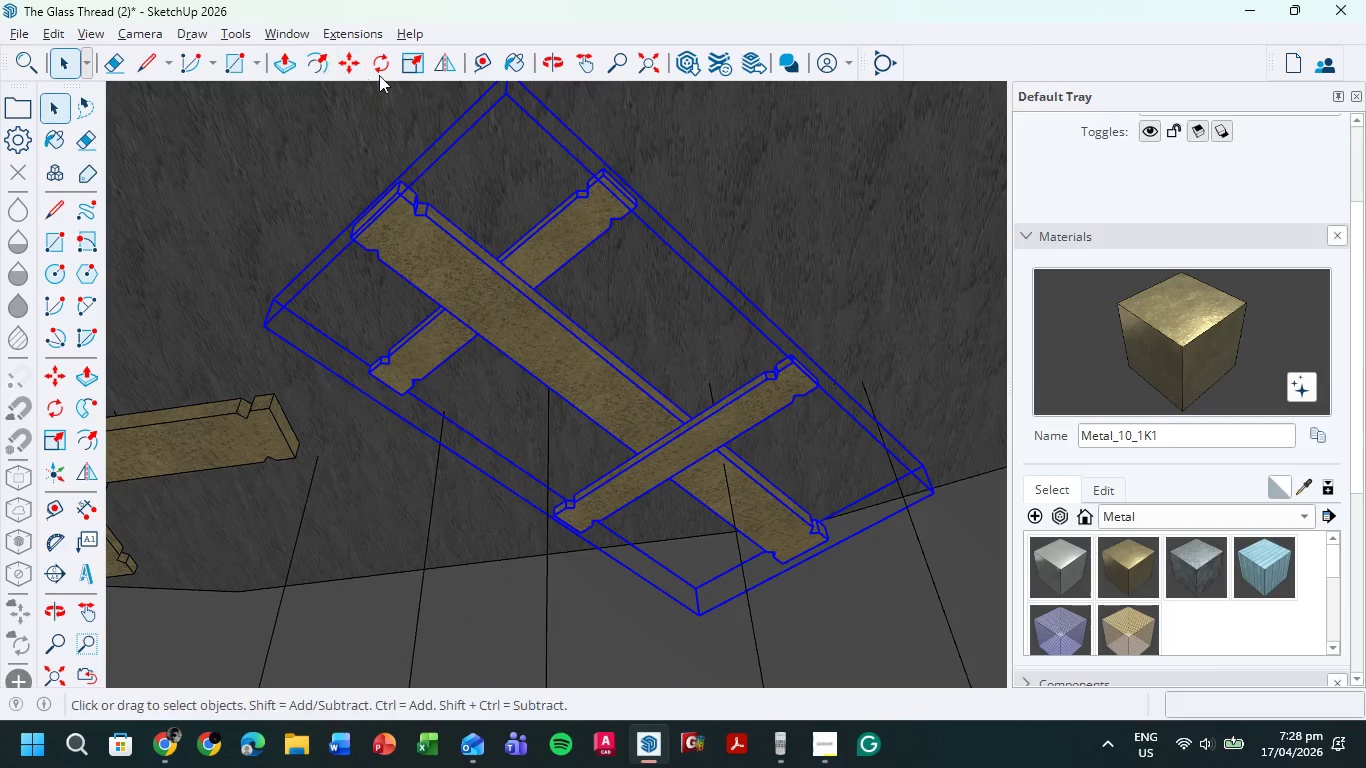 
left_click([380, 63])
 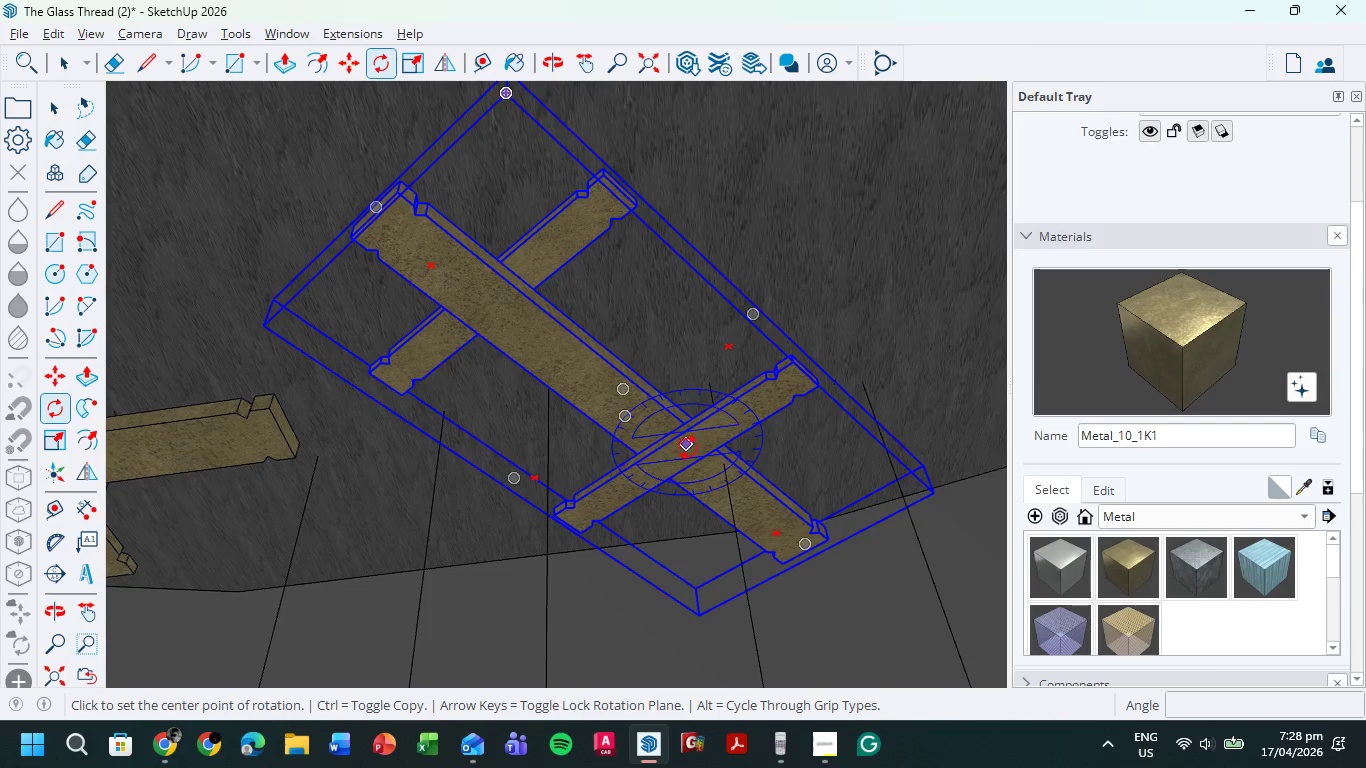 
left_click([687, 450])
 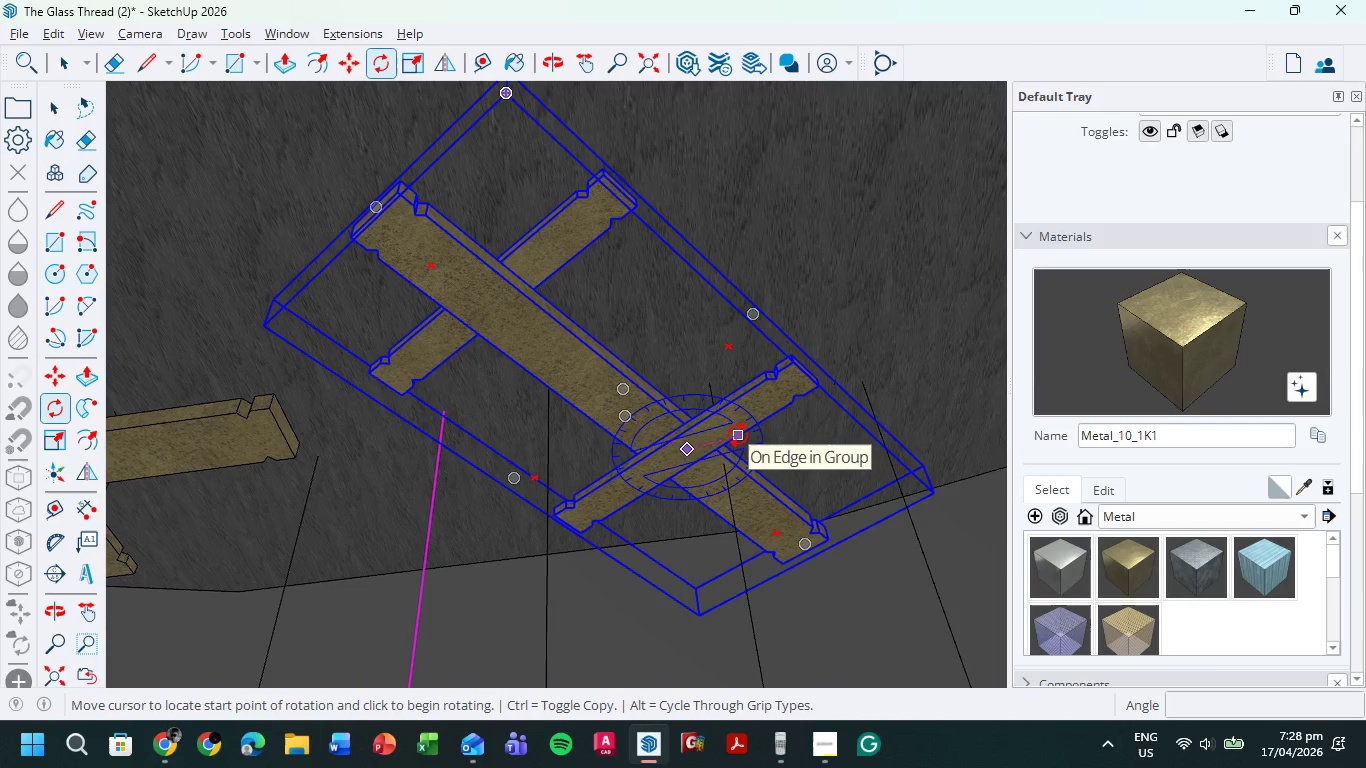 
left_click([738, 434])
 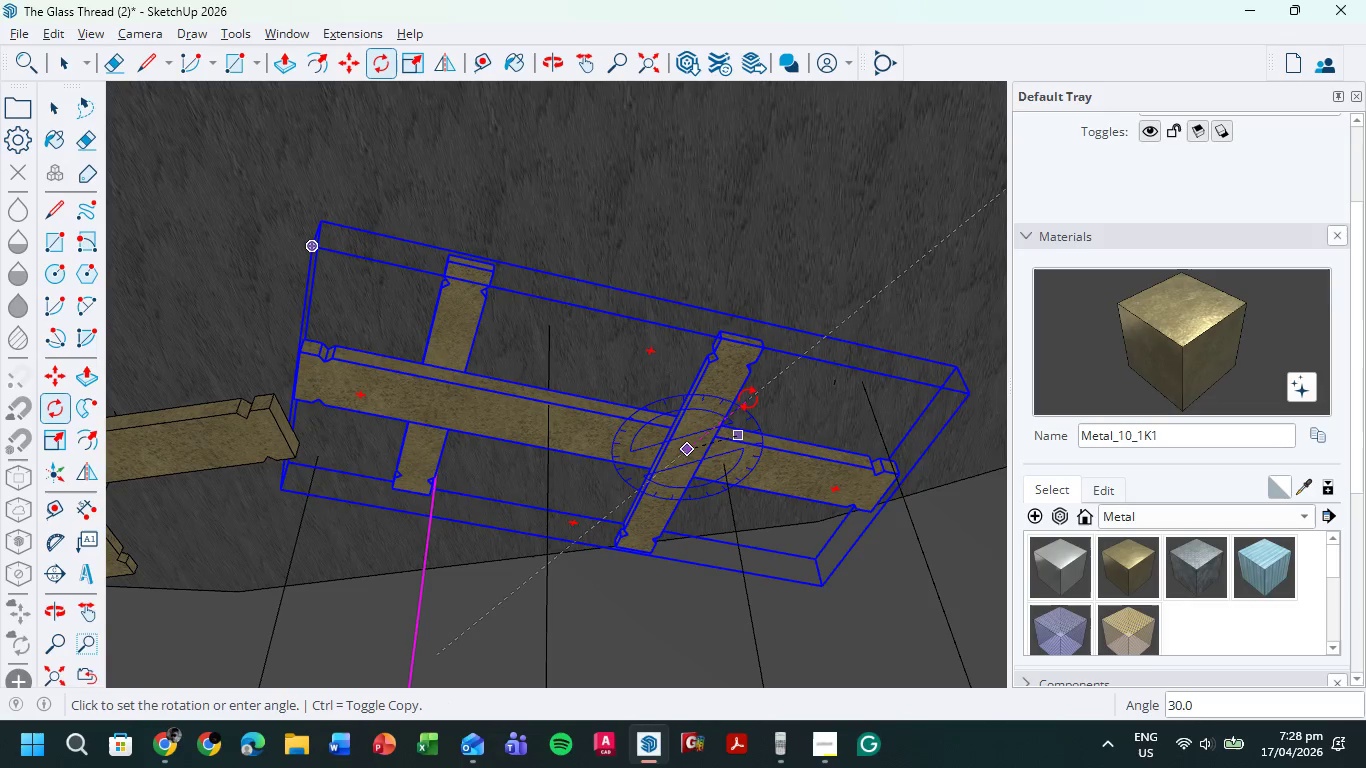 
left_click([748, 398])
 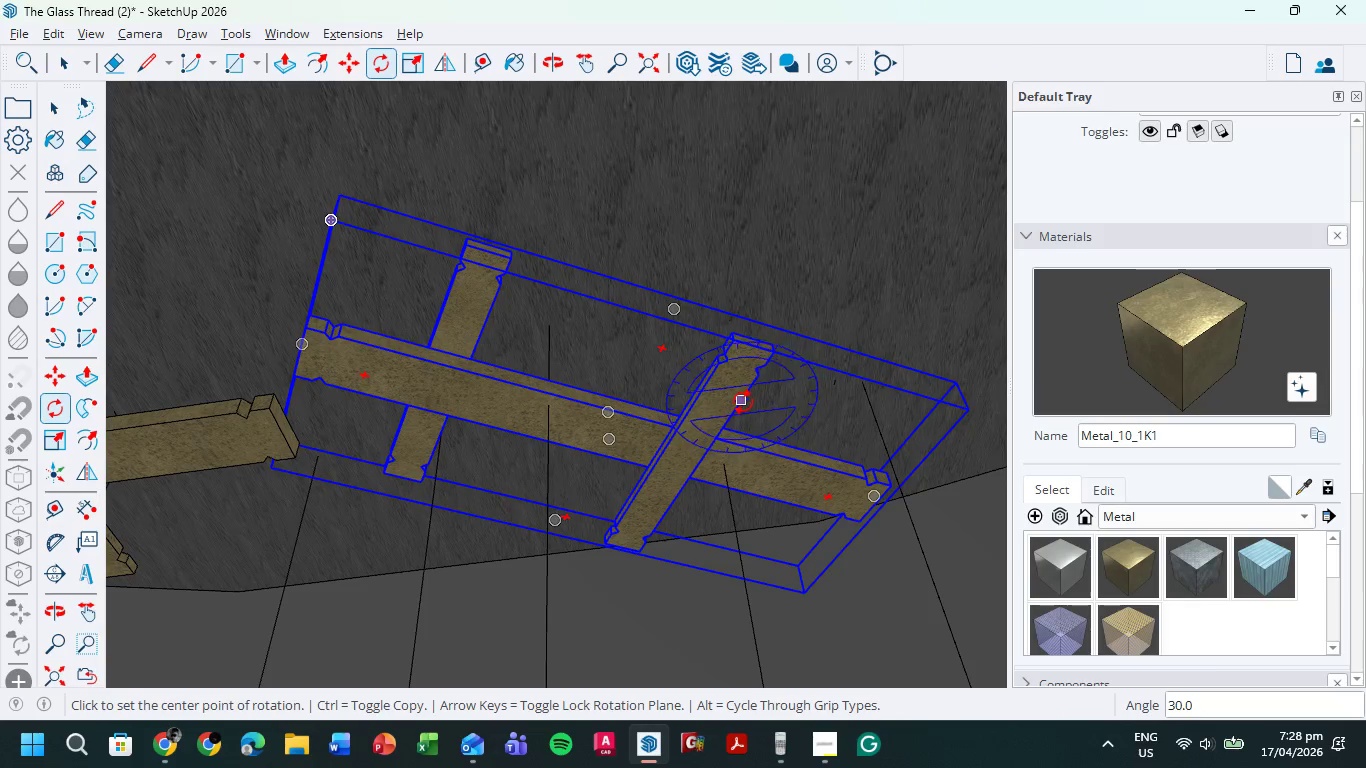 
scroll: coordinate [748, 405], scroll_direction: down, amount: 7.0
 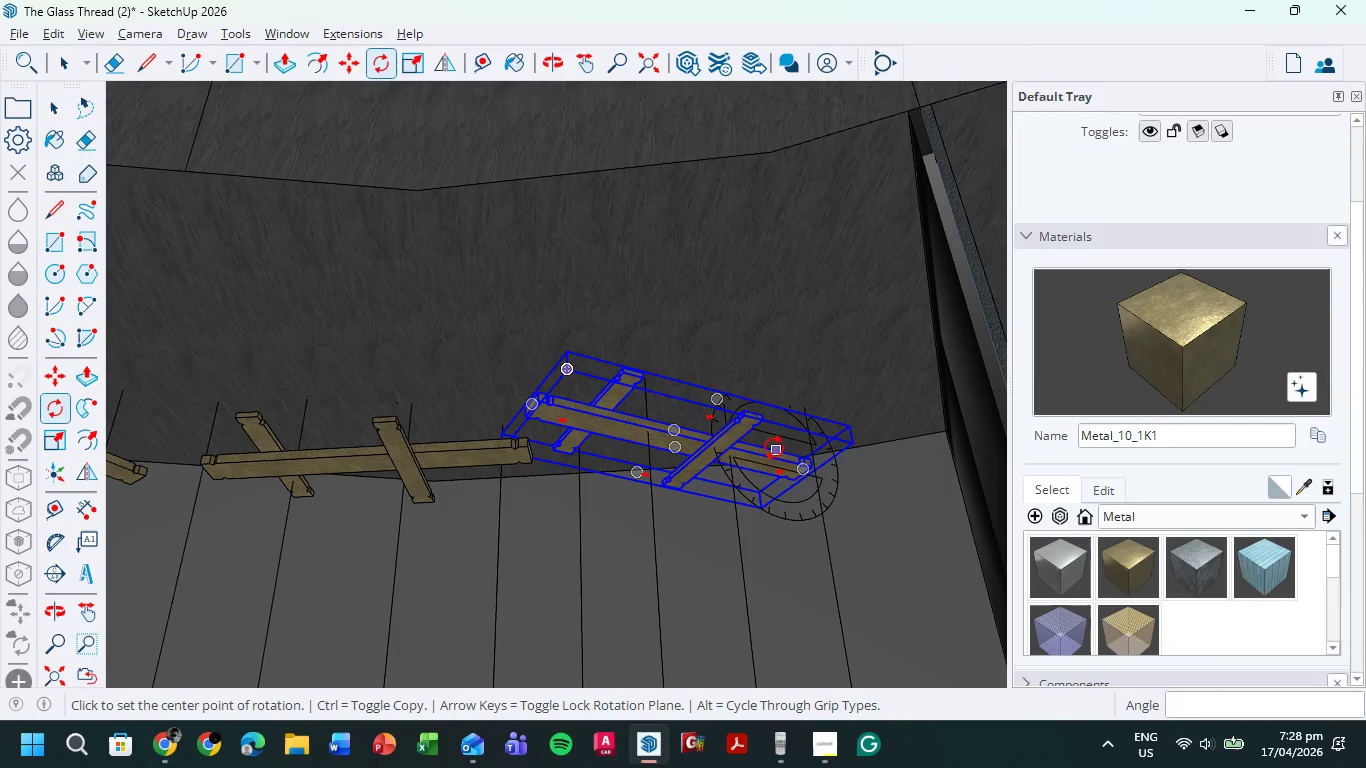 
key(M)
 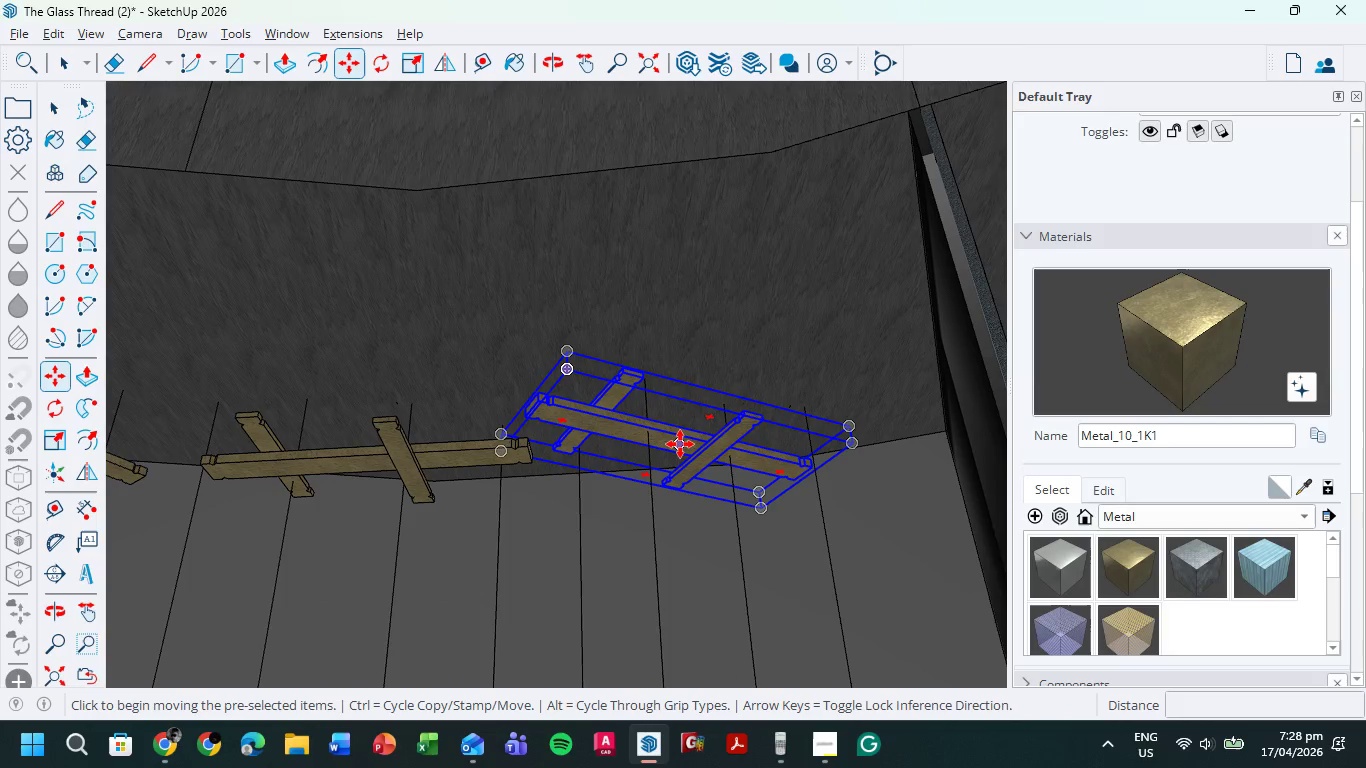 
left_click([679, 444])
 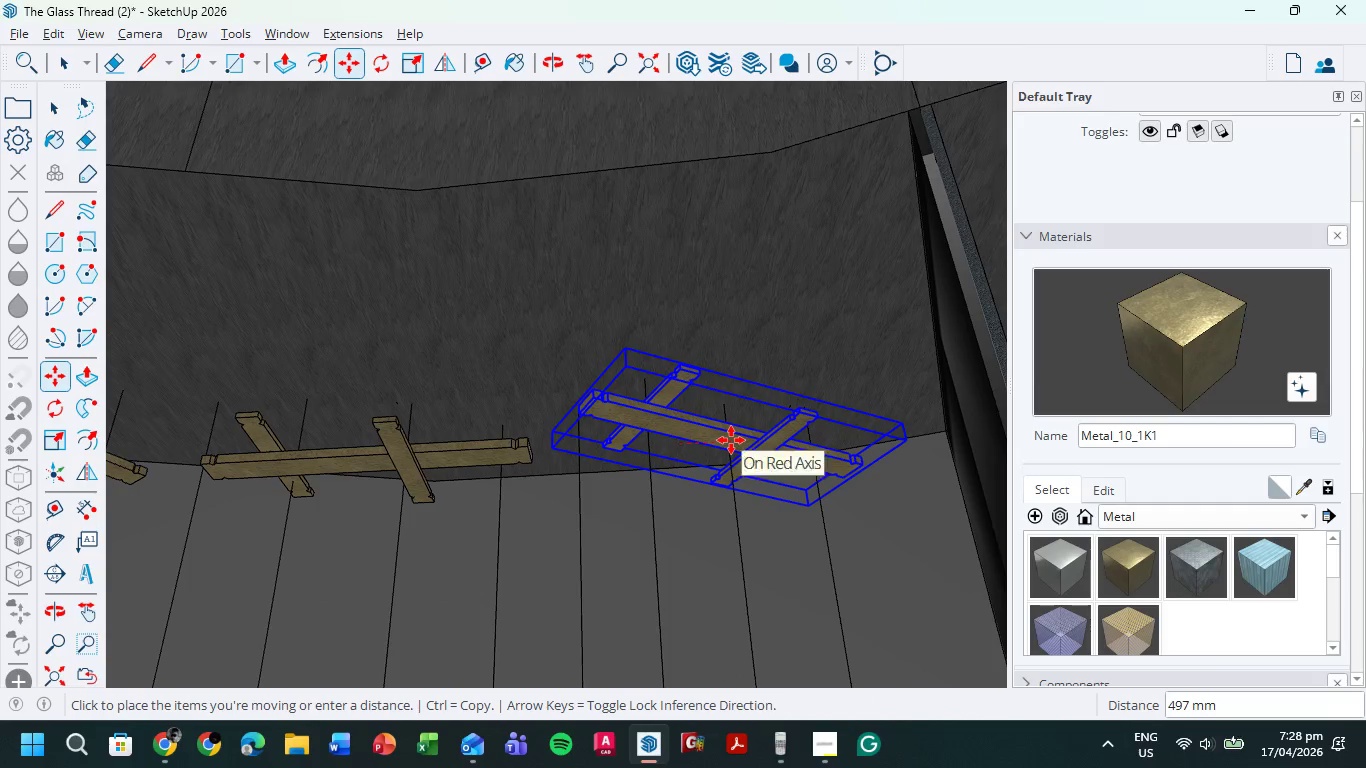 
left_click([726, 440])
 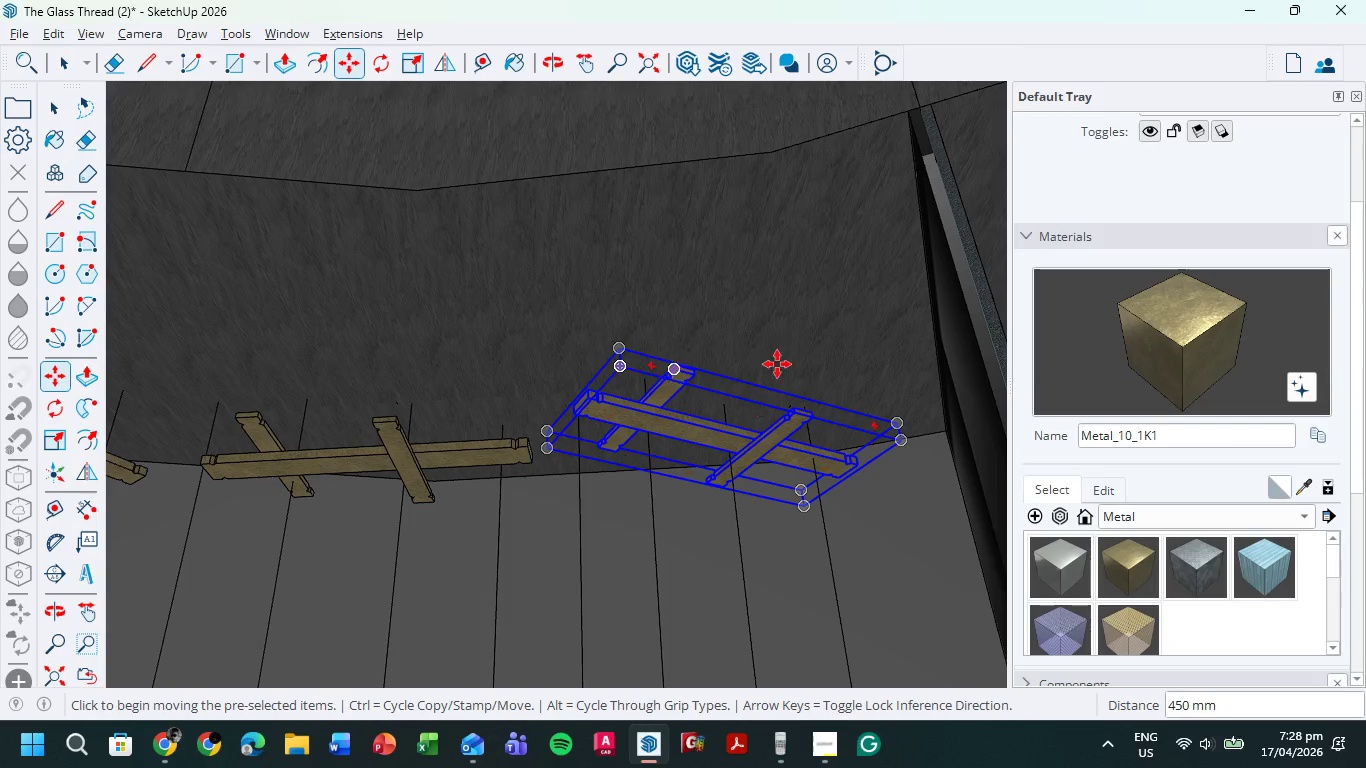 
scroll: coordinate [868, 391], scroll_direction: down, amount: 11.0
 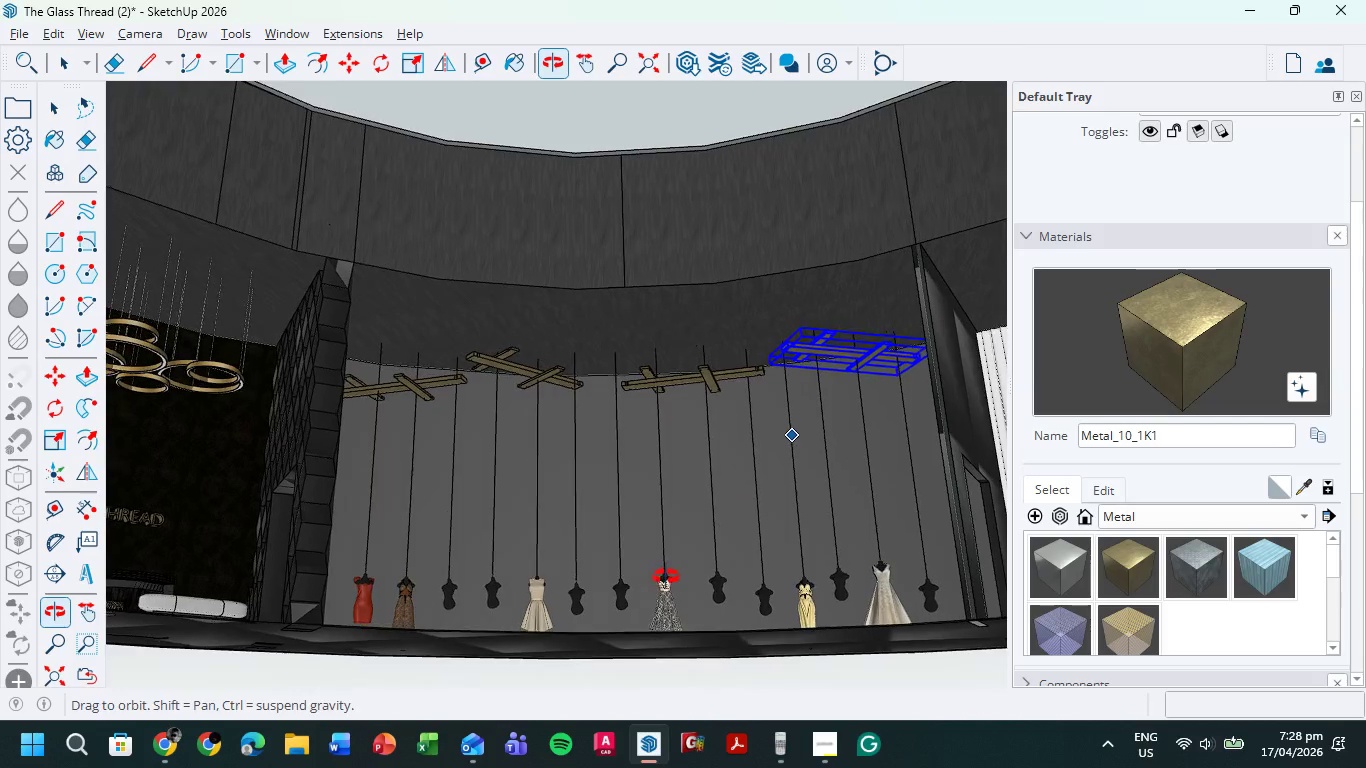 
scroll: coordinate [528, 390], scroll_direction: up, amount: 4.0
 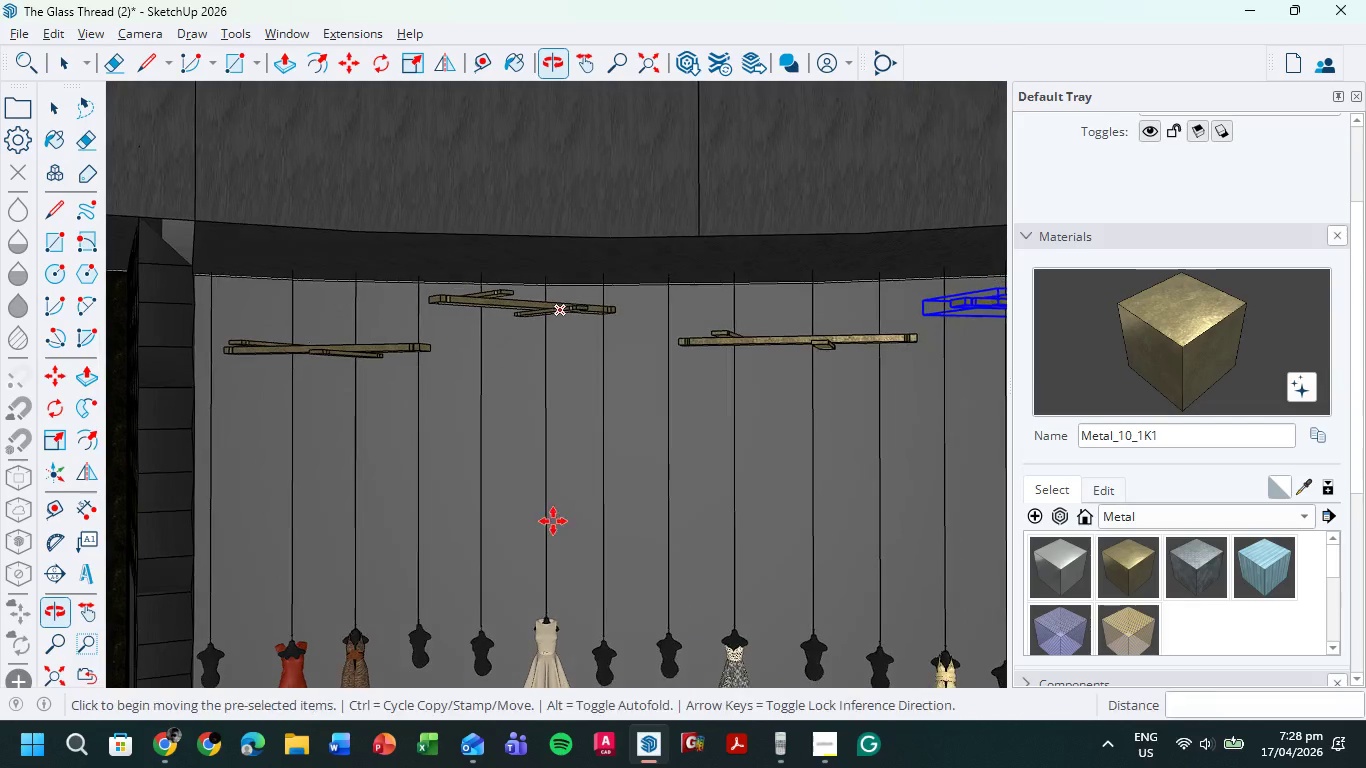 
scroll: coordinate [598, 424], scroll_direction: down, amount: 4.0
 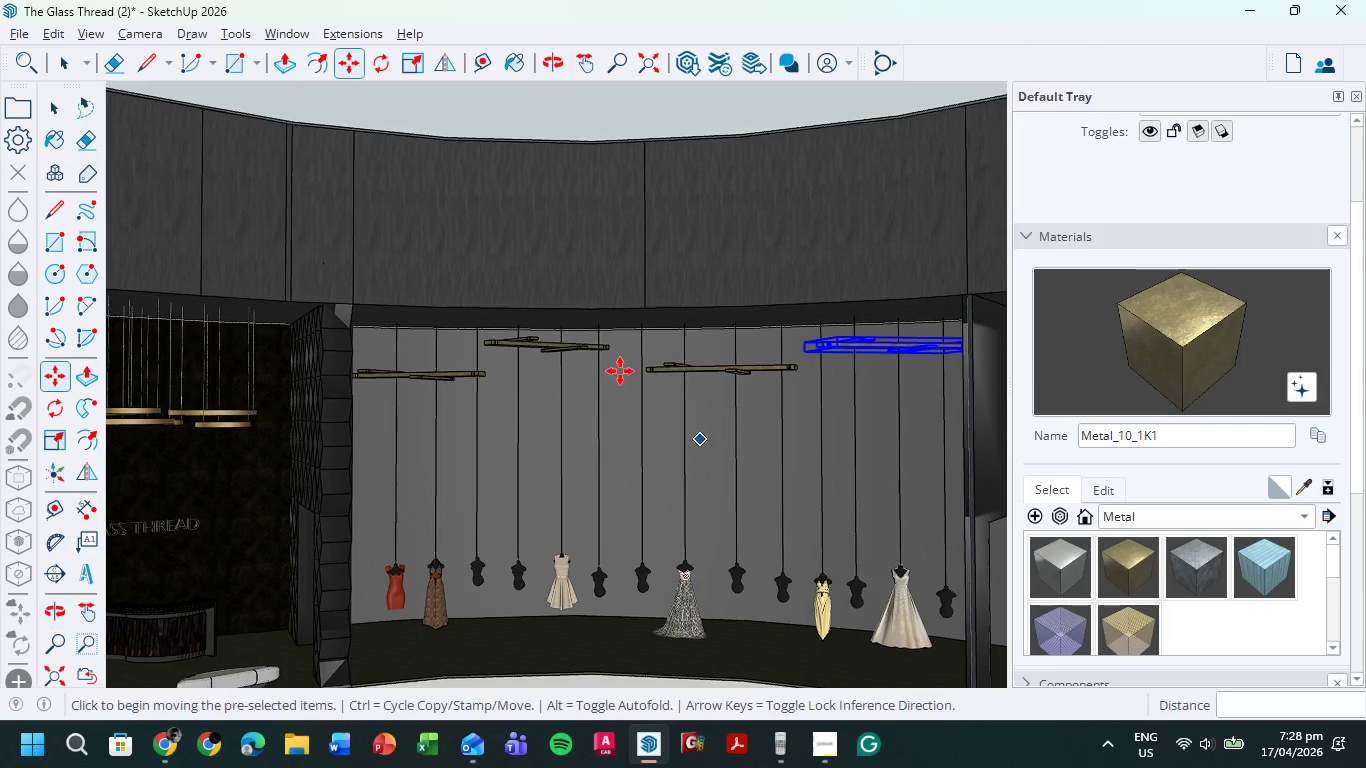 
scroll: coordinate [551, 372], scroll_direction: up, amount: 7.0
 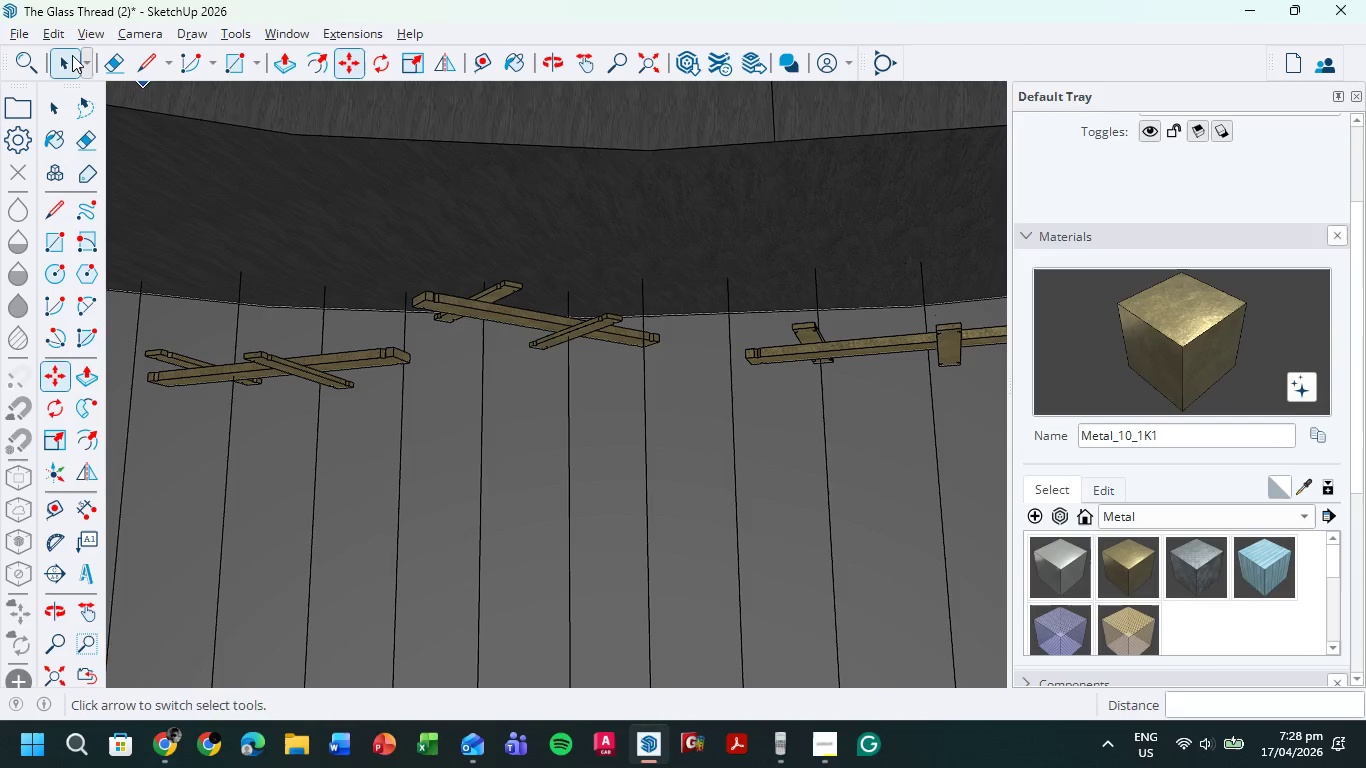 
left_click([540, 329])
 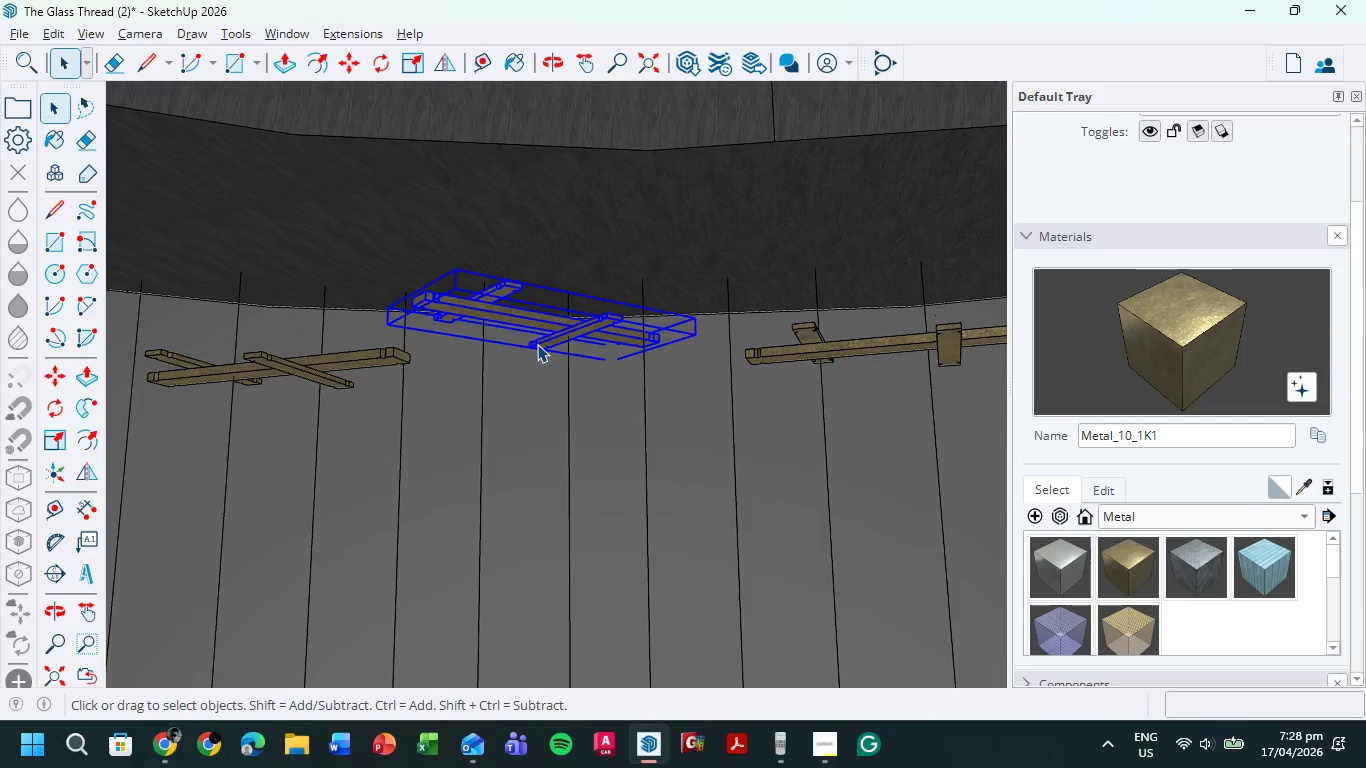 
scroll: coordinate [559, 387], scroll_direction: up, amount: 5.0
 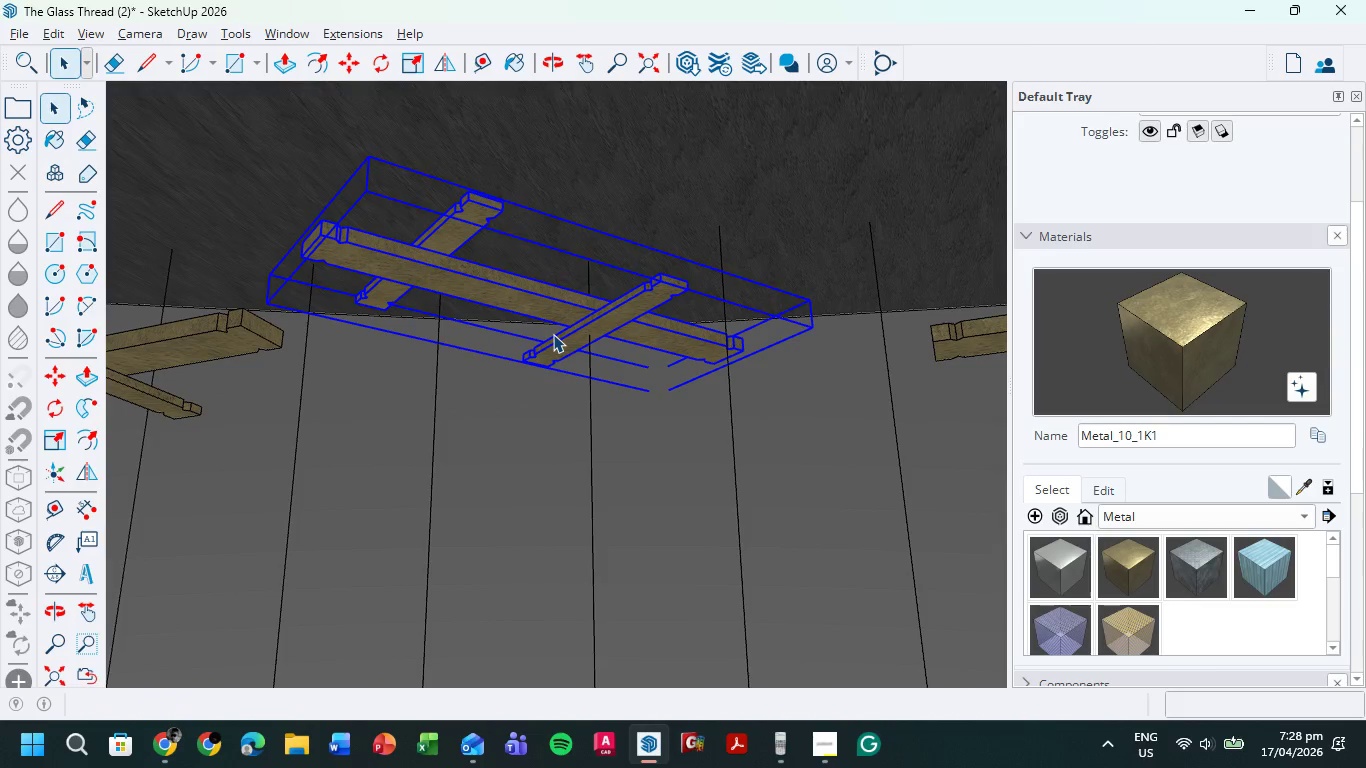 
key(M)
 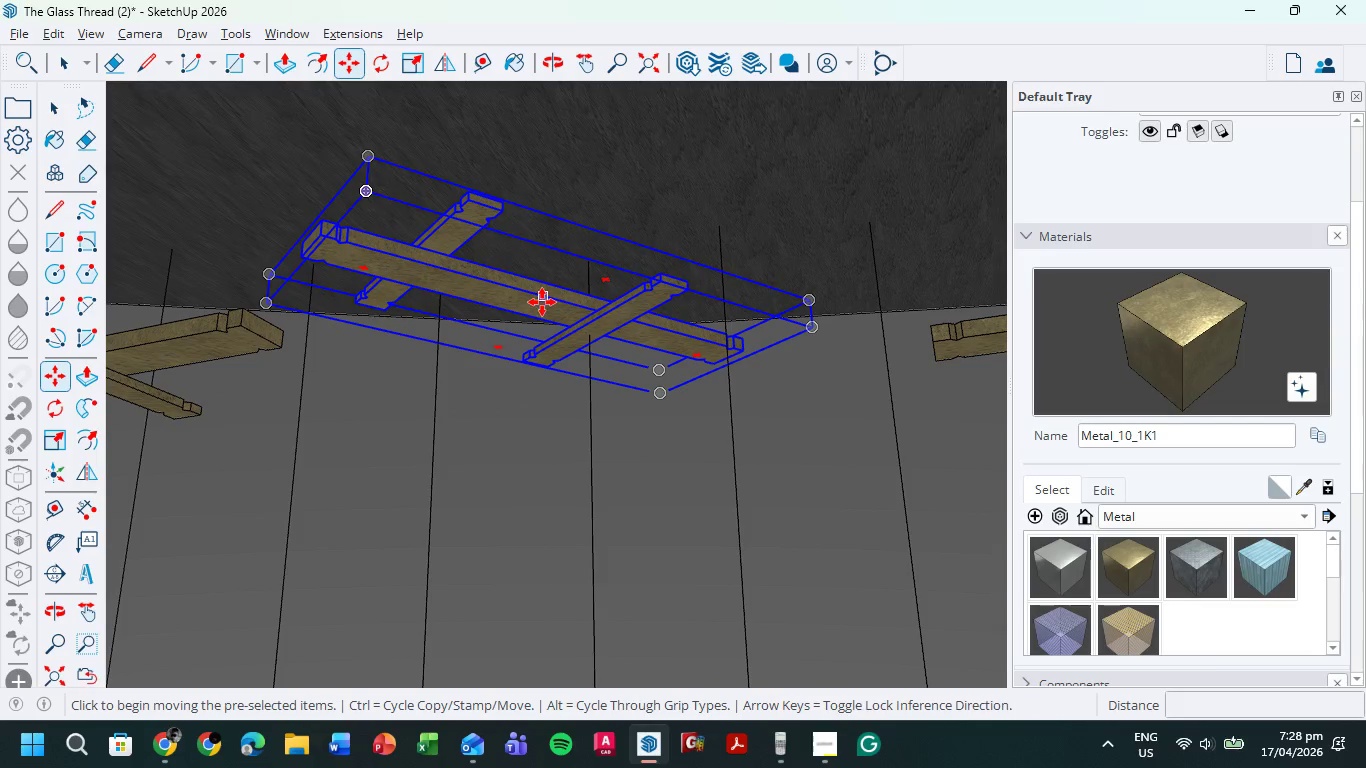 
left_click([542, 302])
 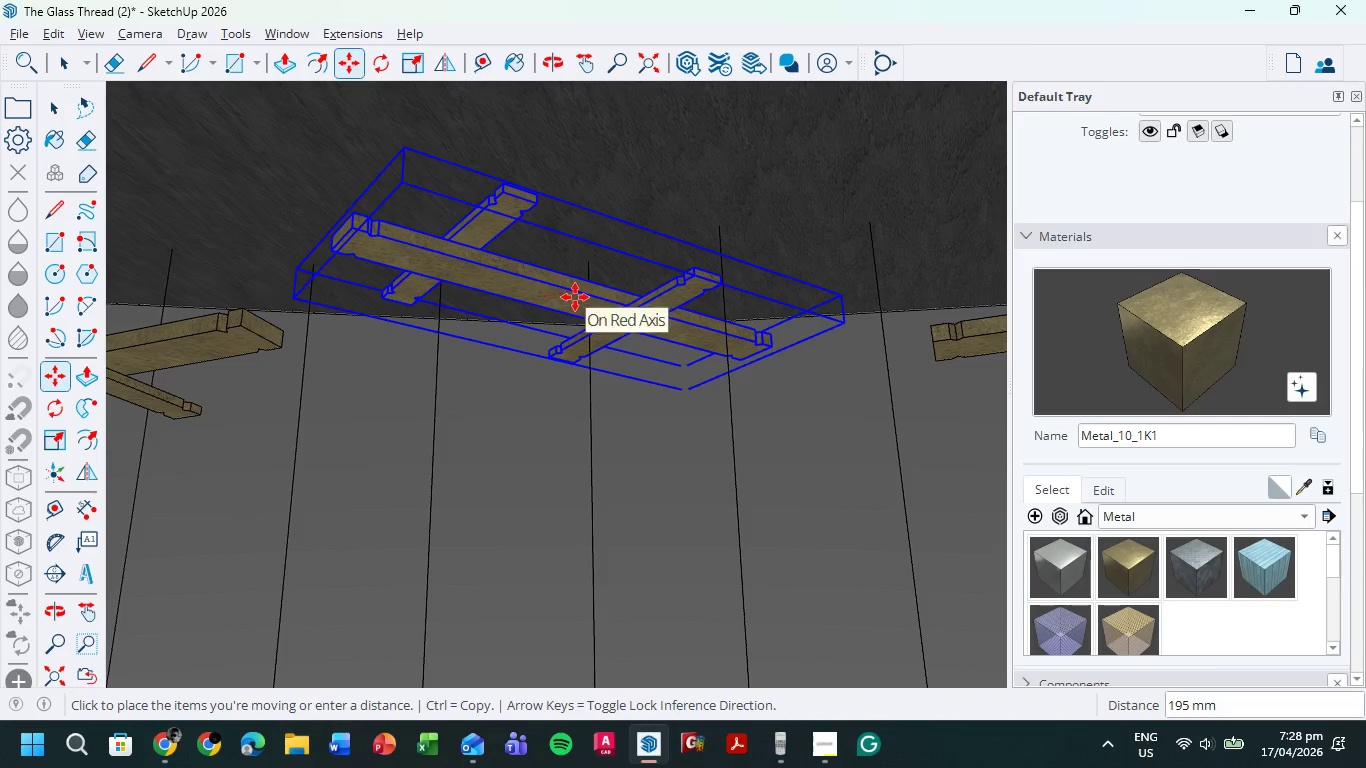 
left_click([578, 297])
 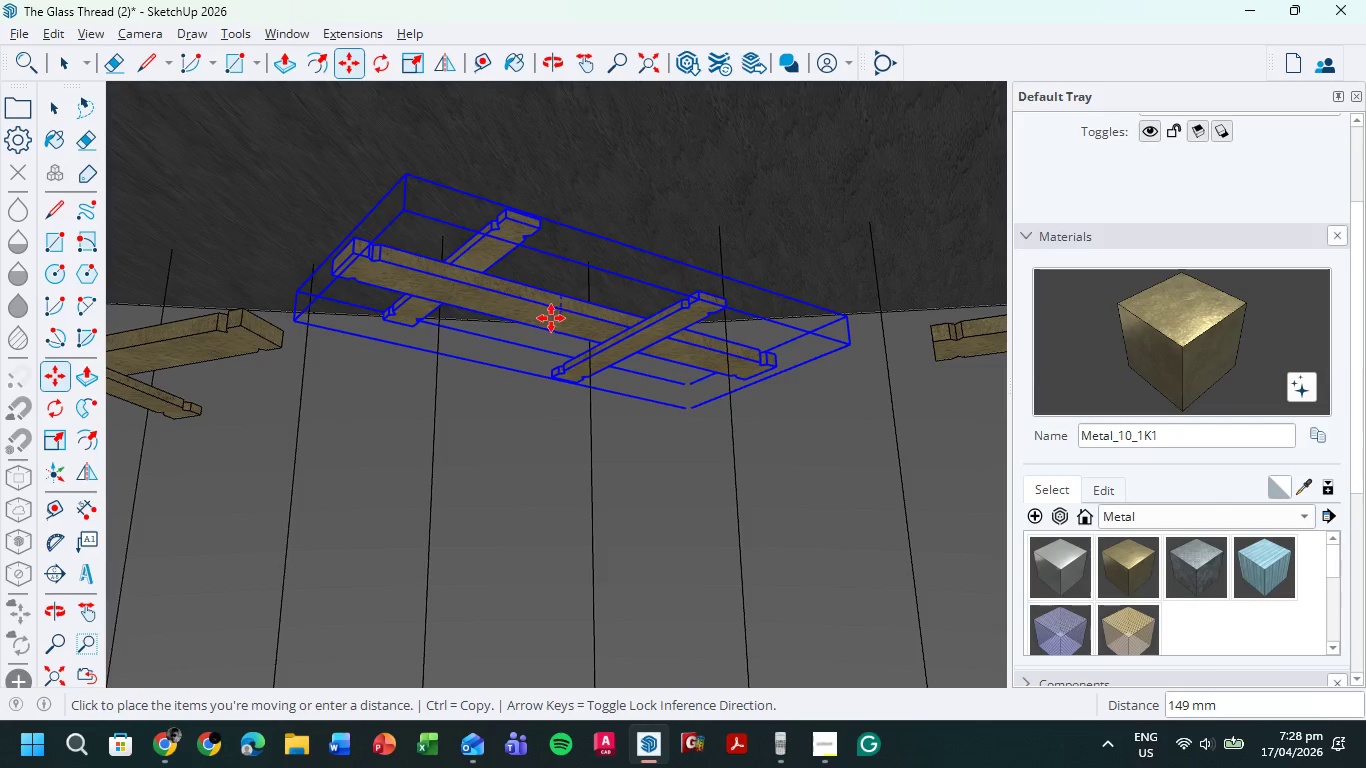 
left_click([553, 312])
 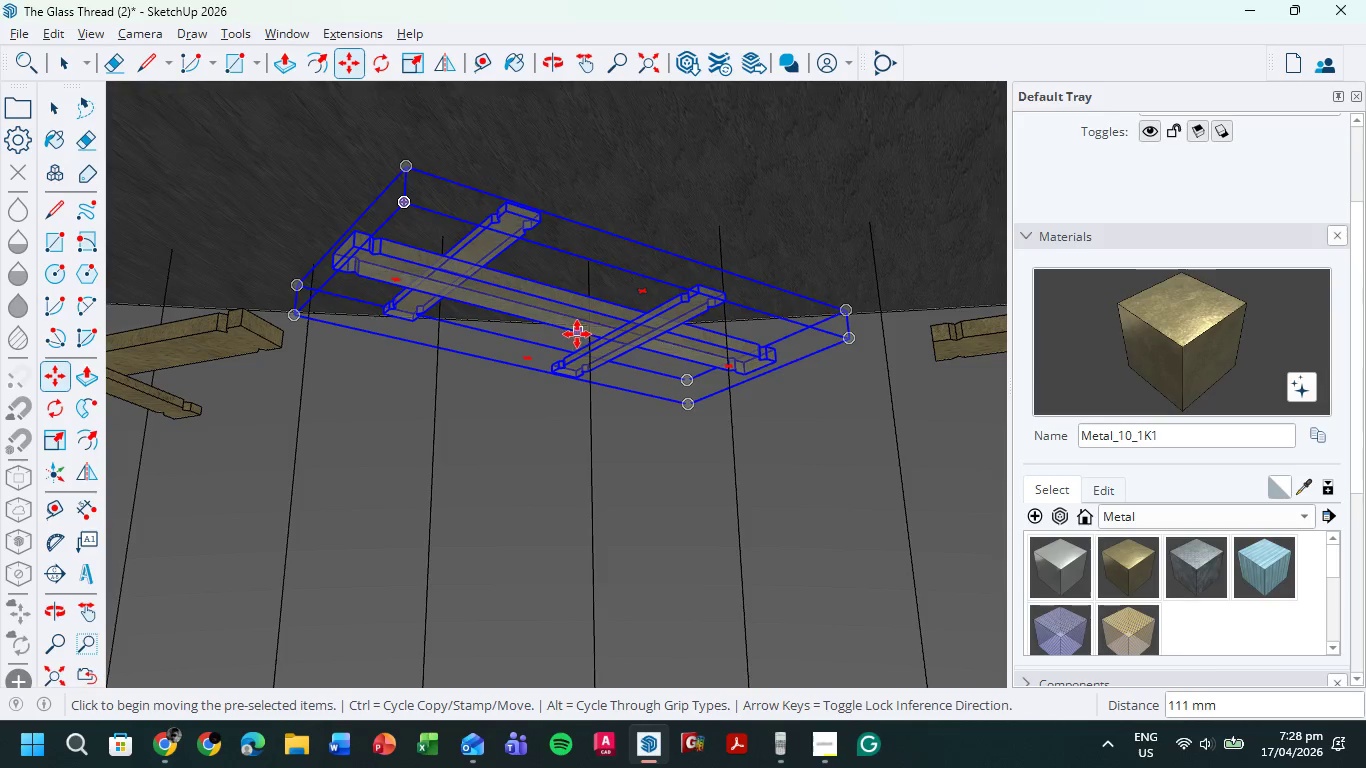 
scroll: coordinate [570, 342], scroll_direction: down, amount: 10.0
 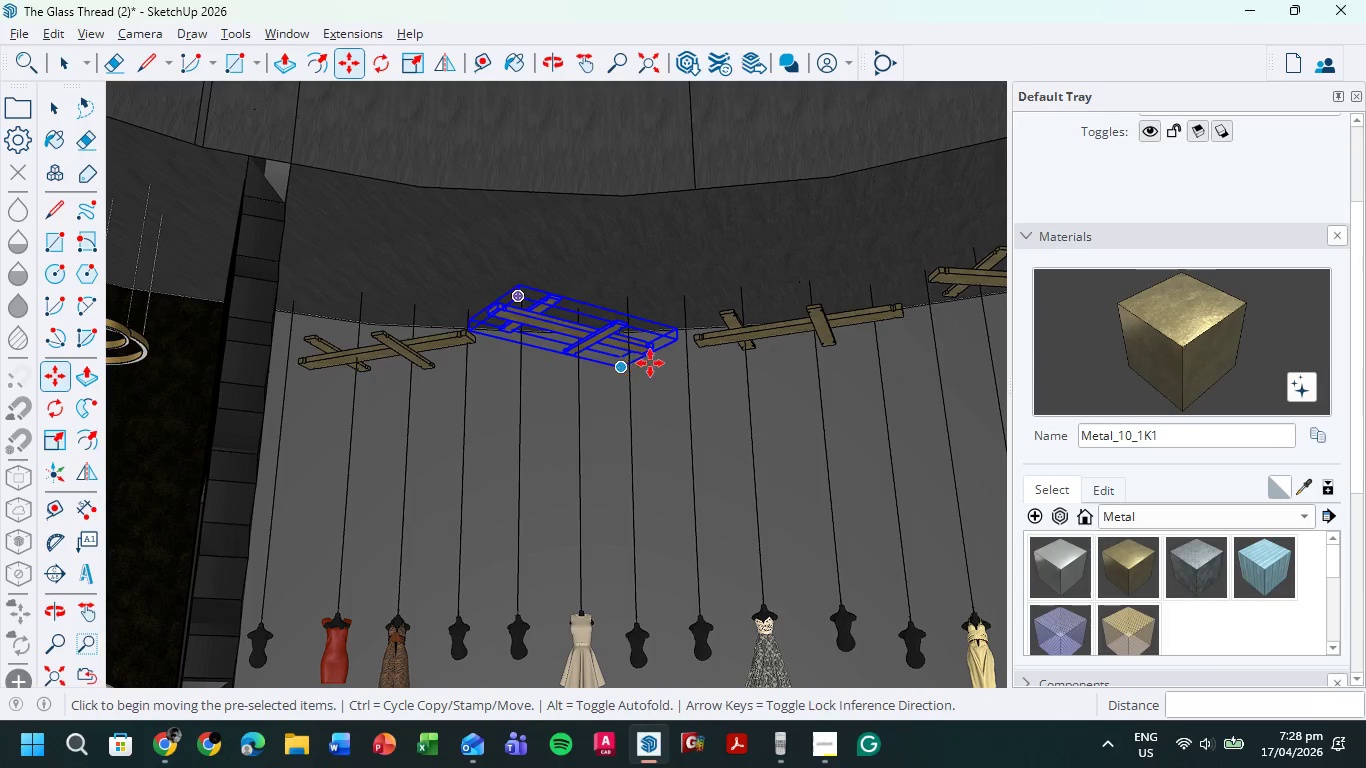 
hold_key(key=ShiftLeft, duration=0.42)
 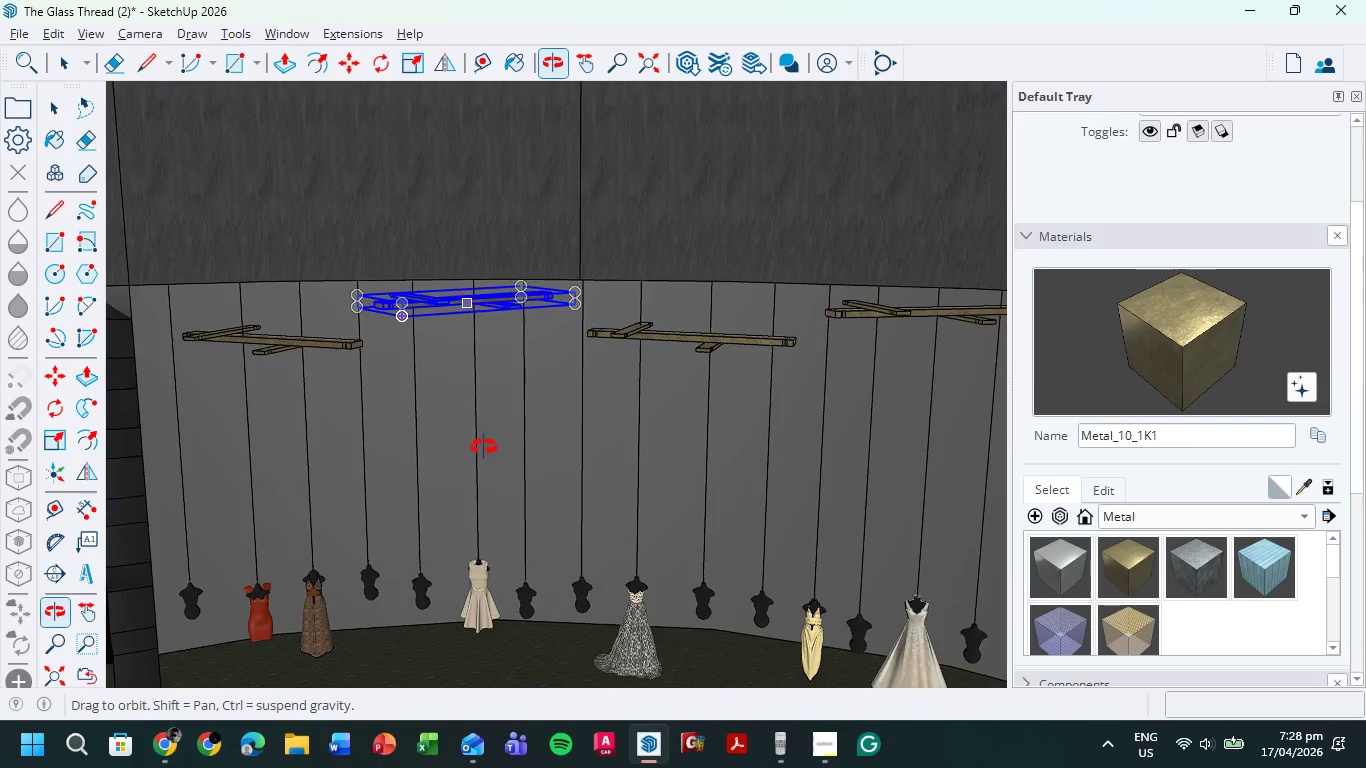 
scroll: coordinate [495, 322], scroll_direction: up, amount: 4.0
 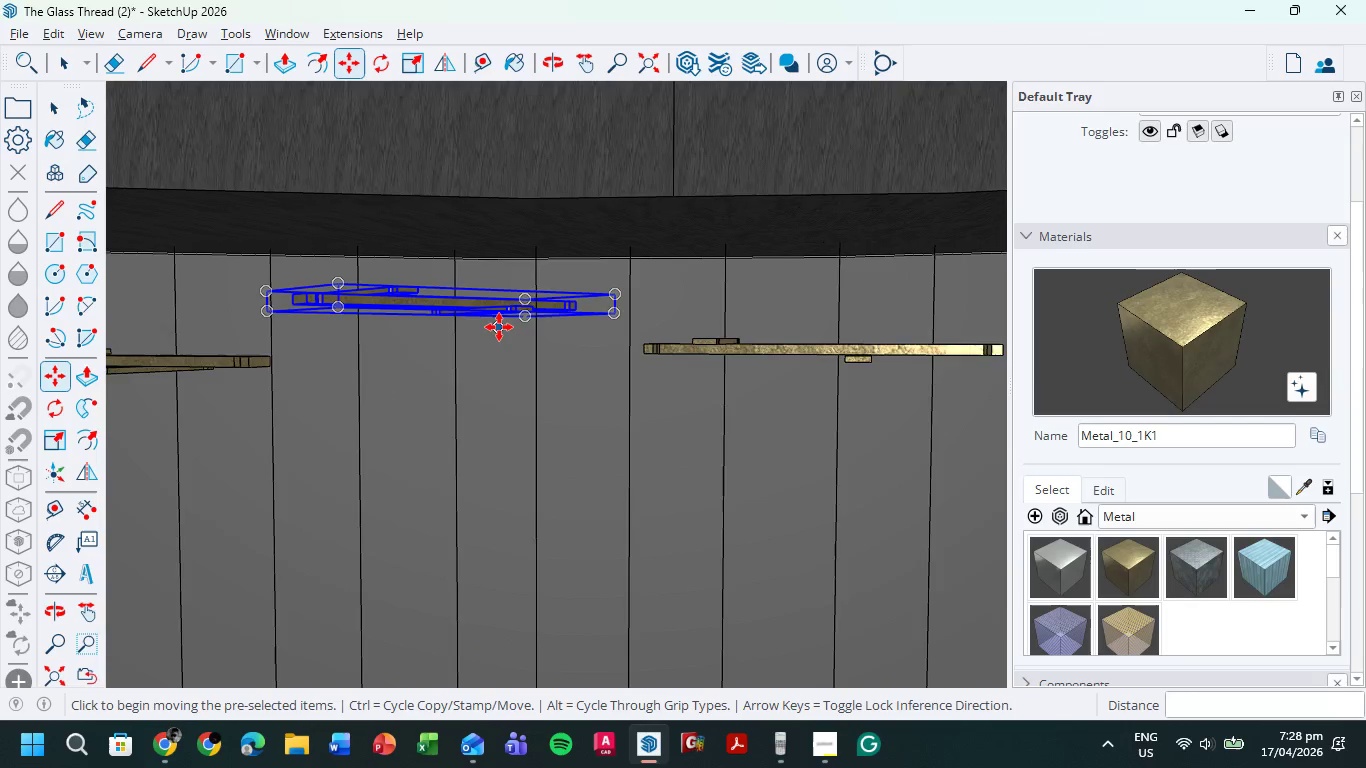 
scroll: coordinate [603, 458], scroll_direction: down, amount: 8.0
 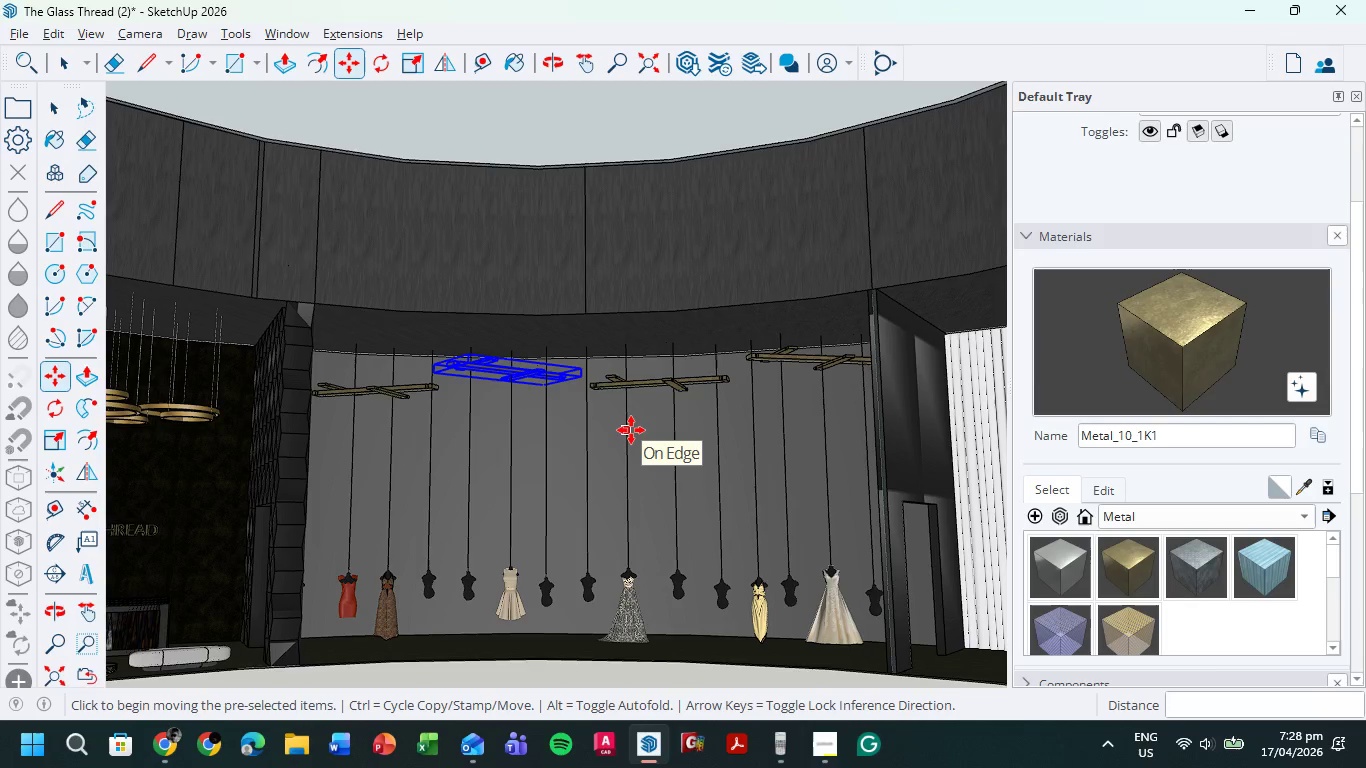 
left_click([67, 66])
 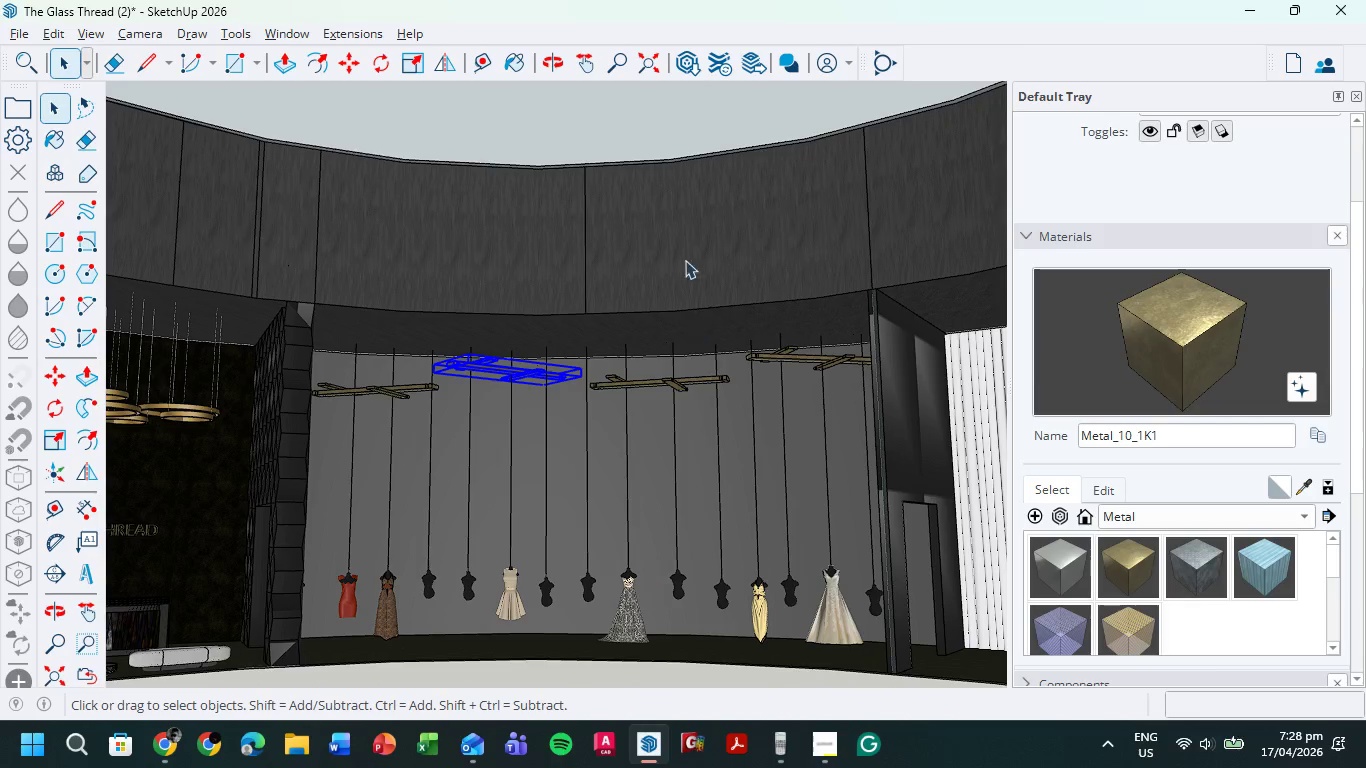 
left_click([648, 108])
 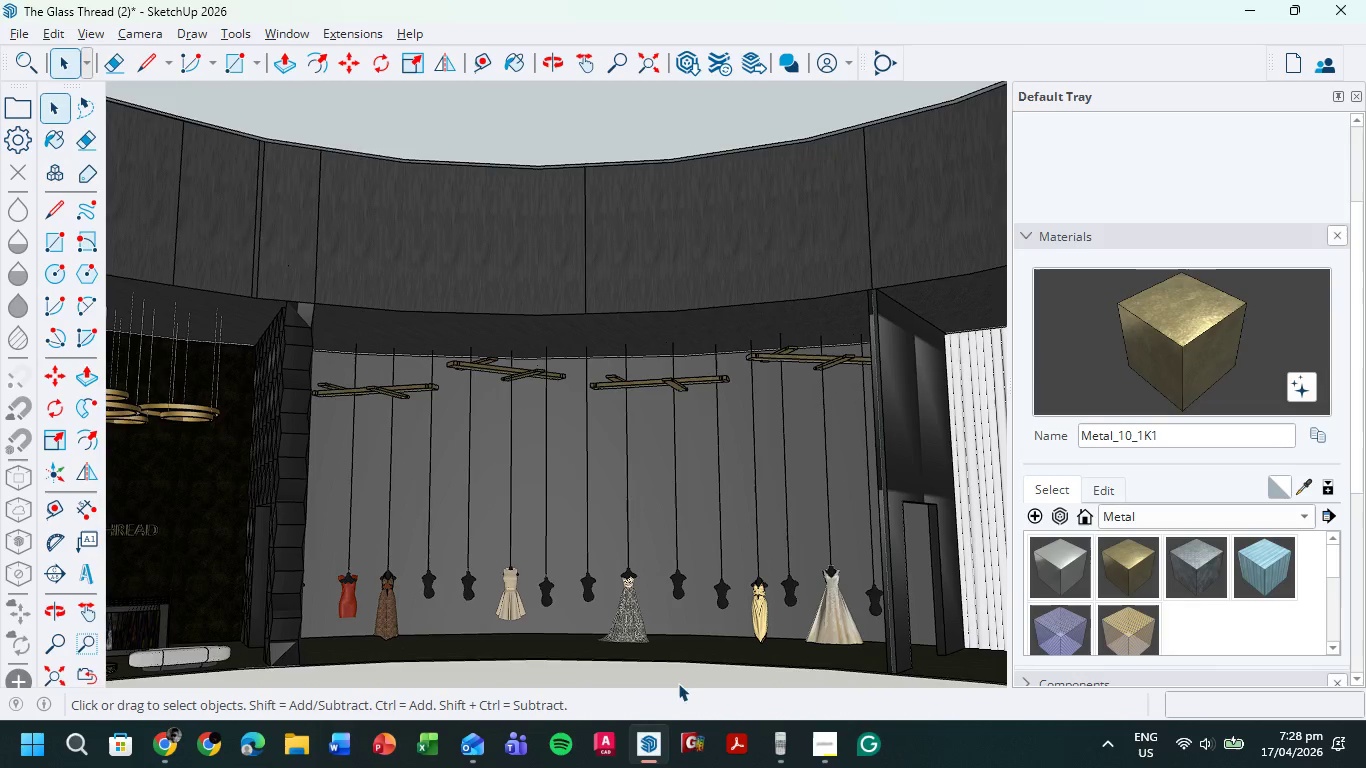 
scroll: coordinate [536, 580], scroll_direction: up, amount: 5.0
 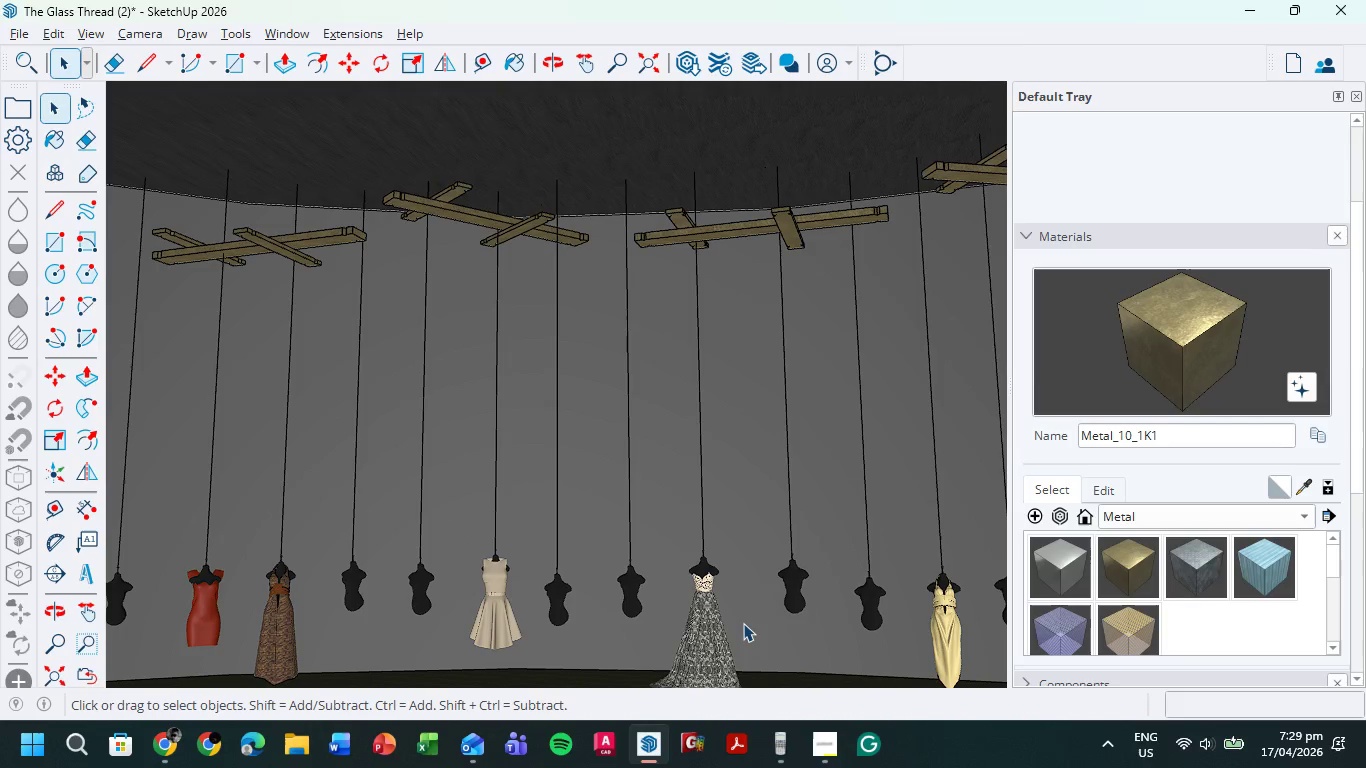 
left_click_drag(start_coordinate=[739, 645], to_coordinate=[688, 542])
 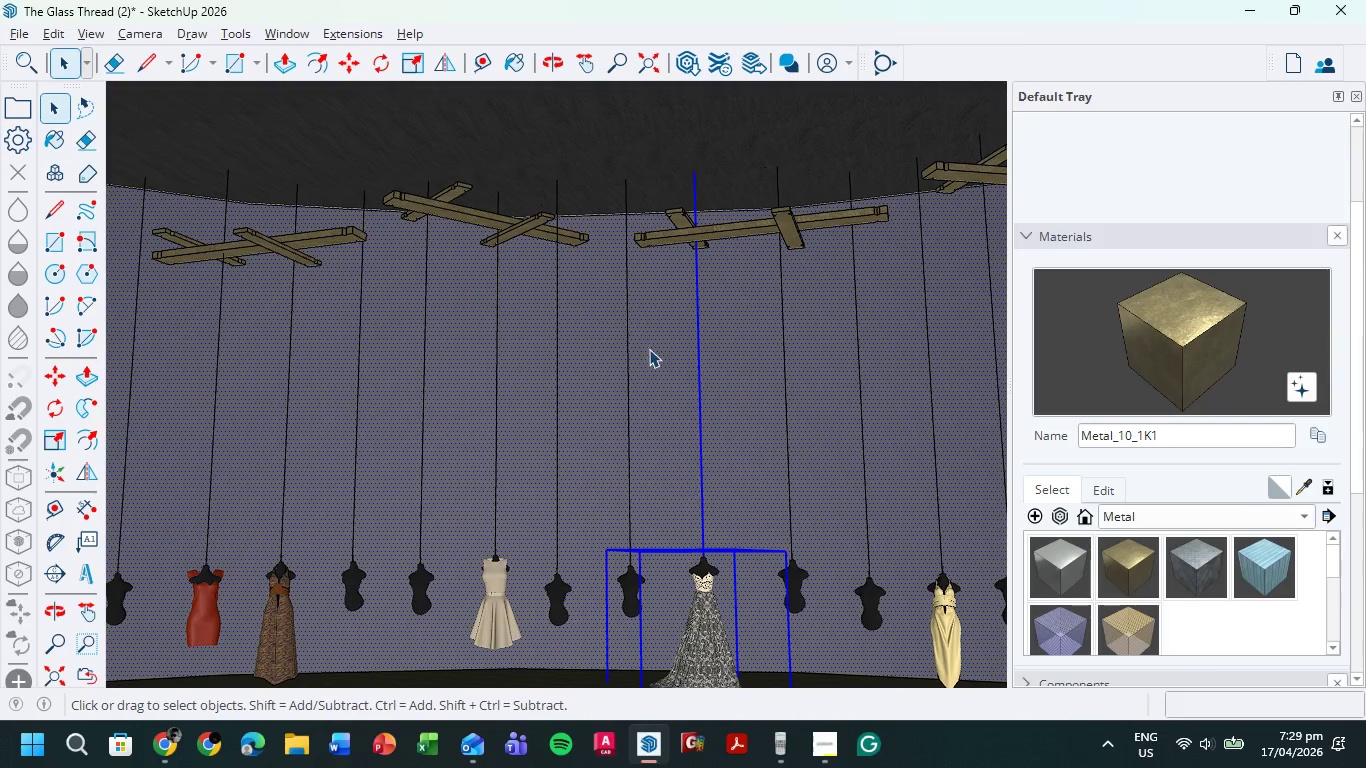 
scroll: coordinate [635, 377], scroll_direction: down, amount: 6.0
 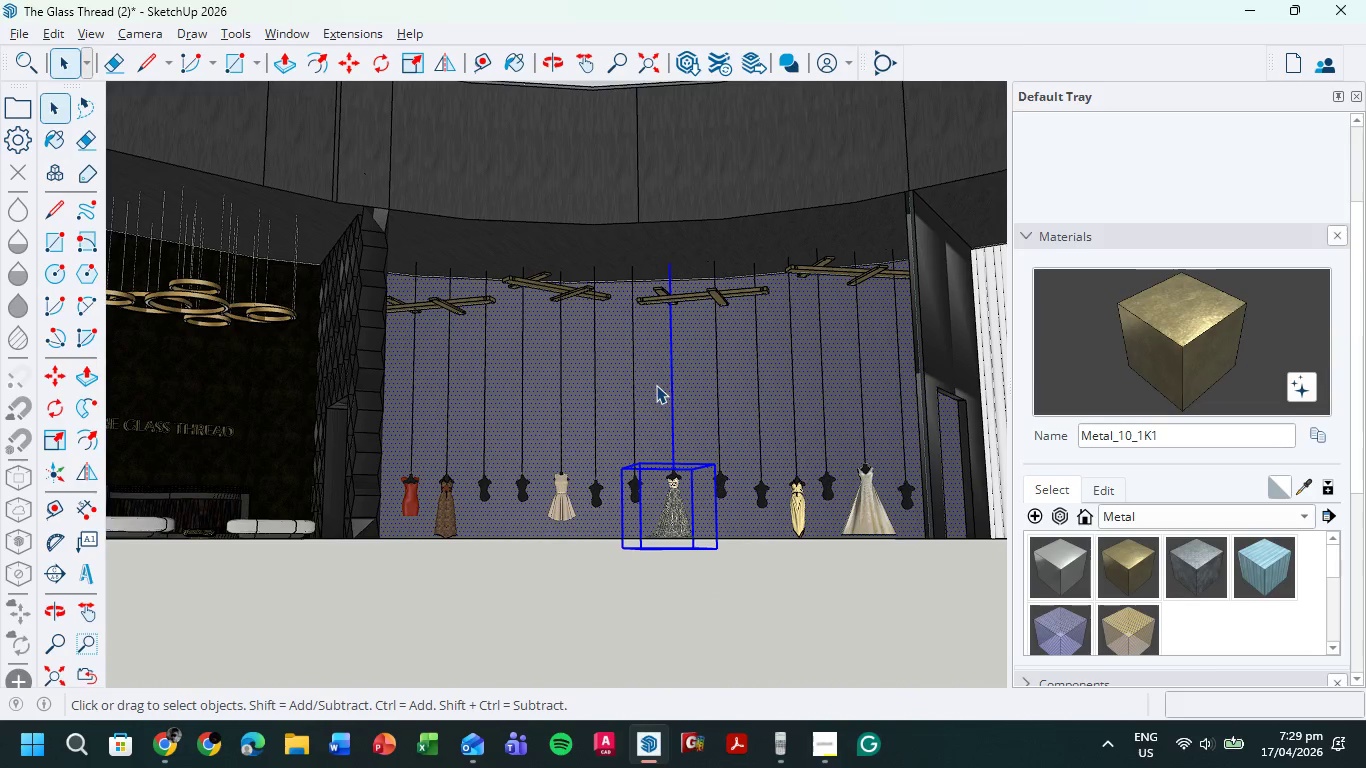 
hold_key(key=ShiftLeft, duration=0.52)
left_click([655, 385])
 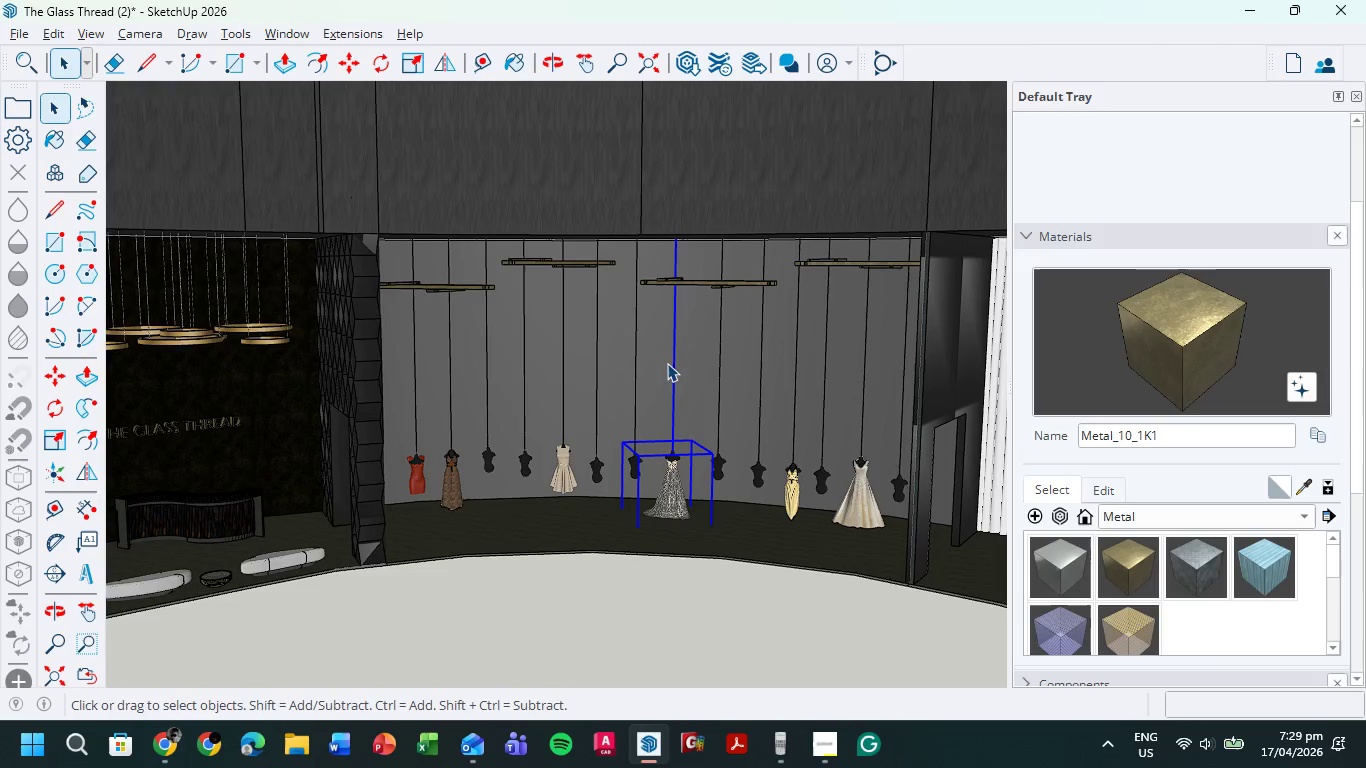 
scroll: coordinate [684, 253], scroll_direction: up, amount: 11.0
 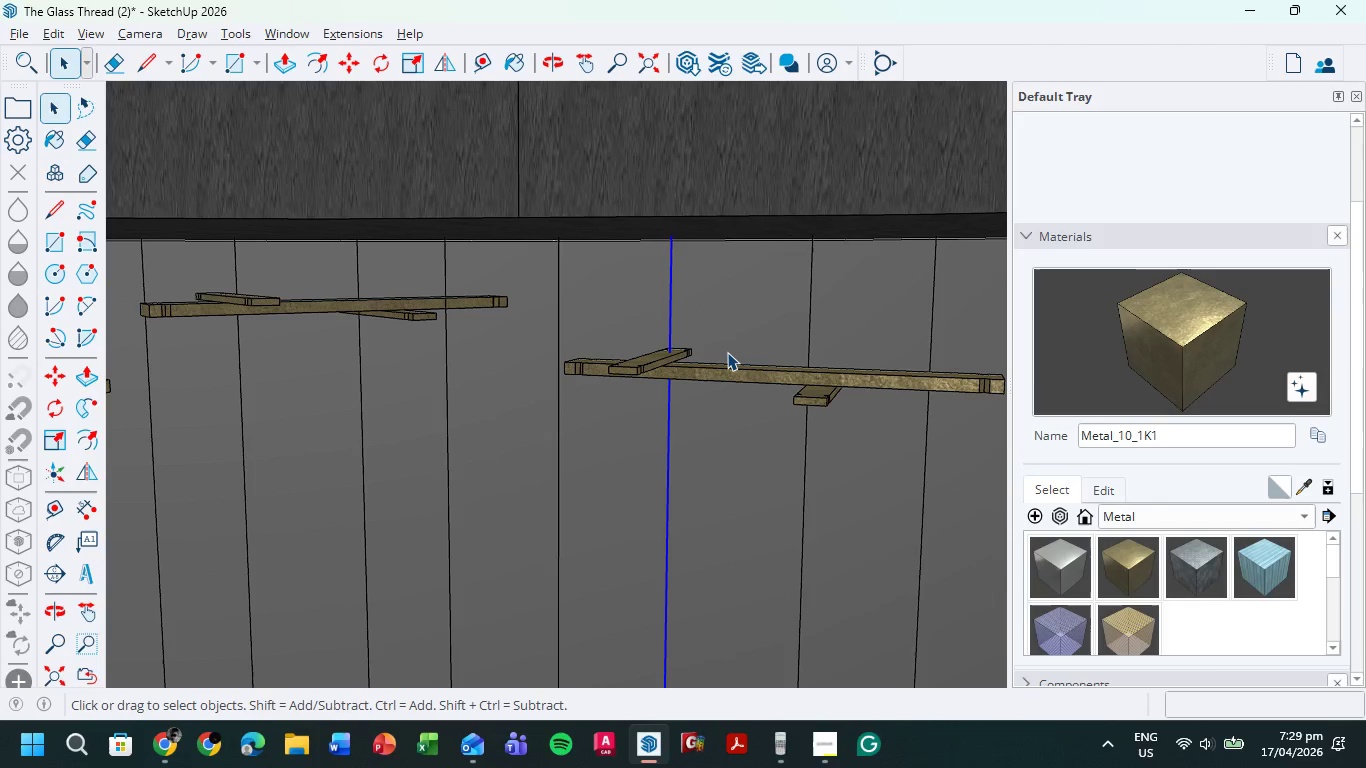 
wait(15.5)
 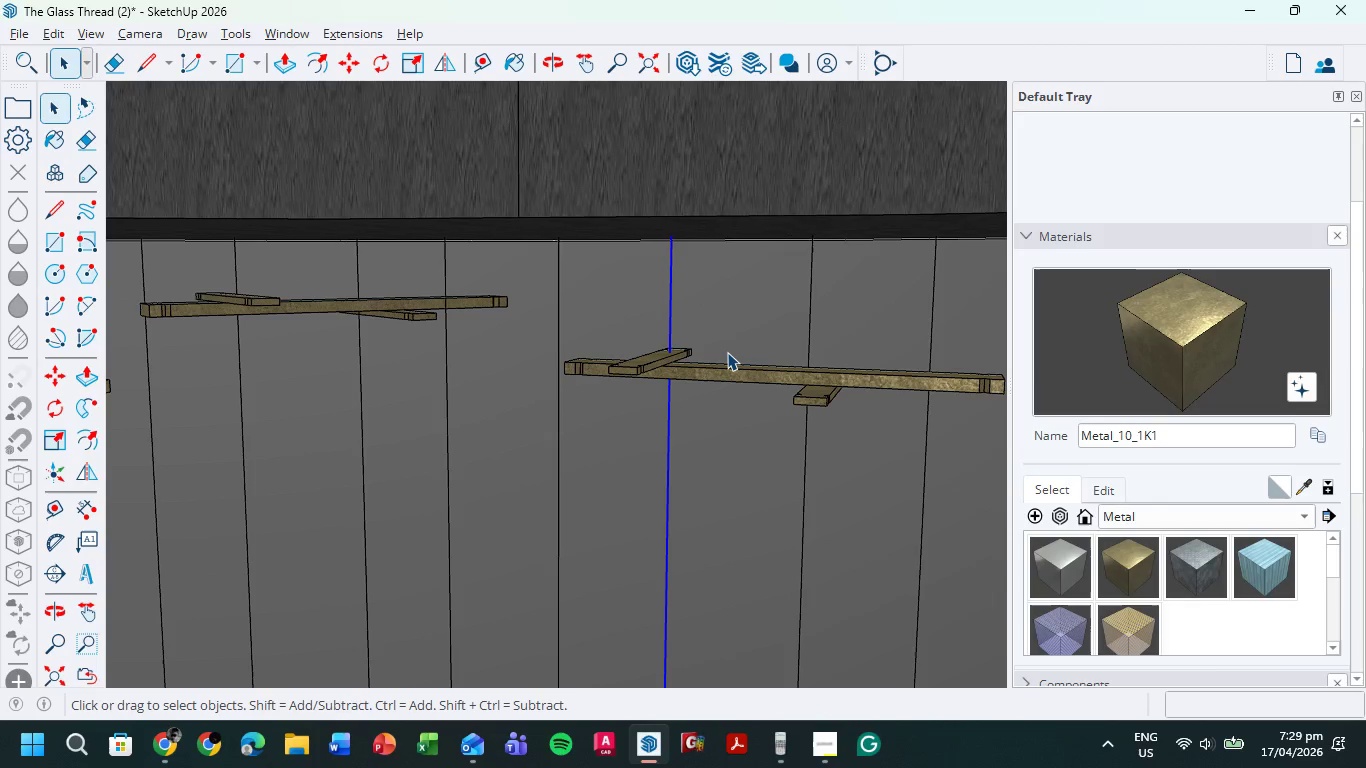 
scroll: coordinate [781, 425], scroll_direction: down, amount: 11.0
 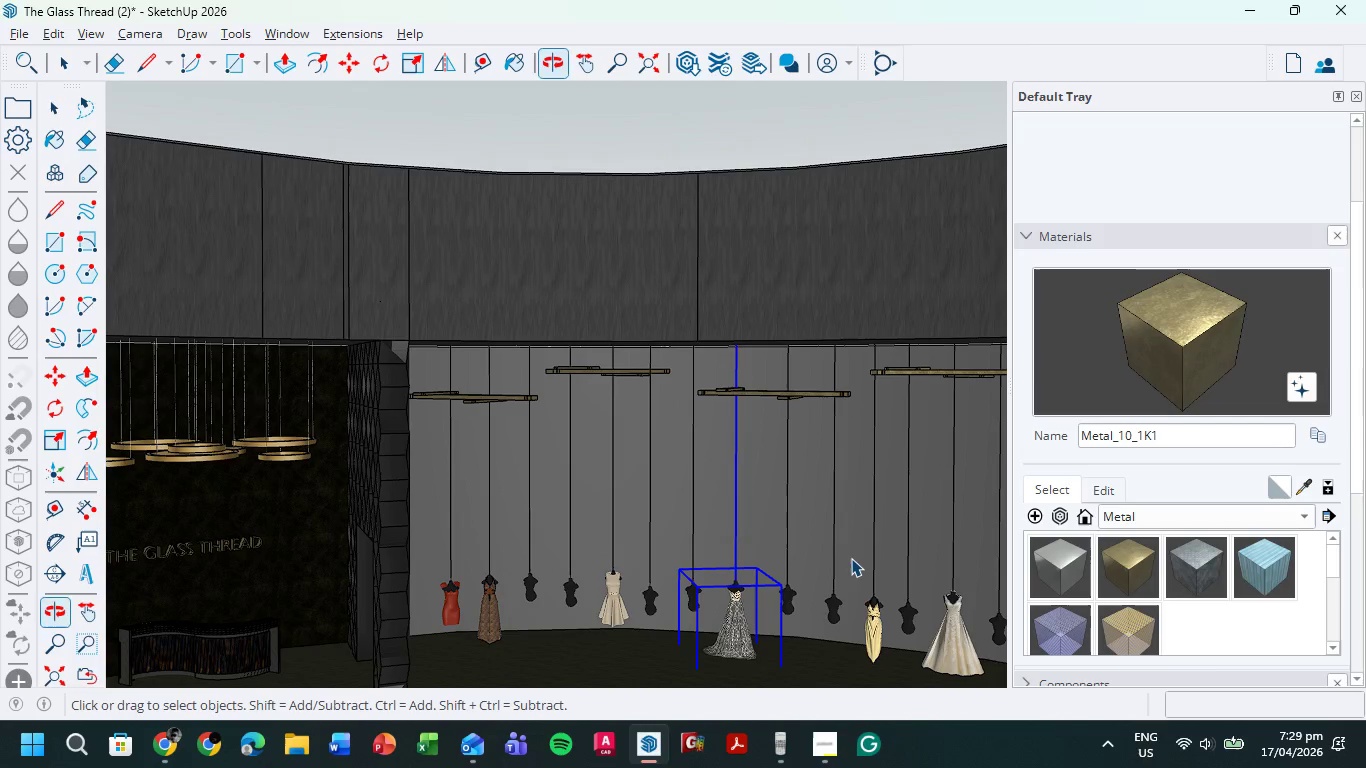 
hold_key(key=ShiftLeft, duration=0.59)
 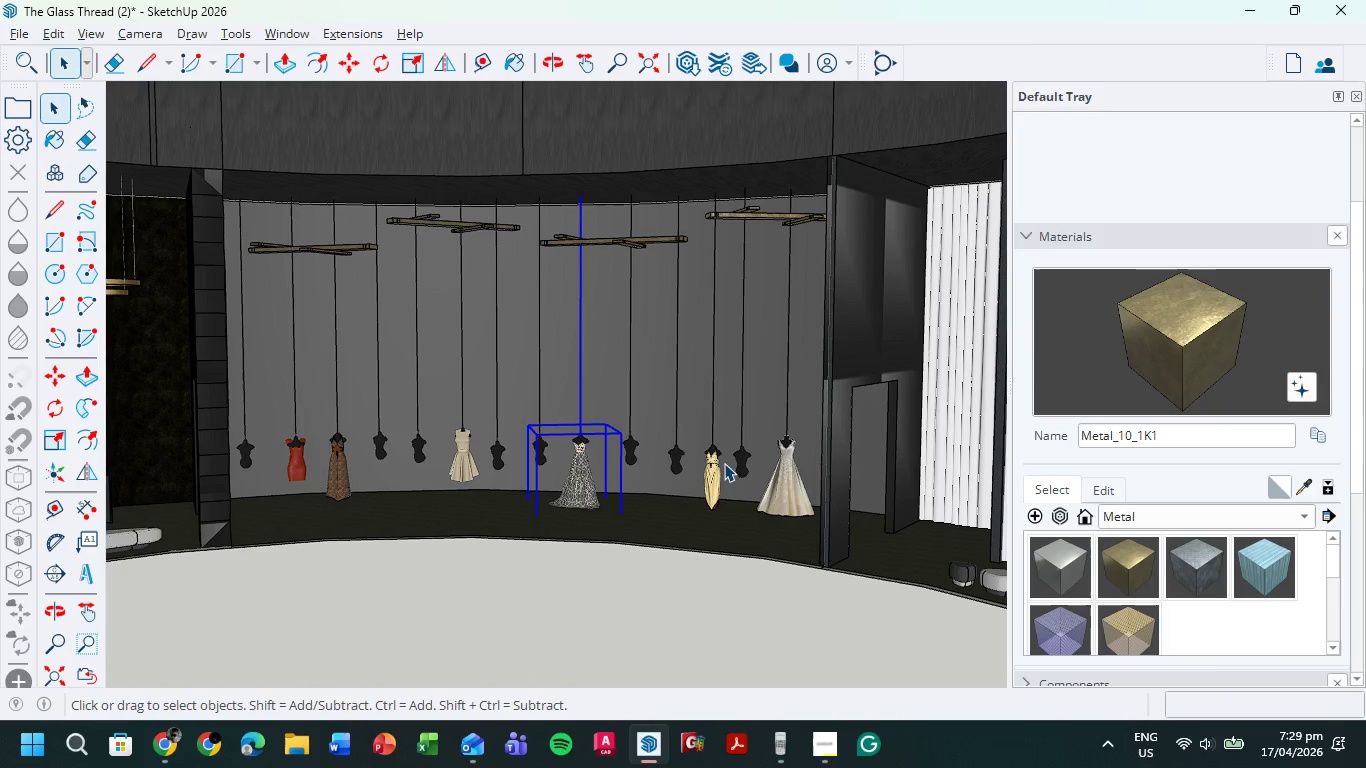 
scroll: coordinate [584, 231], scroll_direction: up, amount: 12.0
 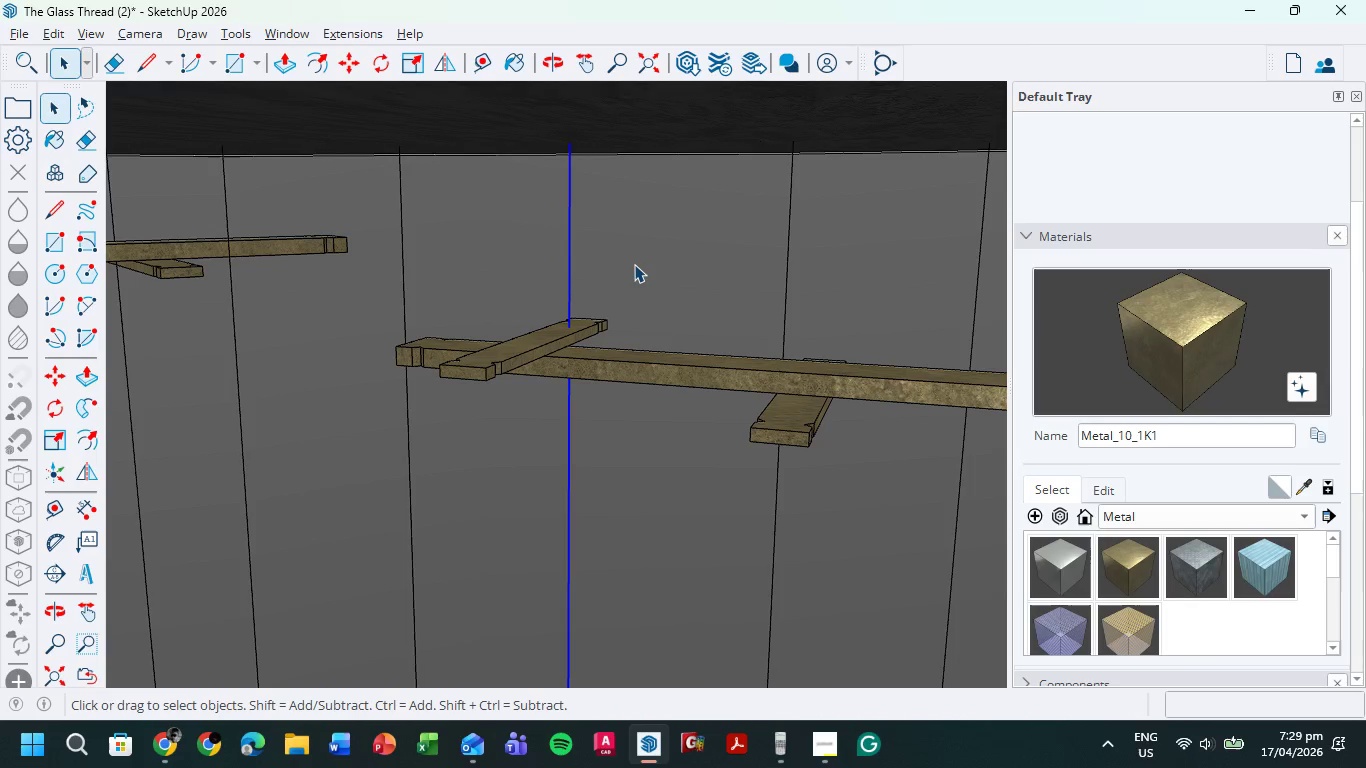 
wait(7.24)
 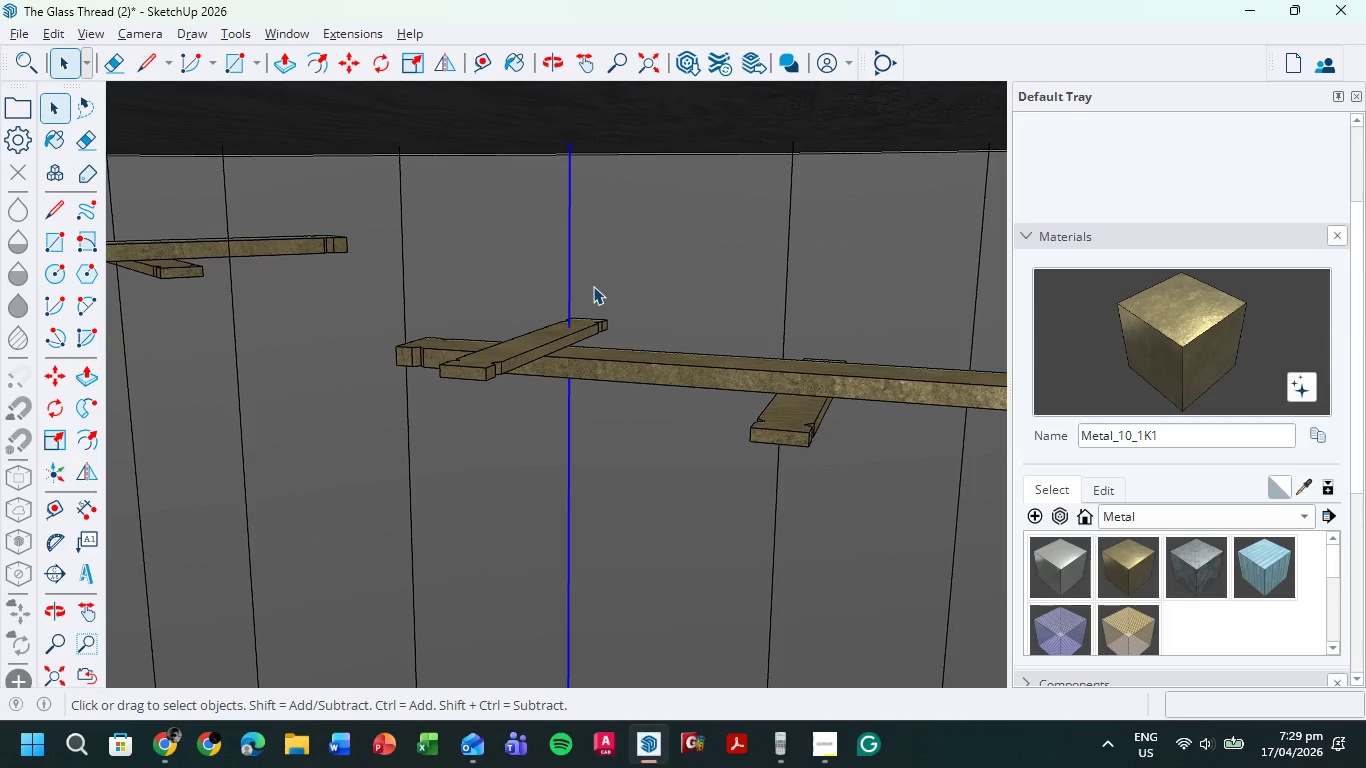 
scroll: coordinate [594, 324], scroll_direction: up, amount: 8.0
 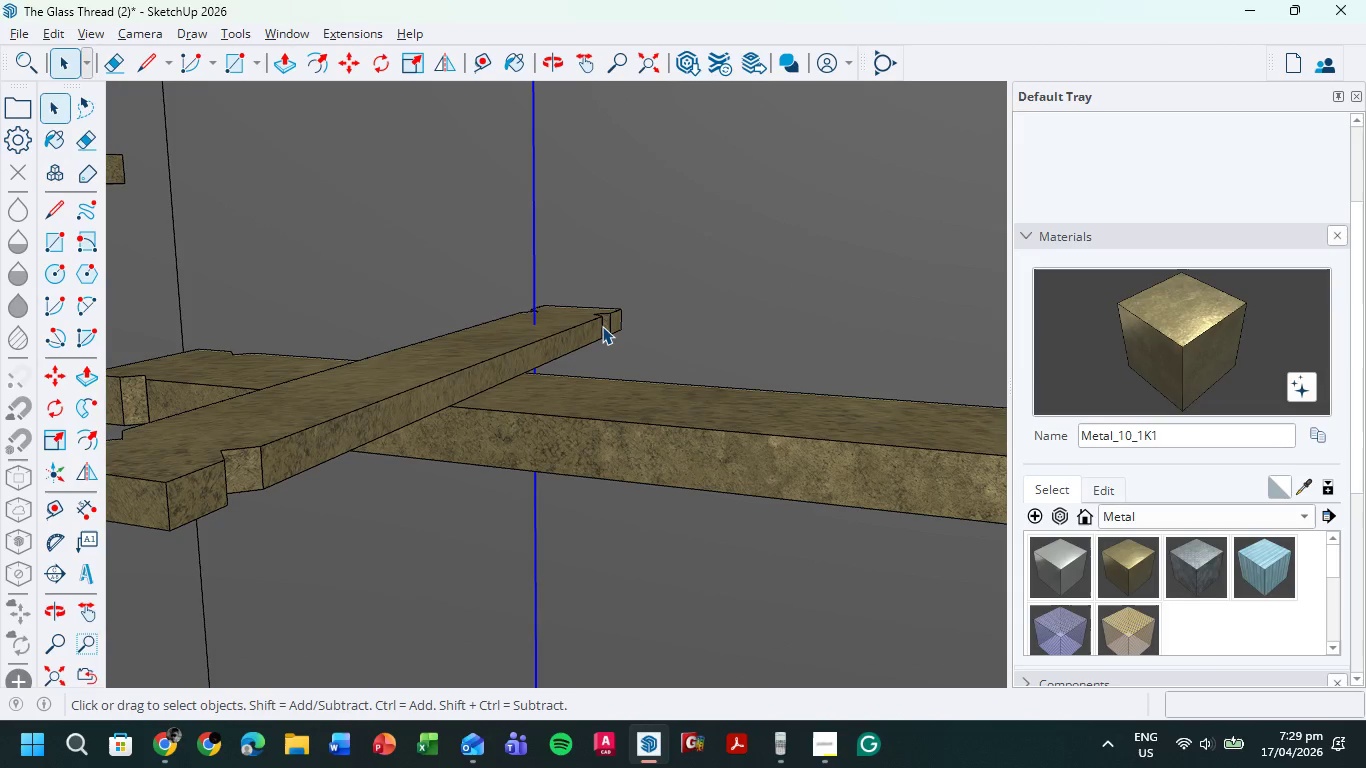 
scroll: coordinate [615, 470], scroll_direction: down, amount: 12.0
 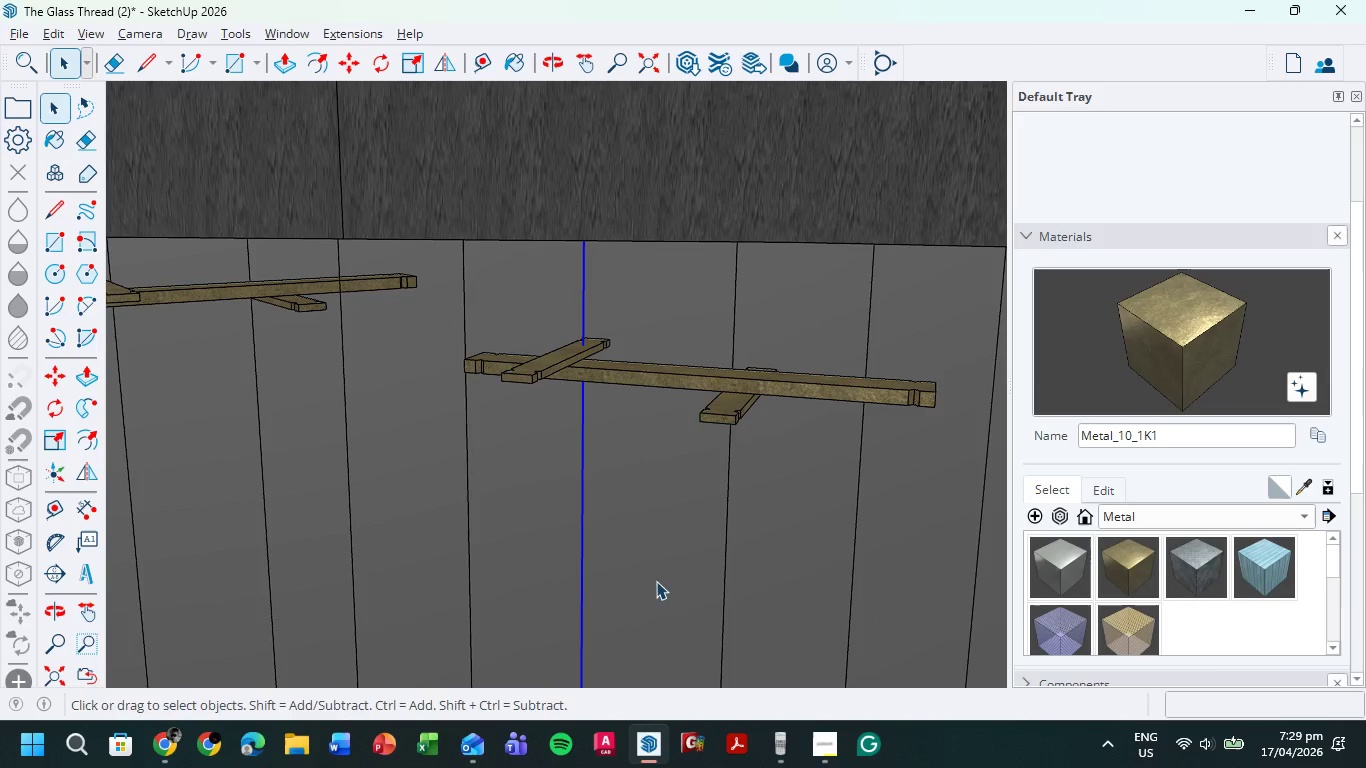 
hold_key(key=ShiftLeft, duration=0.45)
 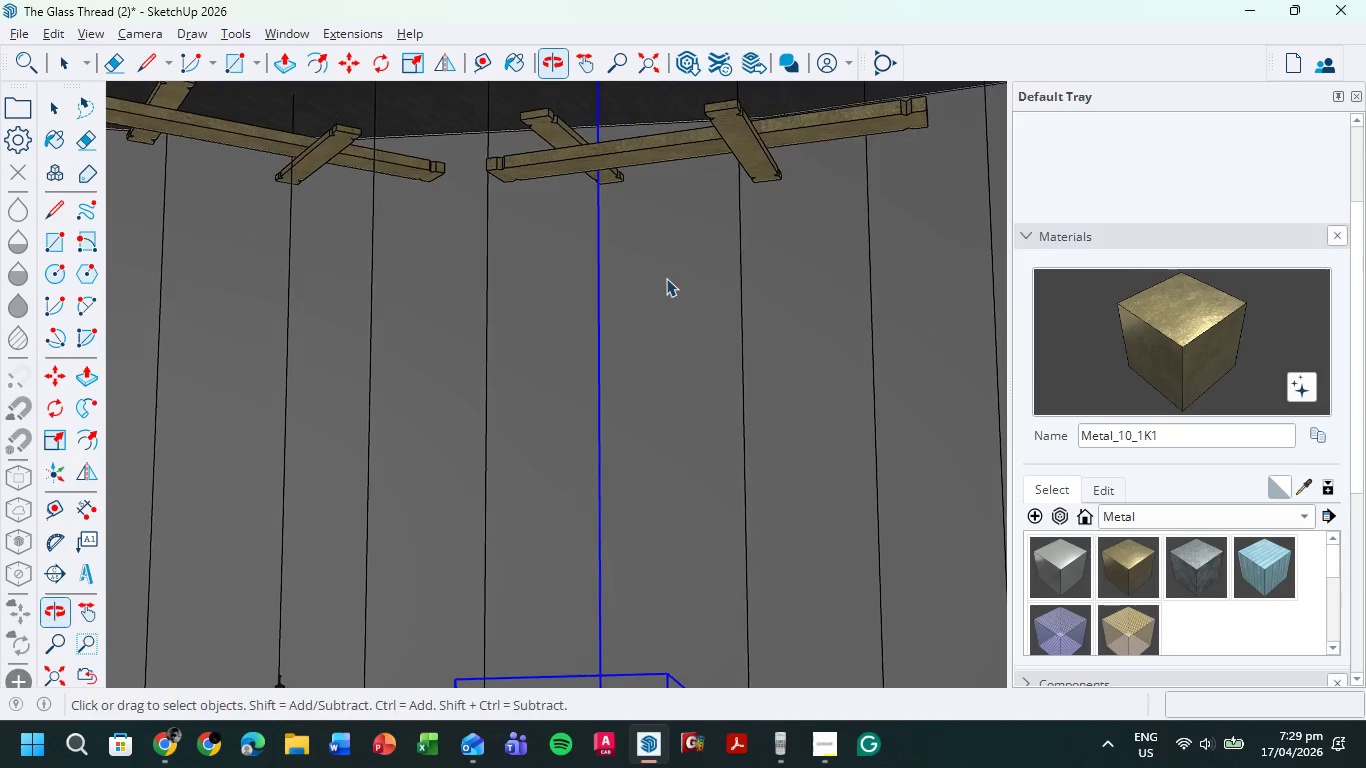 
hold_key(key=ShiftLeft, duration=0.44)
 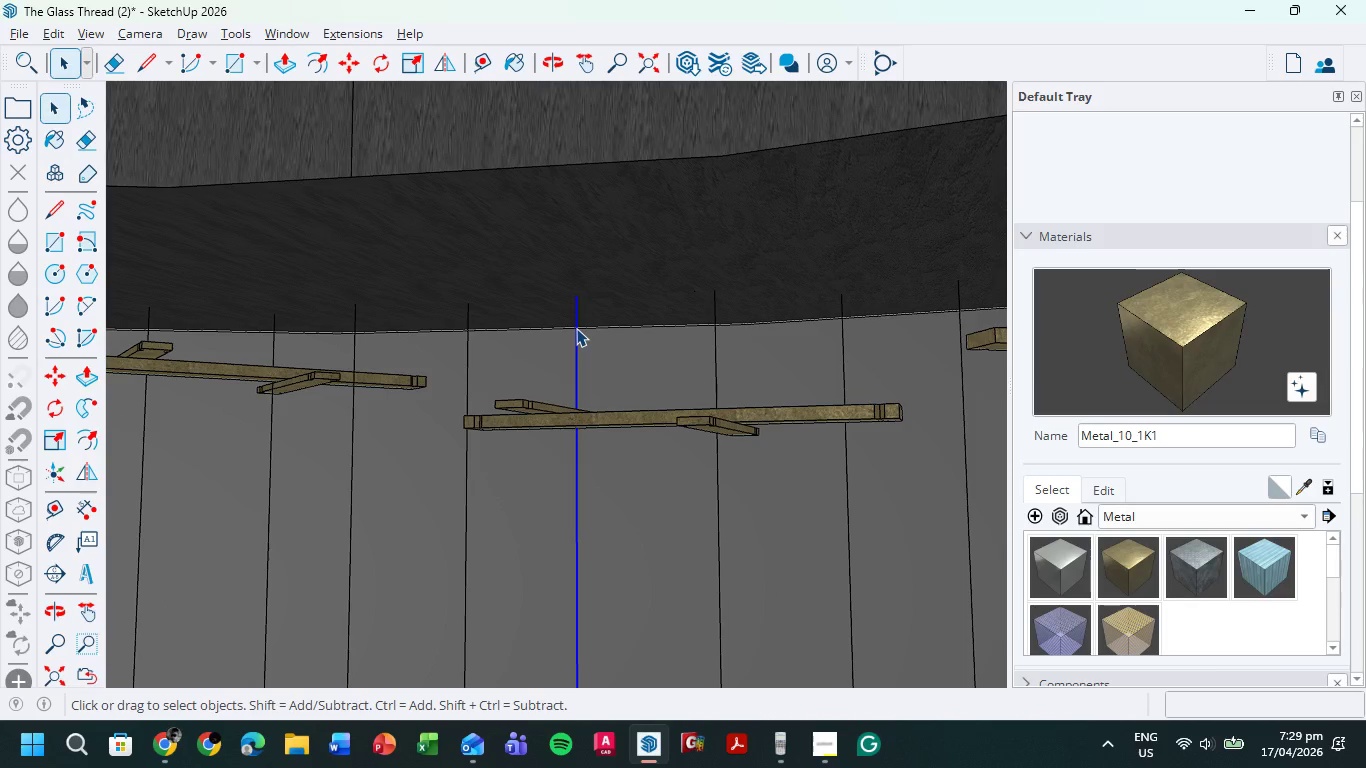 
scroll: coordinate [589, 339], scroll_direction: down, amount: 6.0
 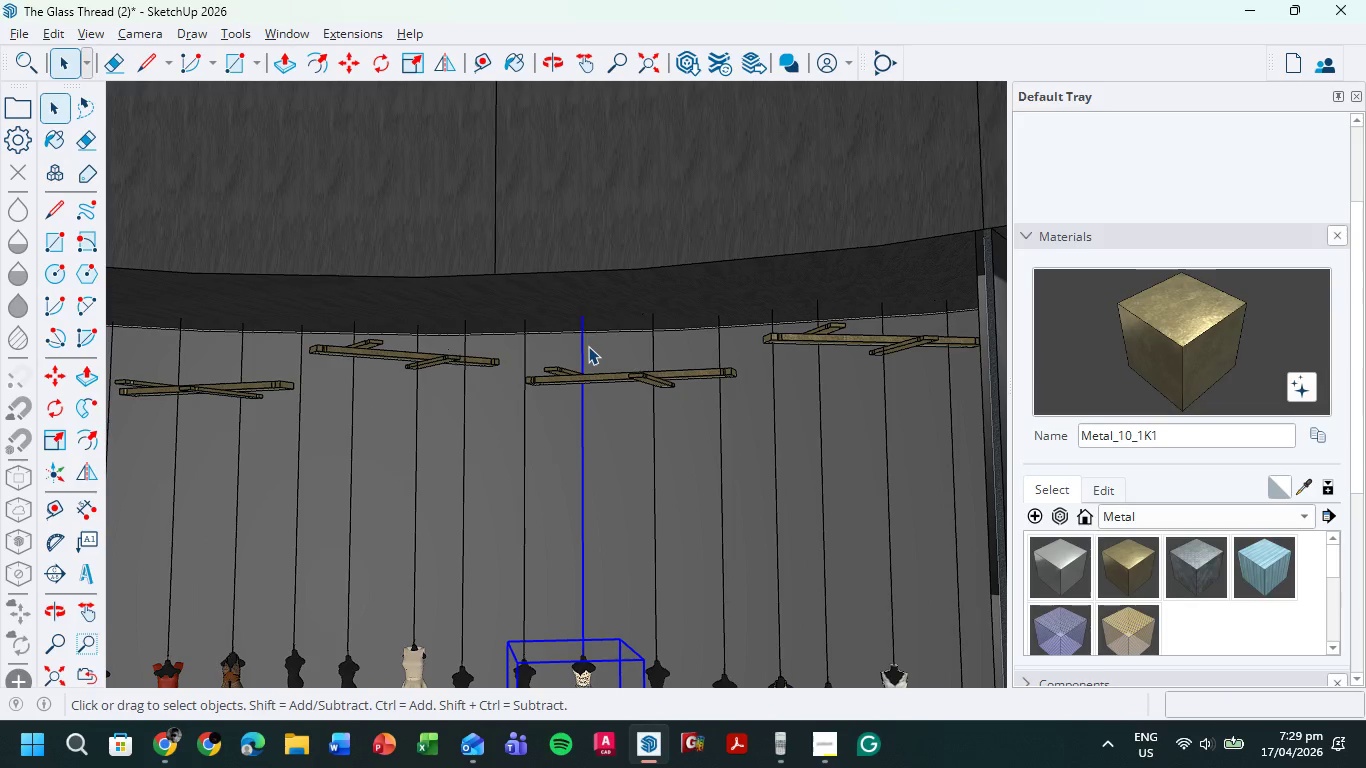 
scroll: coordinate [587, 346], scroll_direction: up, amount: 6.0
 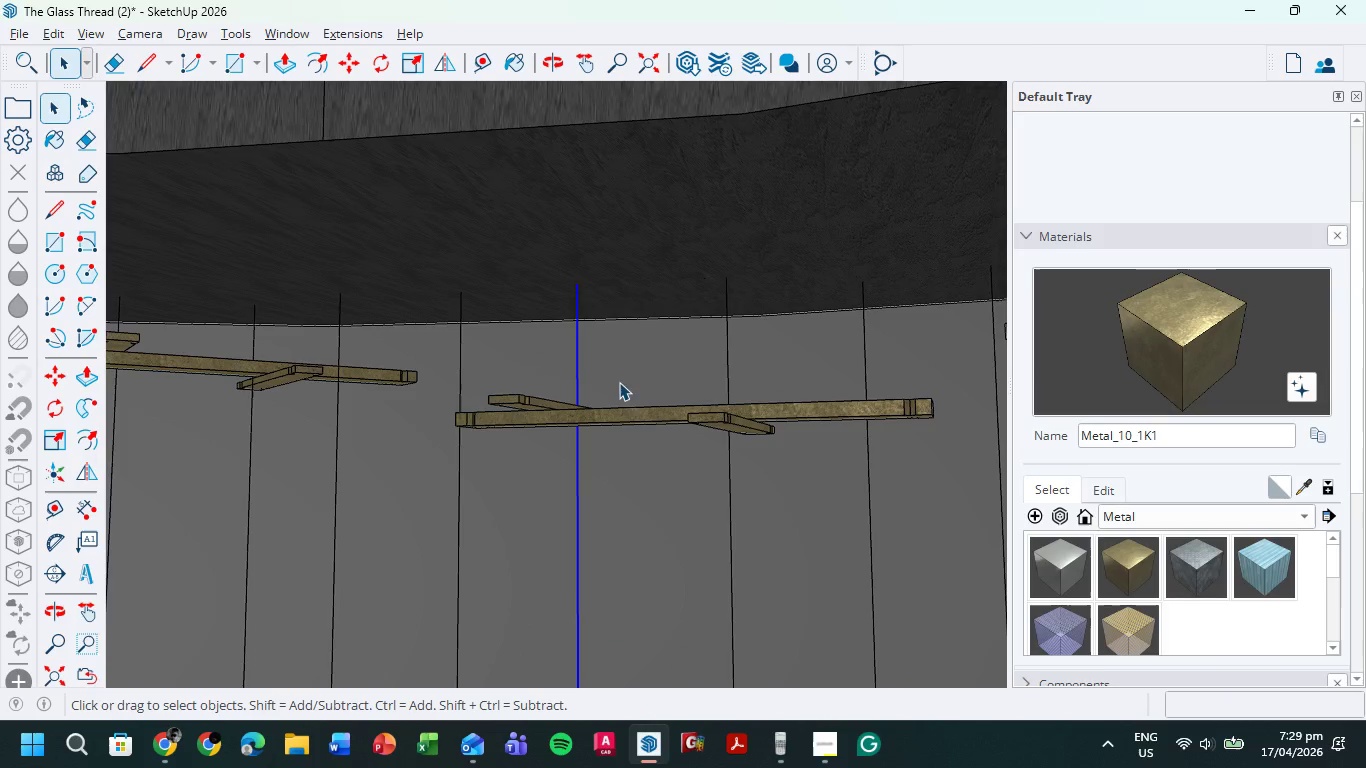 
left_click([614, 126])
 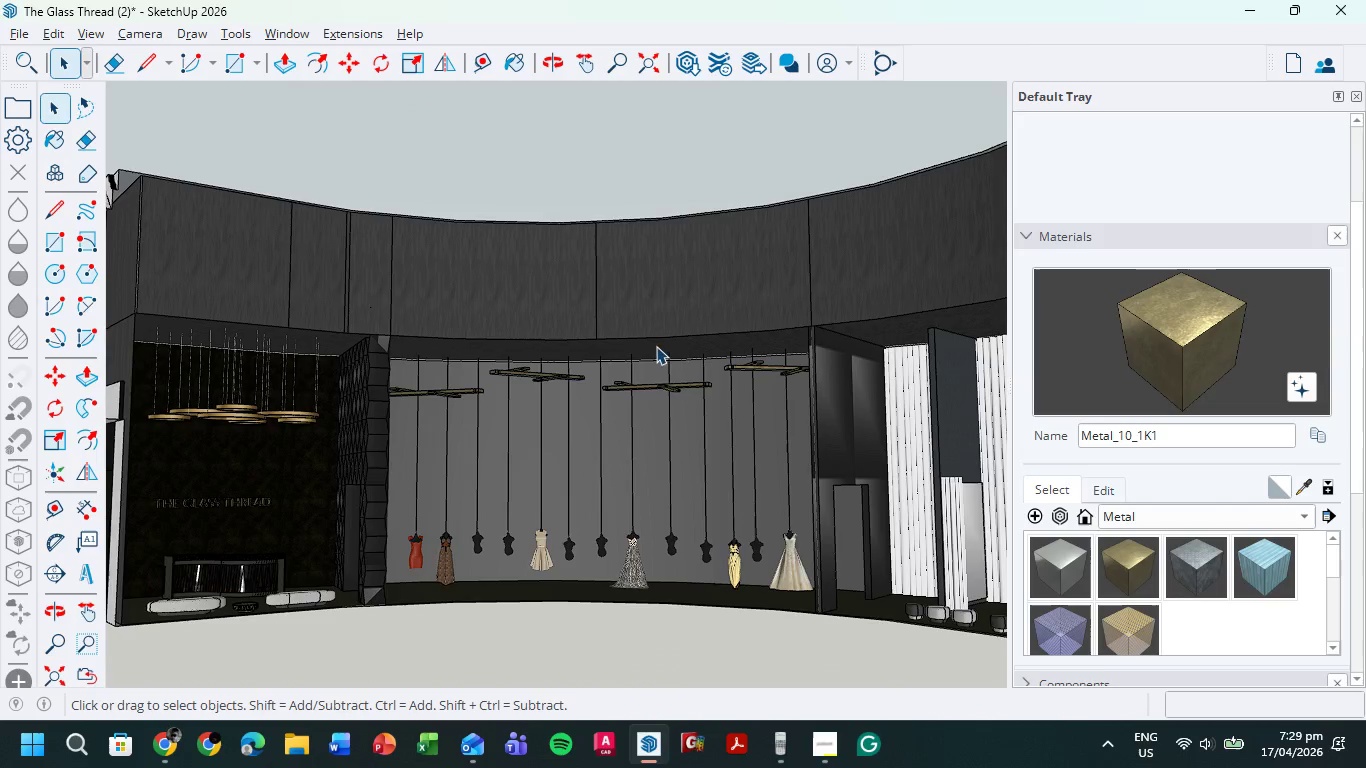 
scroll: coordinate [650, 378], scroll_direction: down, amount: 13.0
 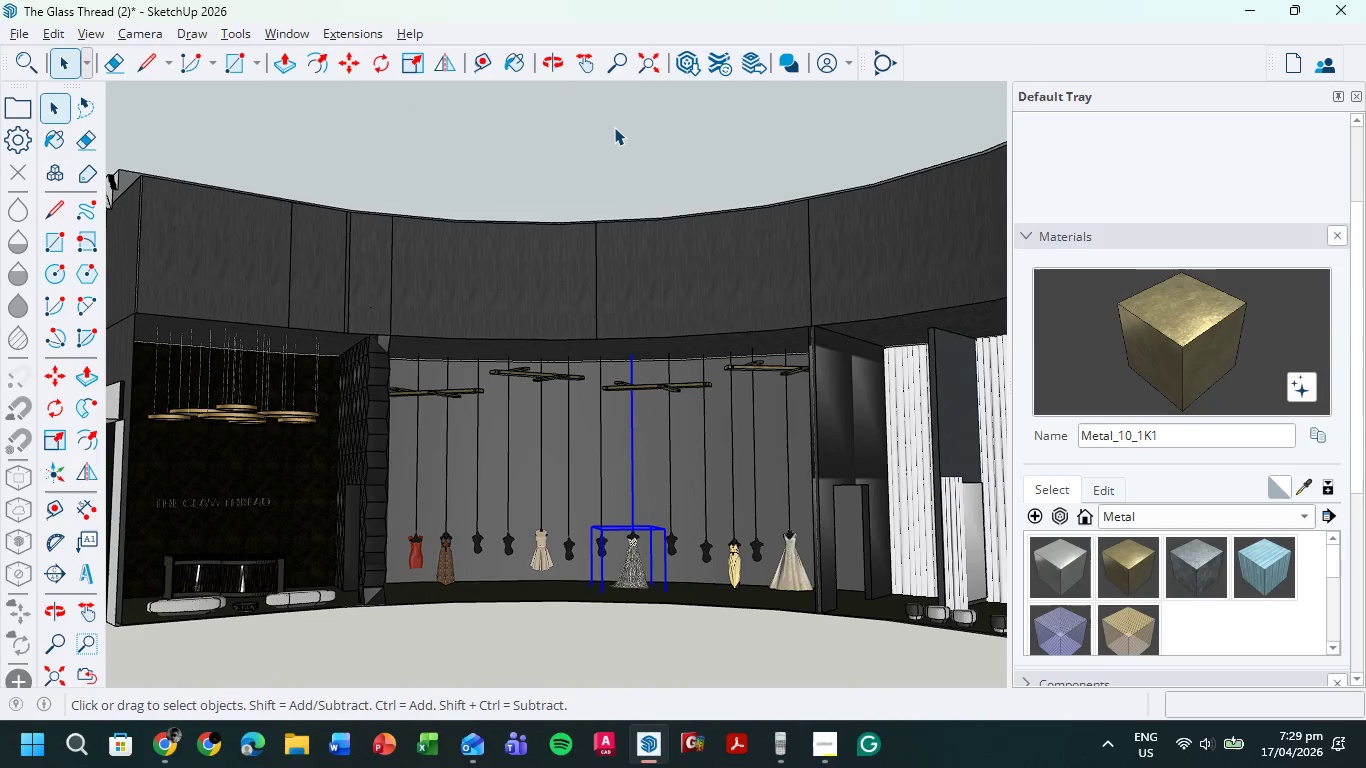 
scroll: coordinate [666, 363], scroll_direction: up, amount: 2.0
 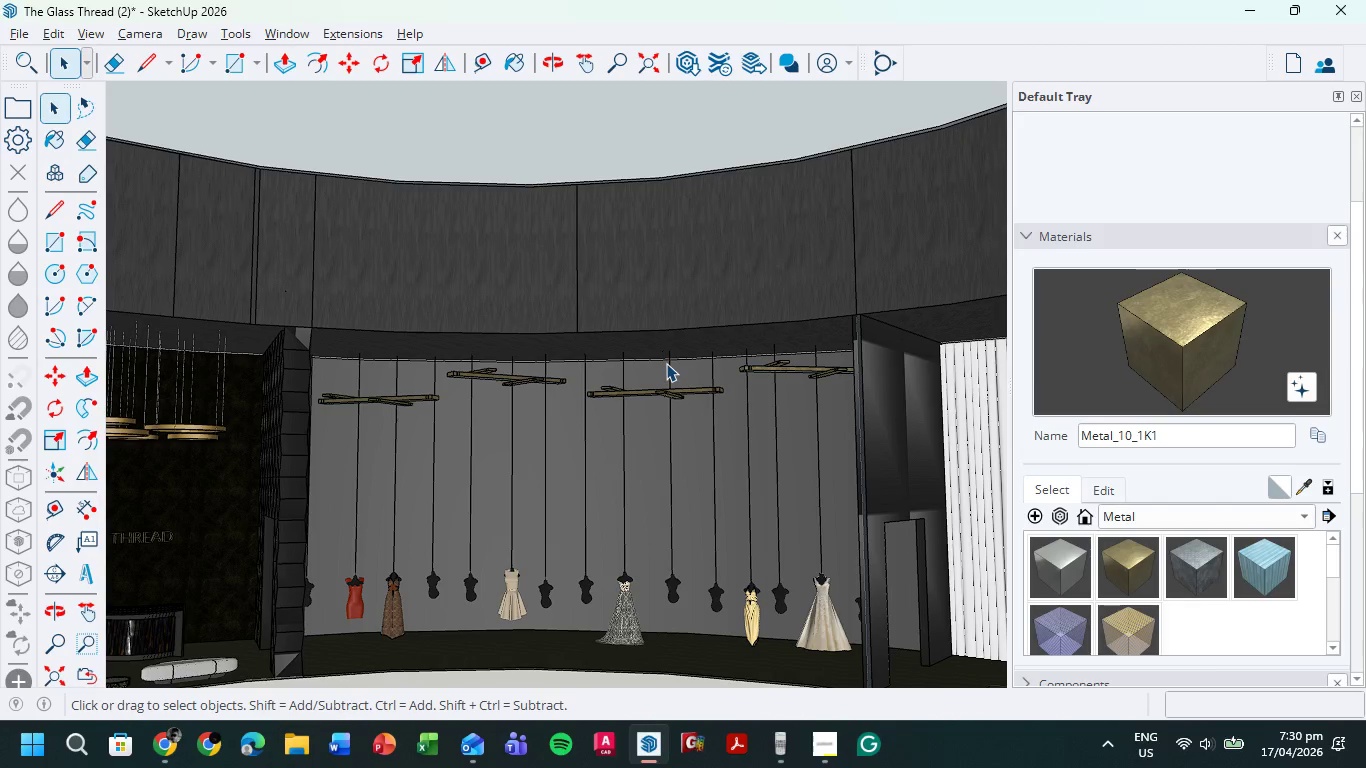 
wait(40.94)
 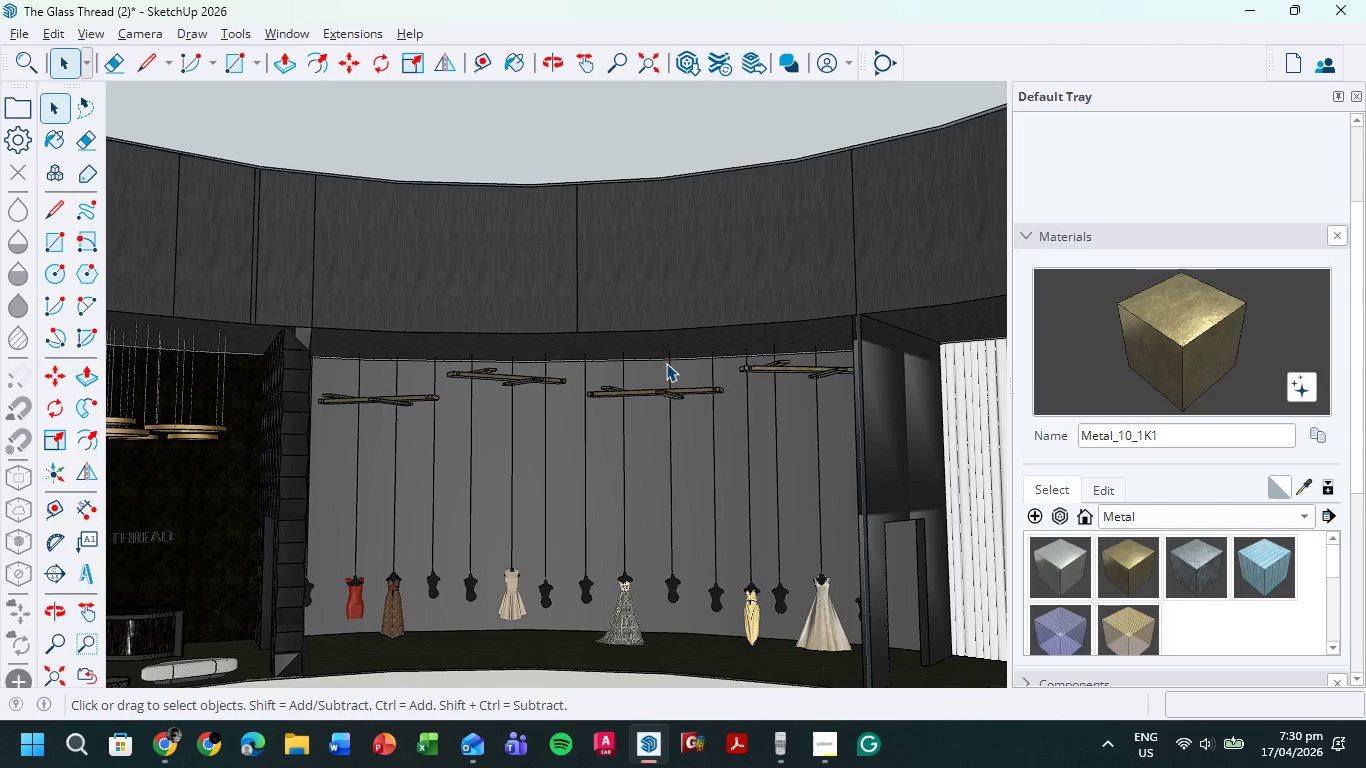 
scroll: coordinate [690, 487], scroll_direction: down, amount: 2.0
 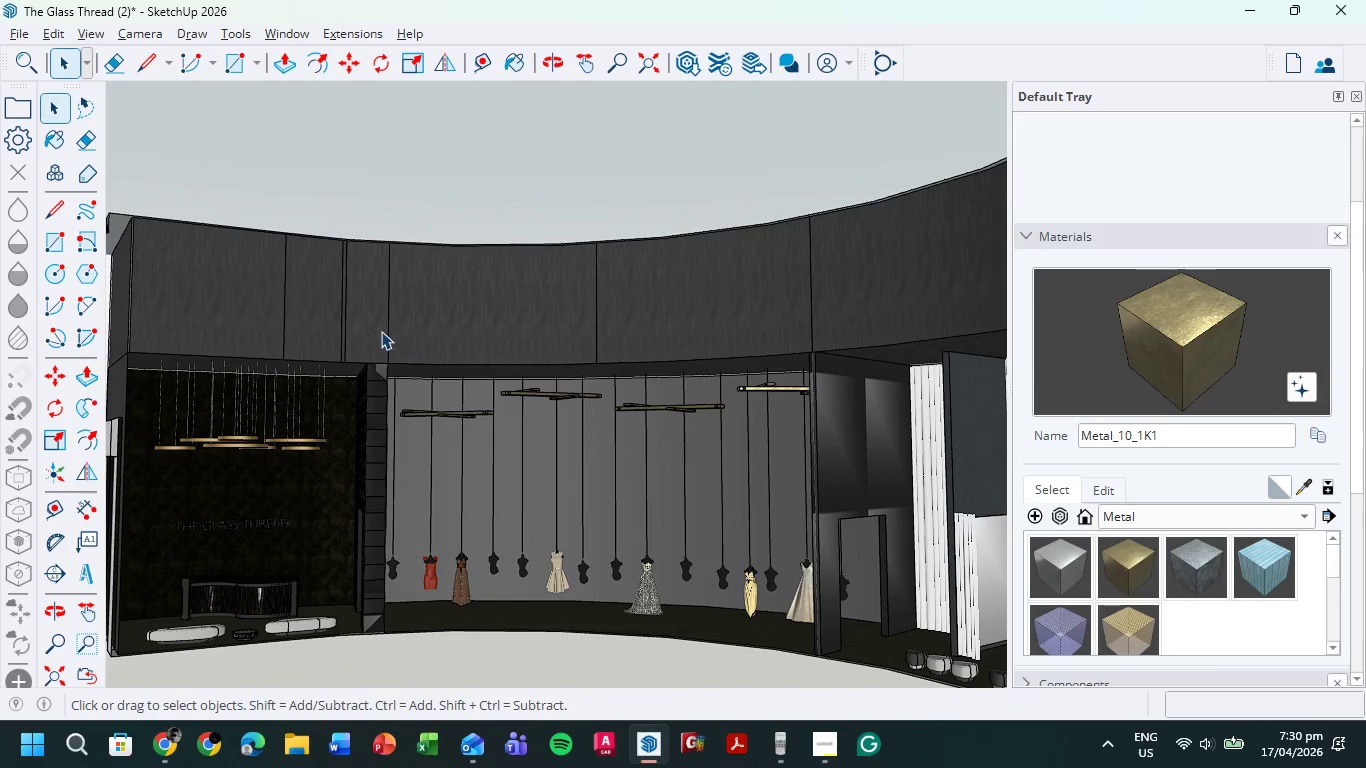 
scroll: coordinate [467, 394], scroll_direction: up, amount: 9.0
 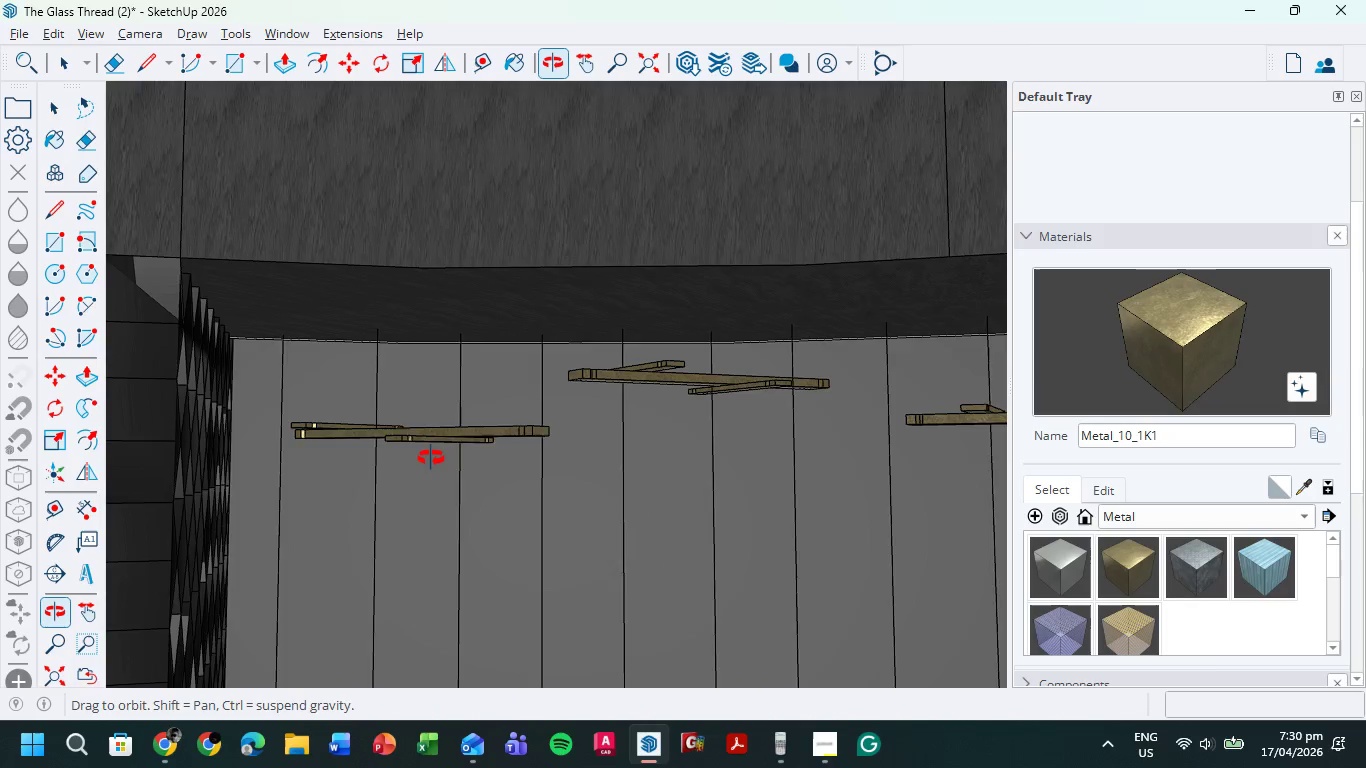 
scroll: coordinate [428, 462], scroll_direction: down, amount: 3.0
 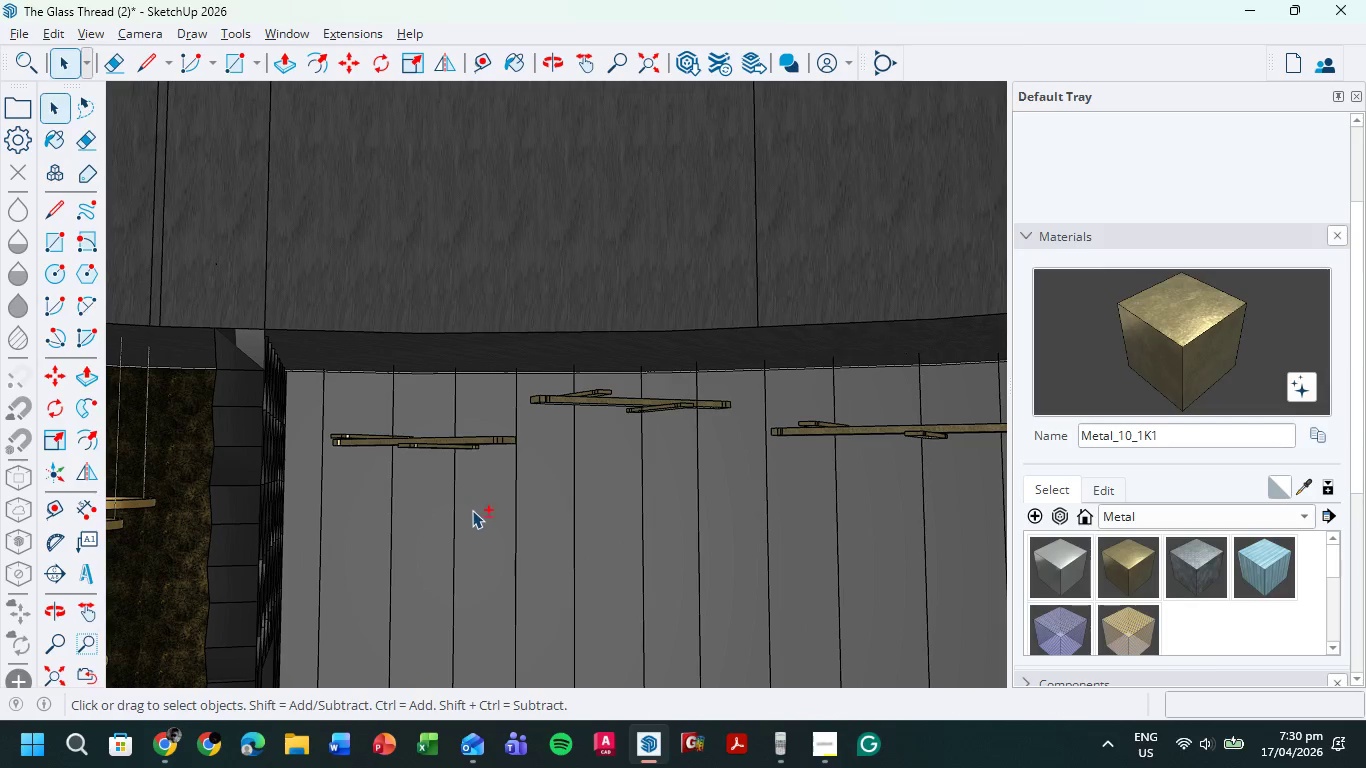 
hold_key(key=ShiftLeft, duration=0.45)
 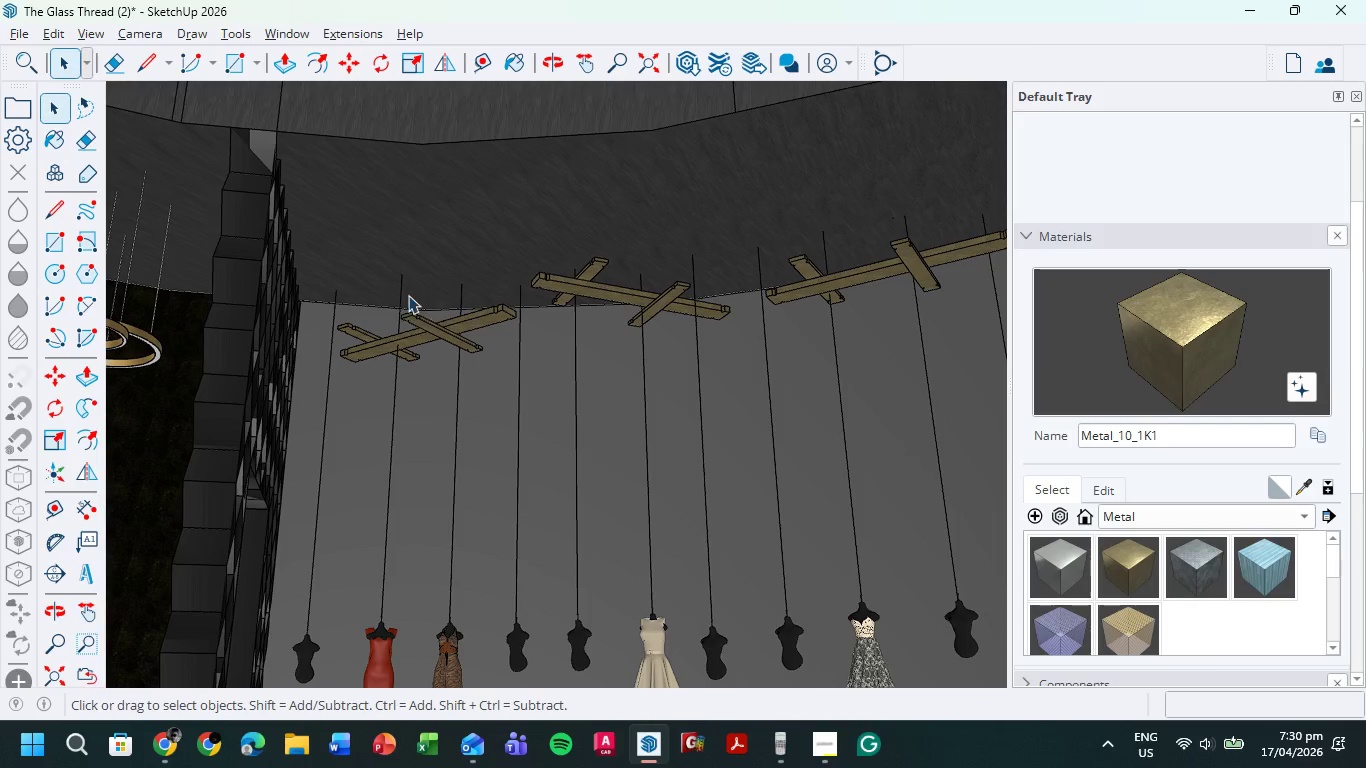 
scroll: coordinate [408, 292], scroll_direction: up, amount: 6.0
 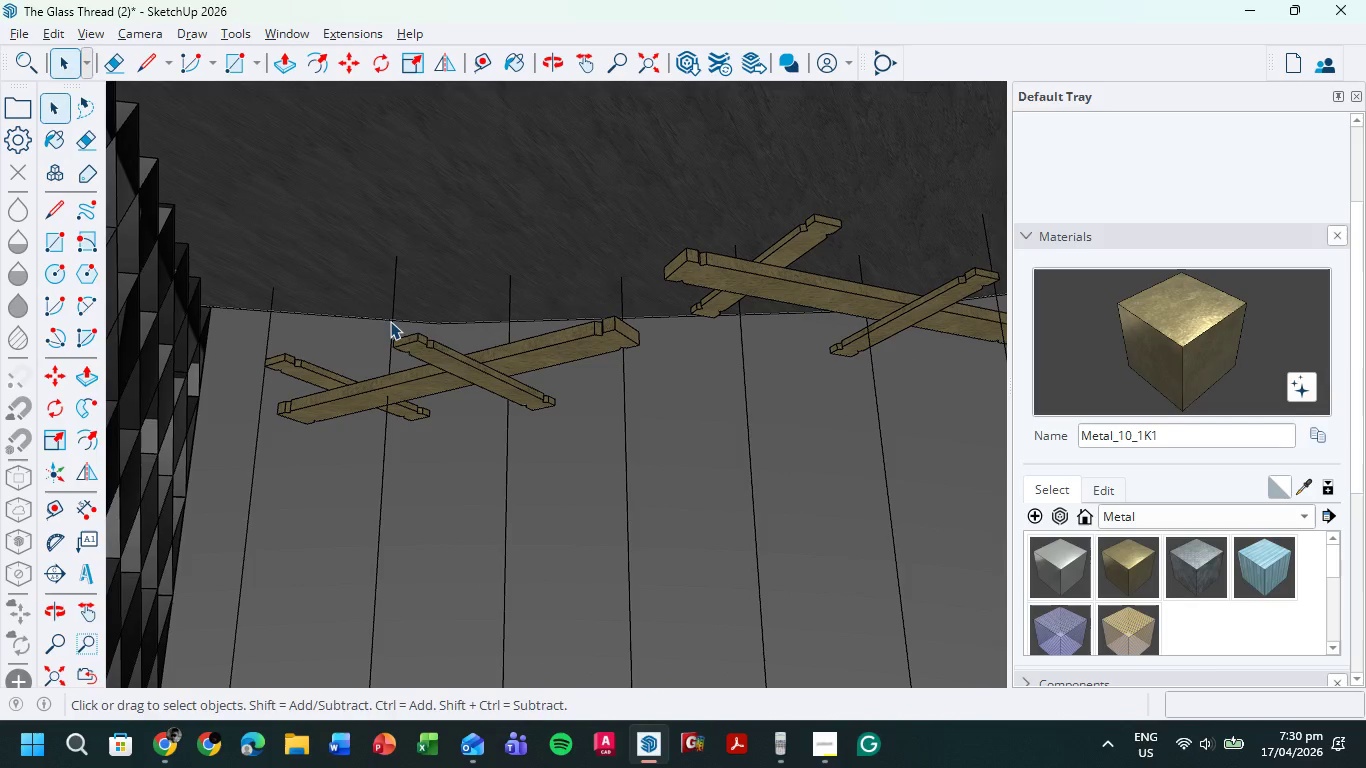 
middle_click([390, 321])
 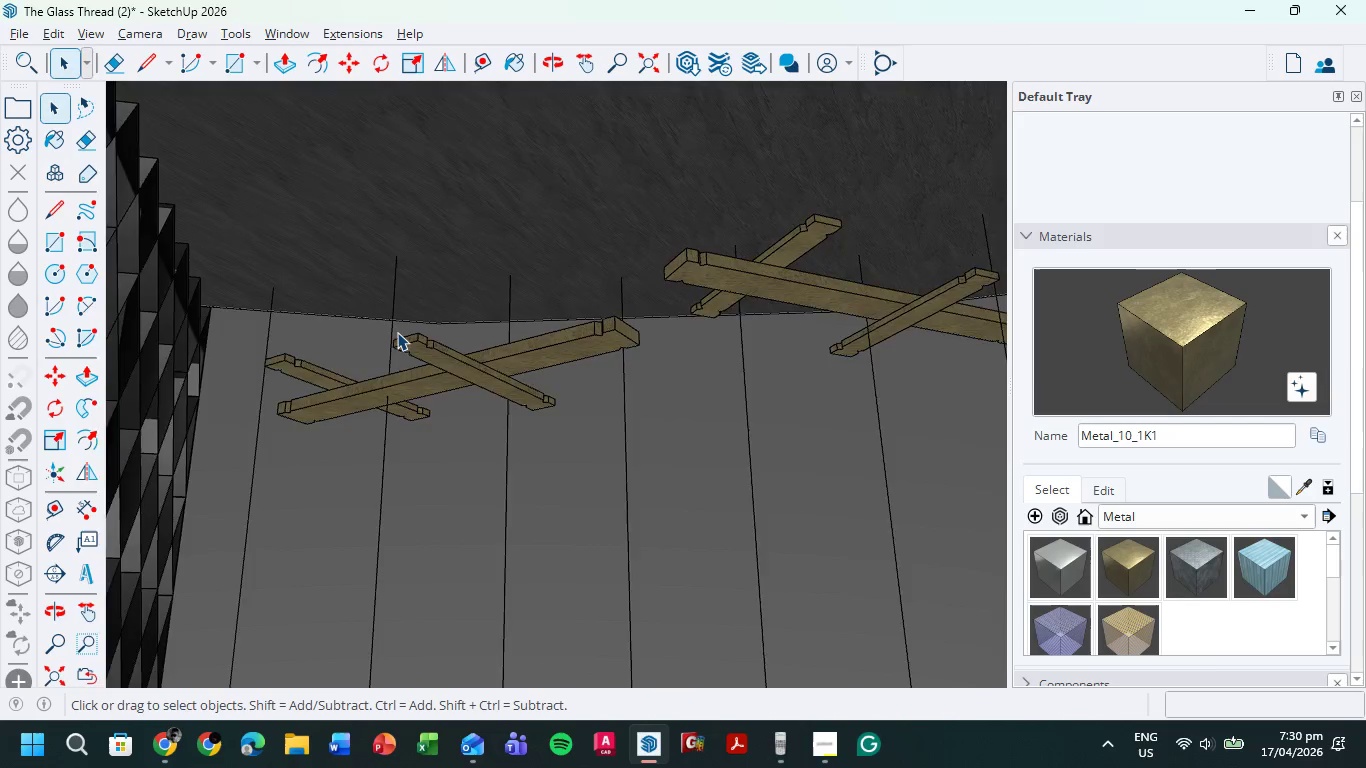 
scroll: coordinate [471, 372], scroll_direction: down, amount: 11.0
 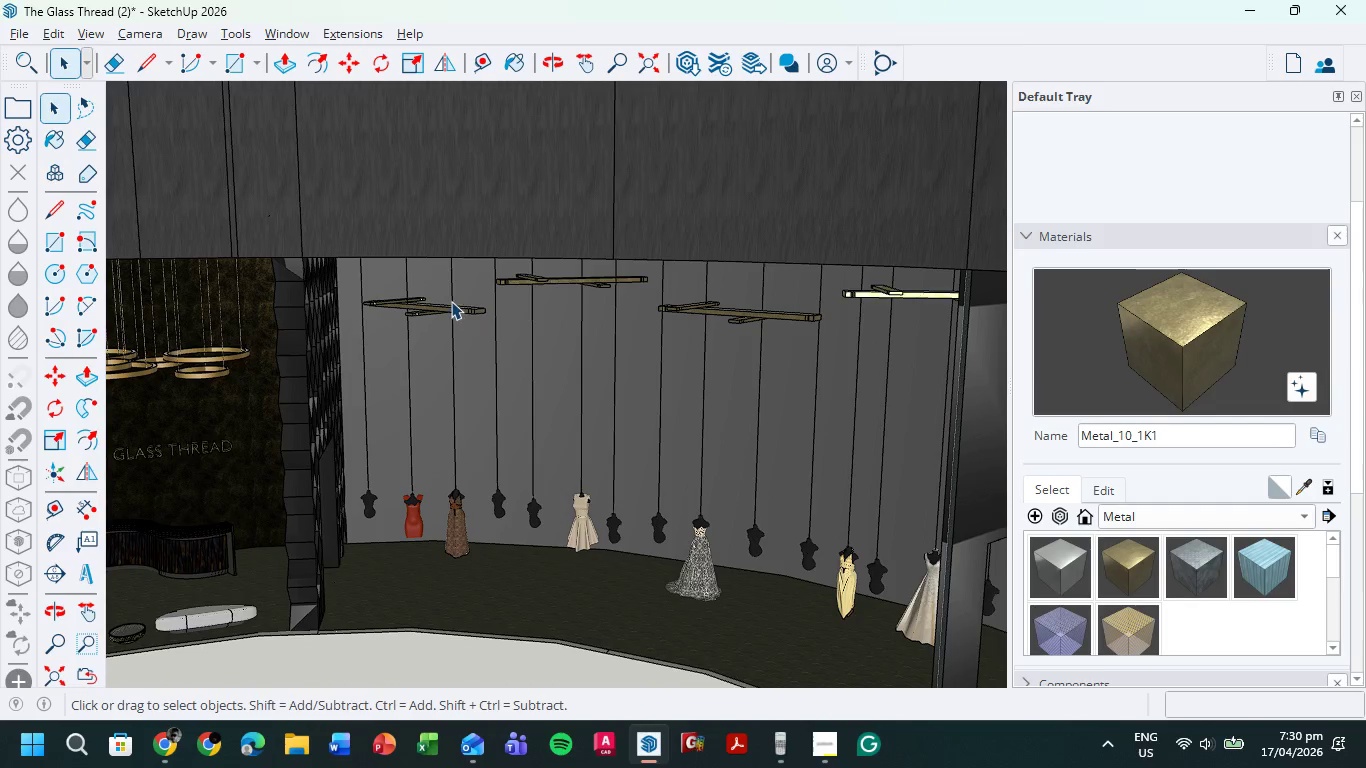 
scroll: coordinate [560, 538], scroll_direction: up, amount: 1.0
 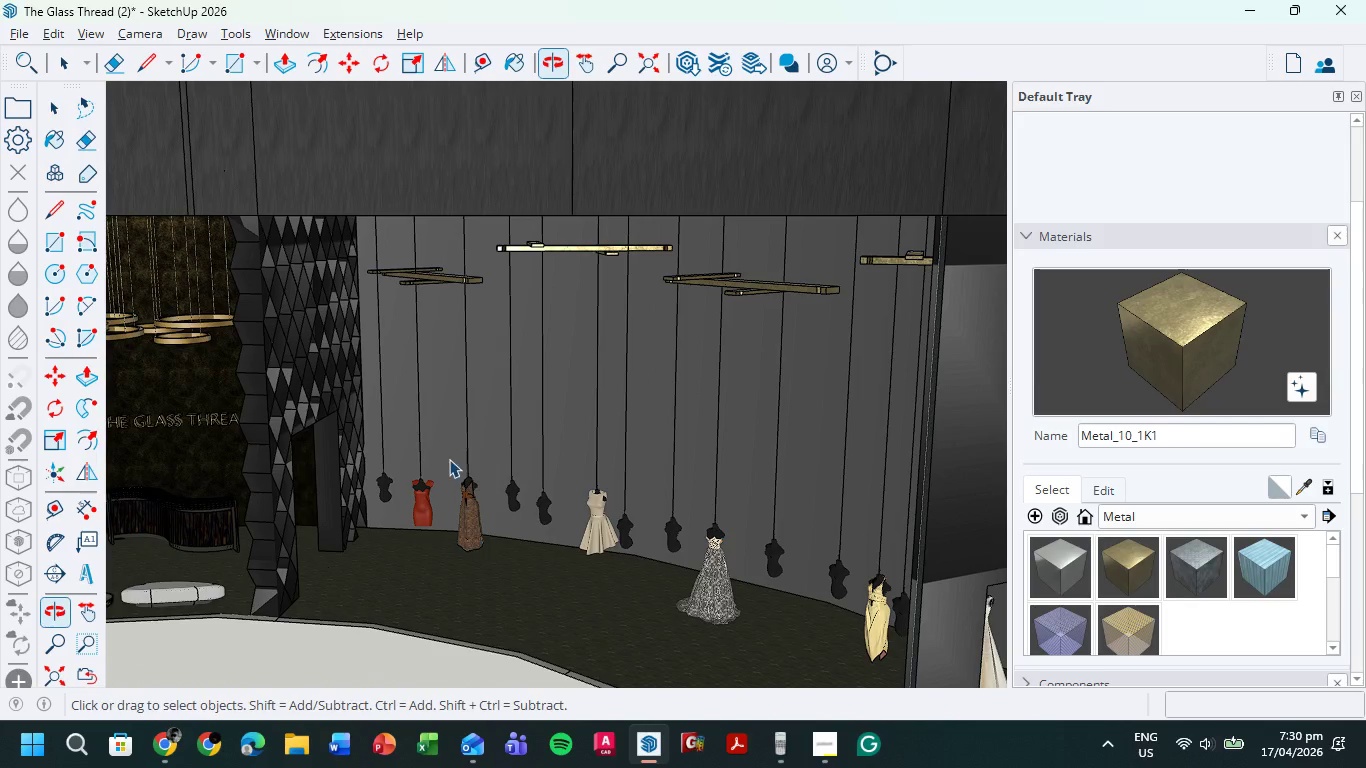 
left_click([477, 279])
 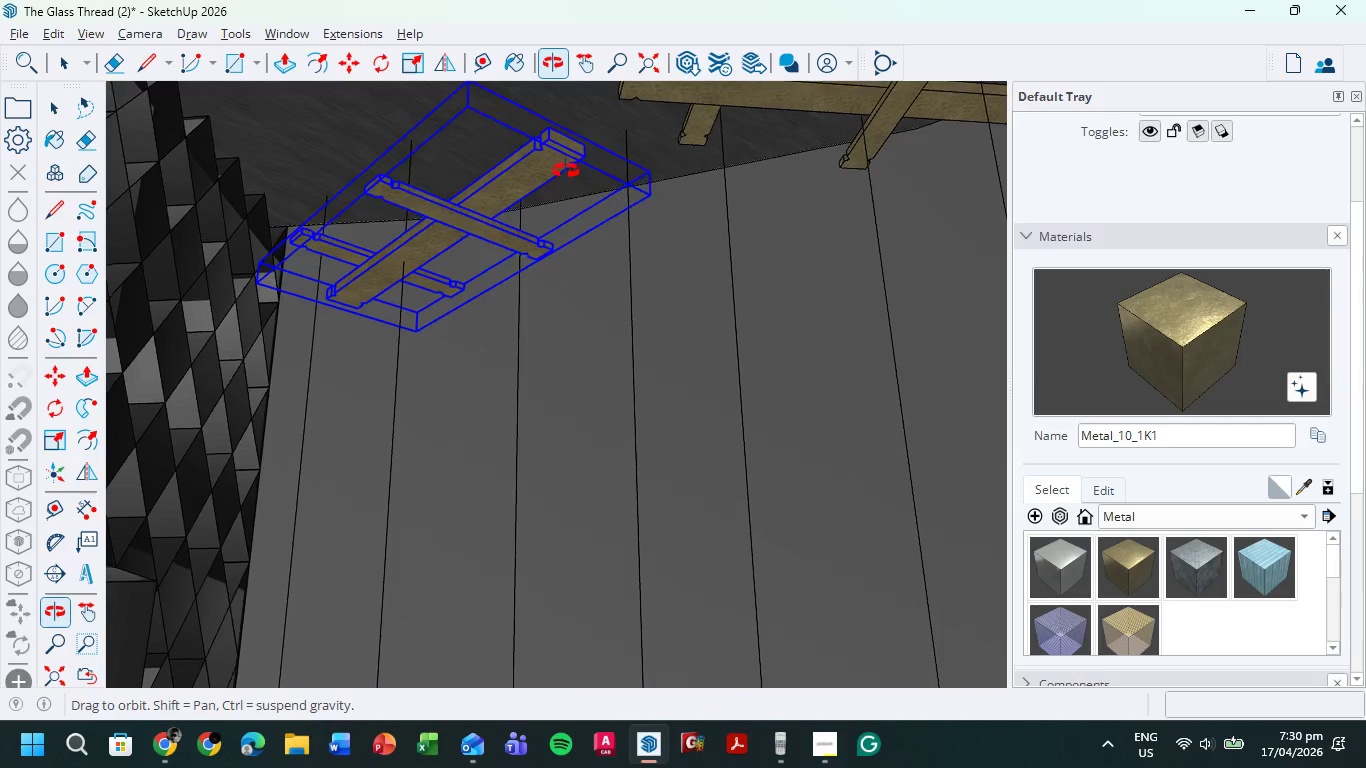 
scroll: coordinate [465, 312], scroll_direction: up, amount: 9.0
 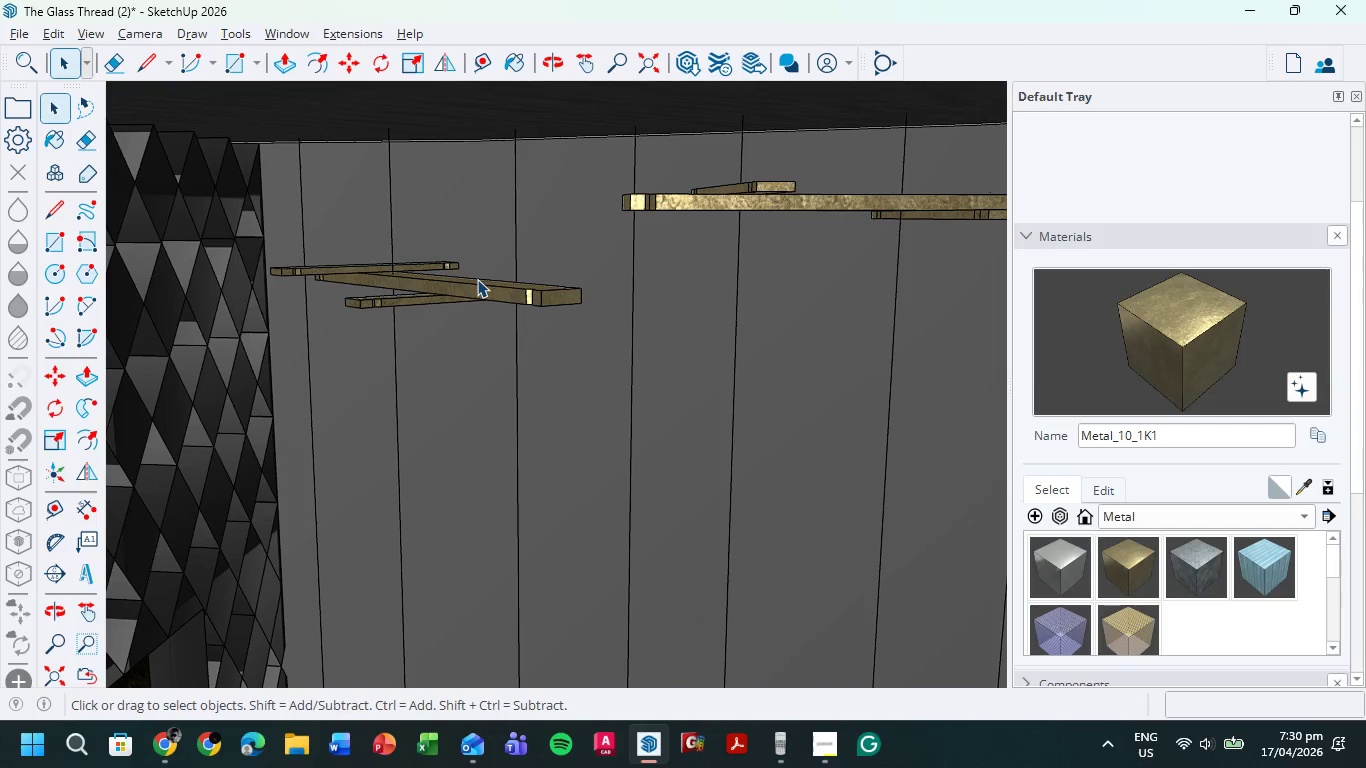 
left_click([378, 52])
 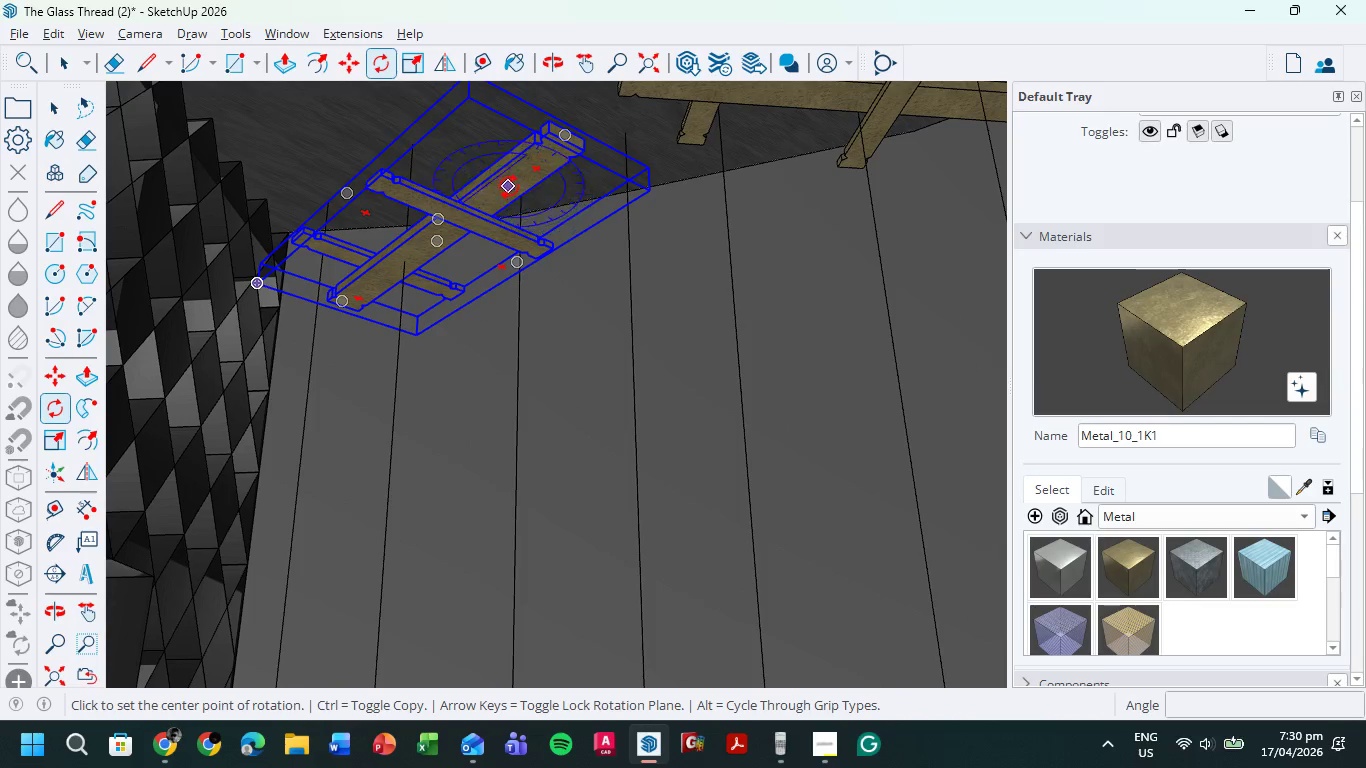 
left_click([509, 186])
 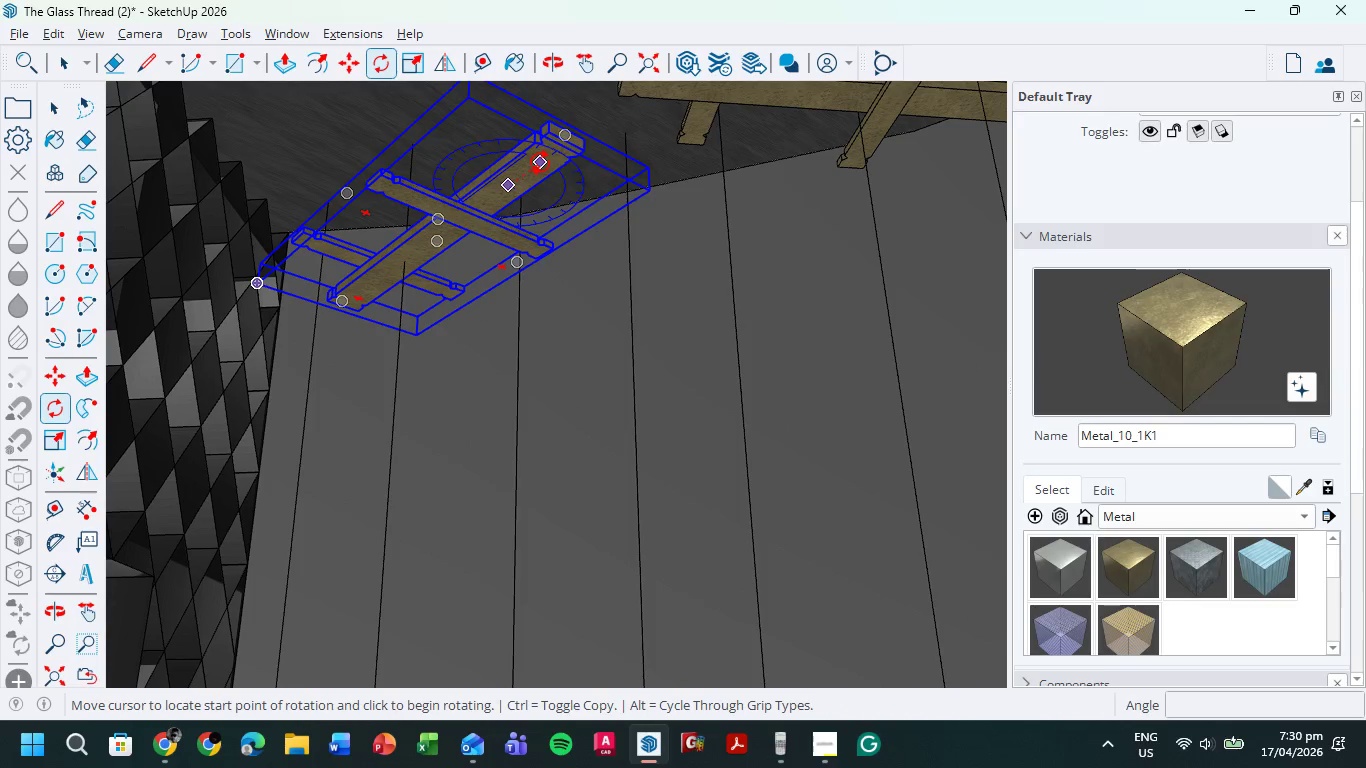 
left_click([540, 162])
 